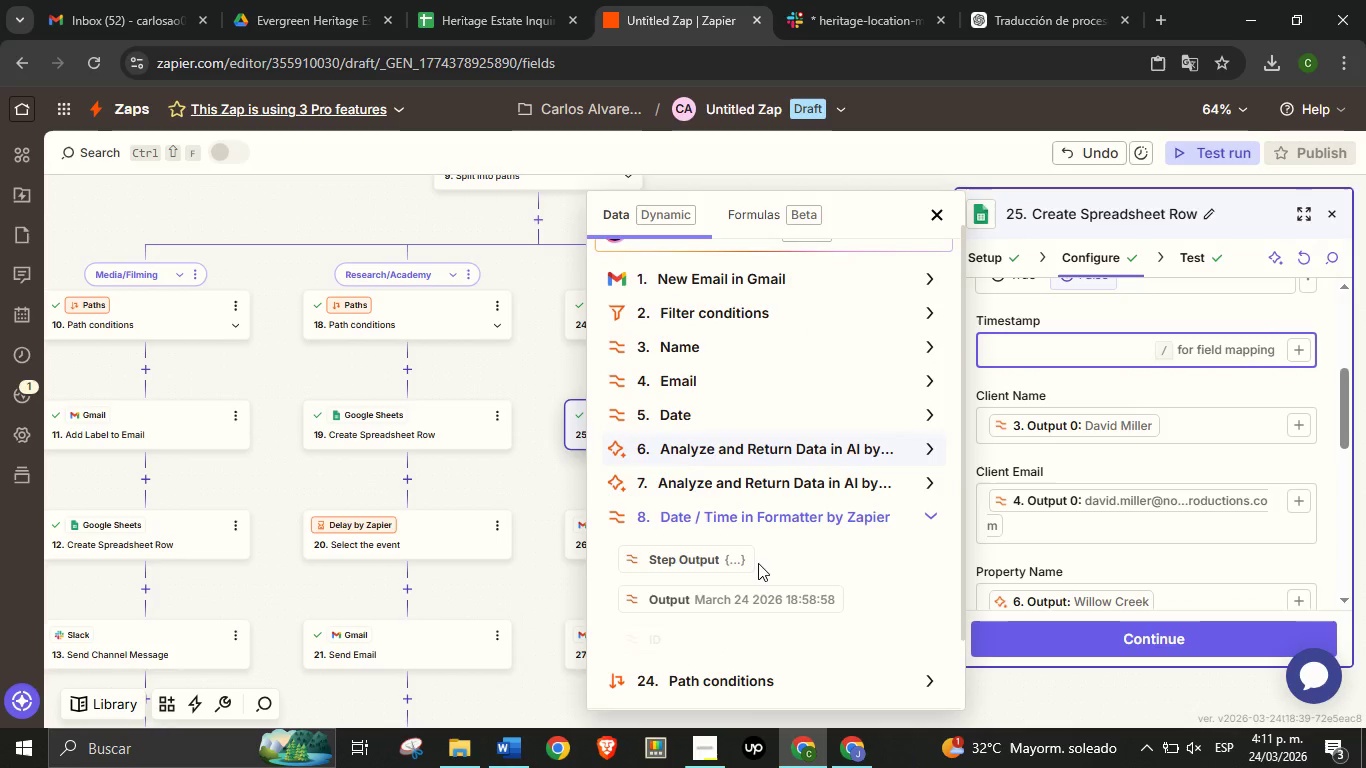 
scroll: coordinate [759, 508], scroll_direction: down, amount: 1.0
 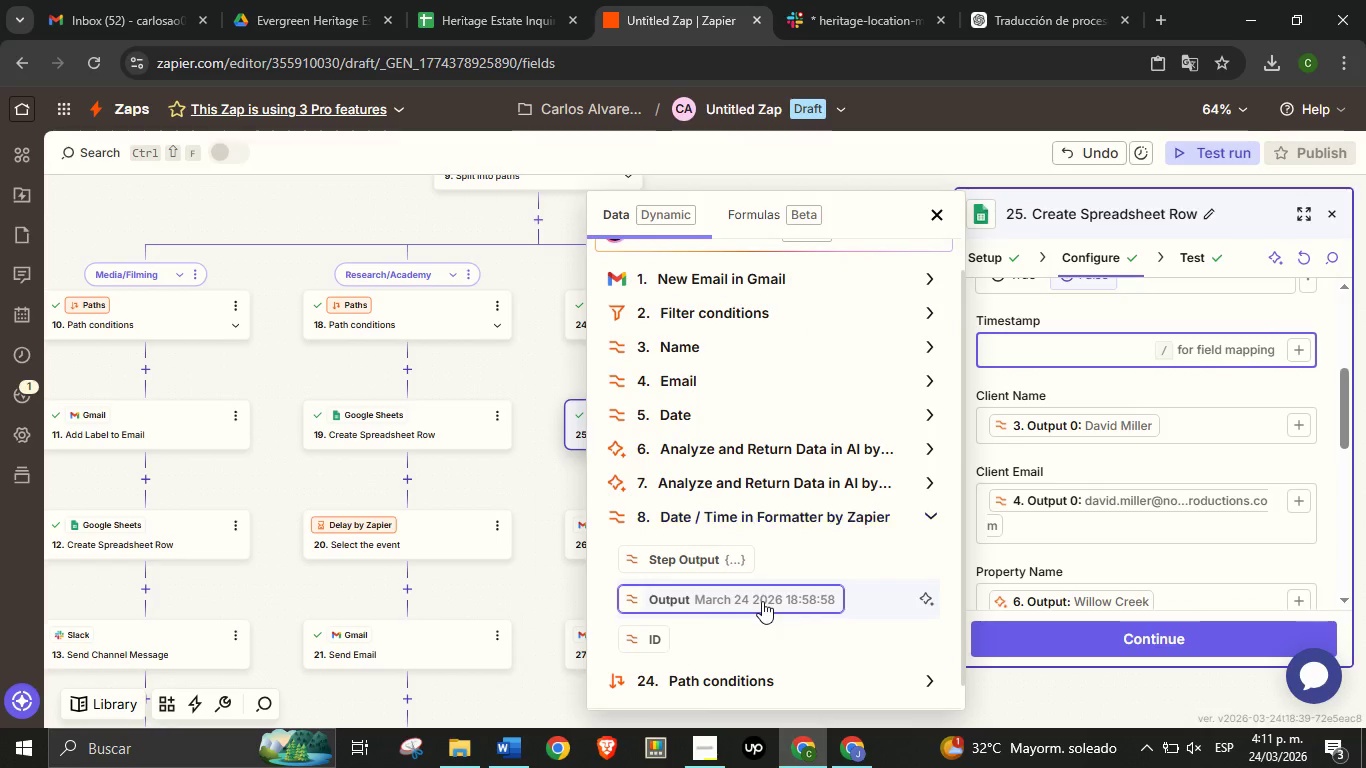 
left_click([762, 601])
 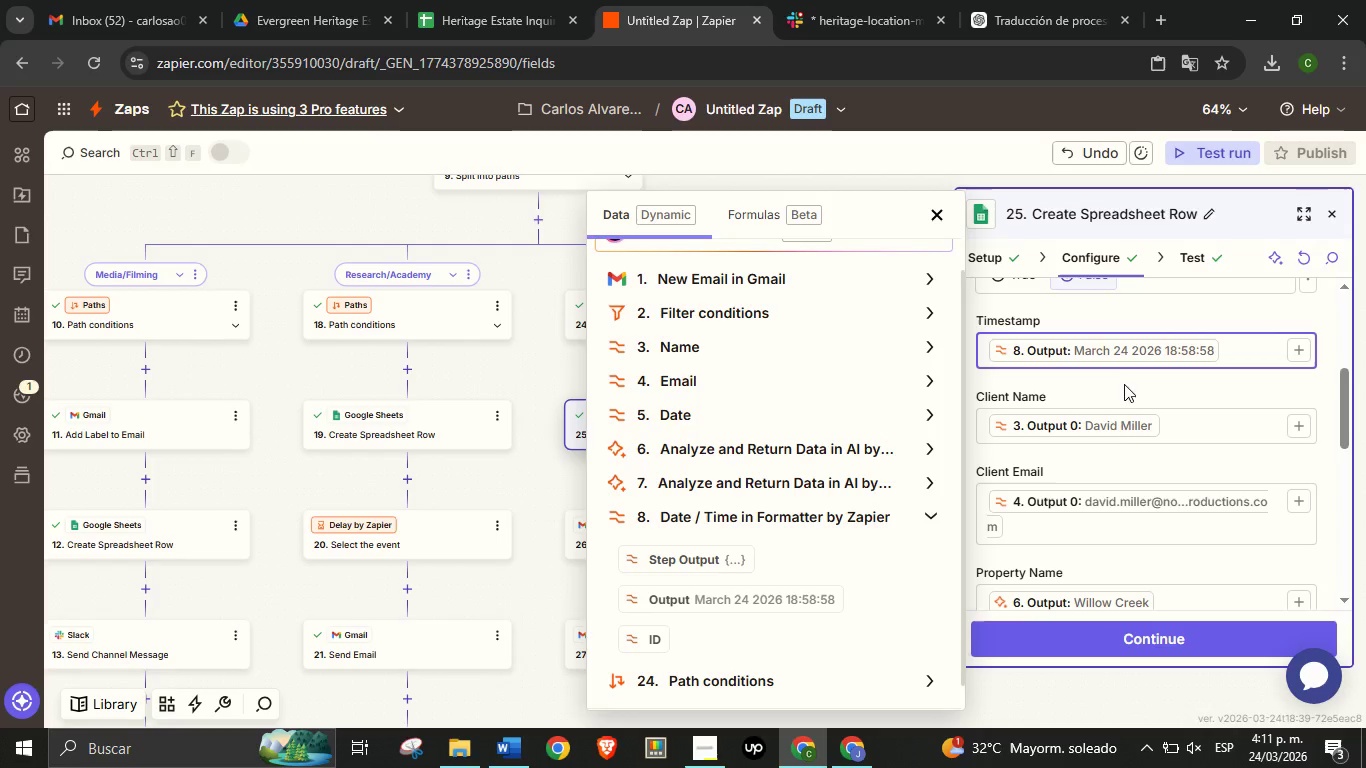 
left_click([1124, 384])
 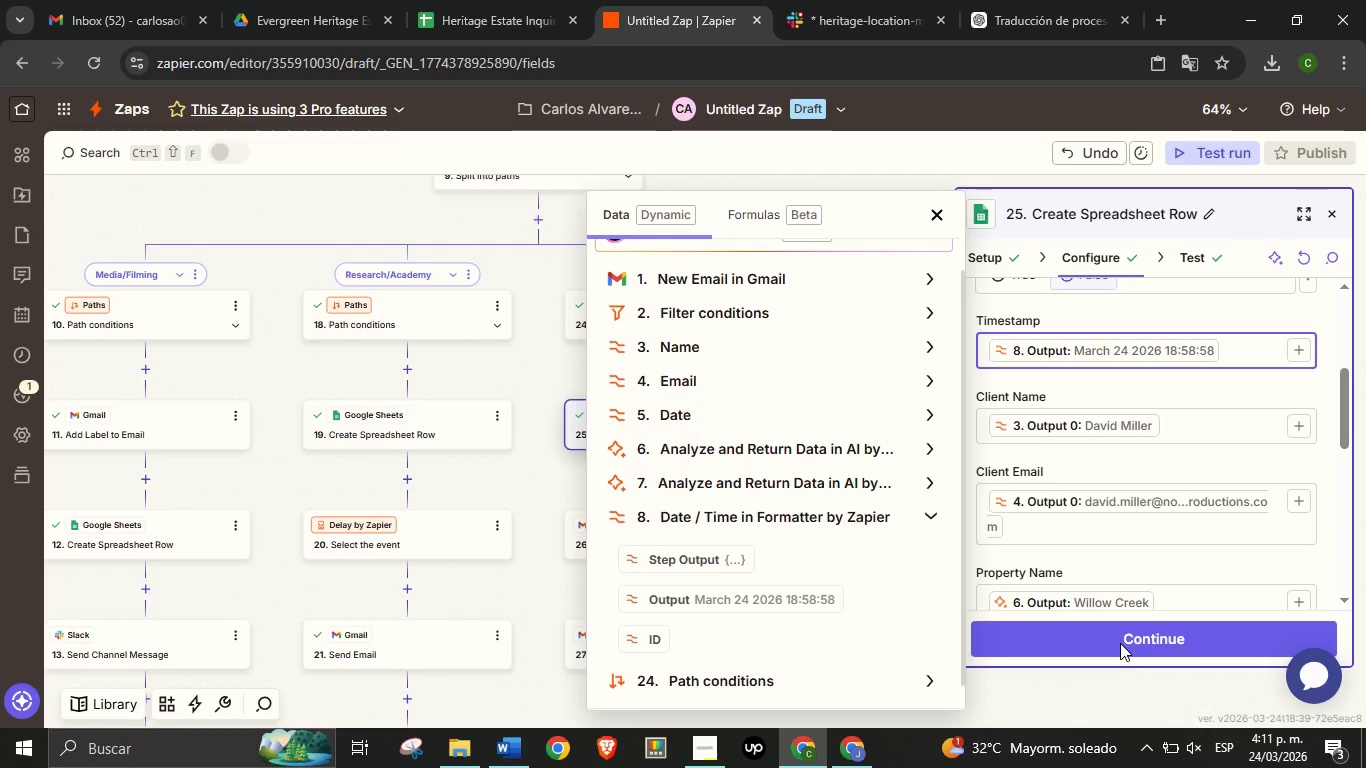 
left_click([1120, 643])
 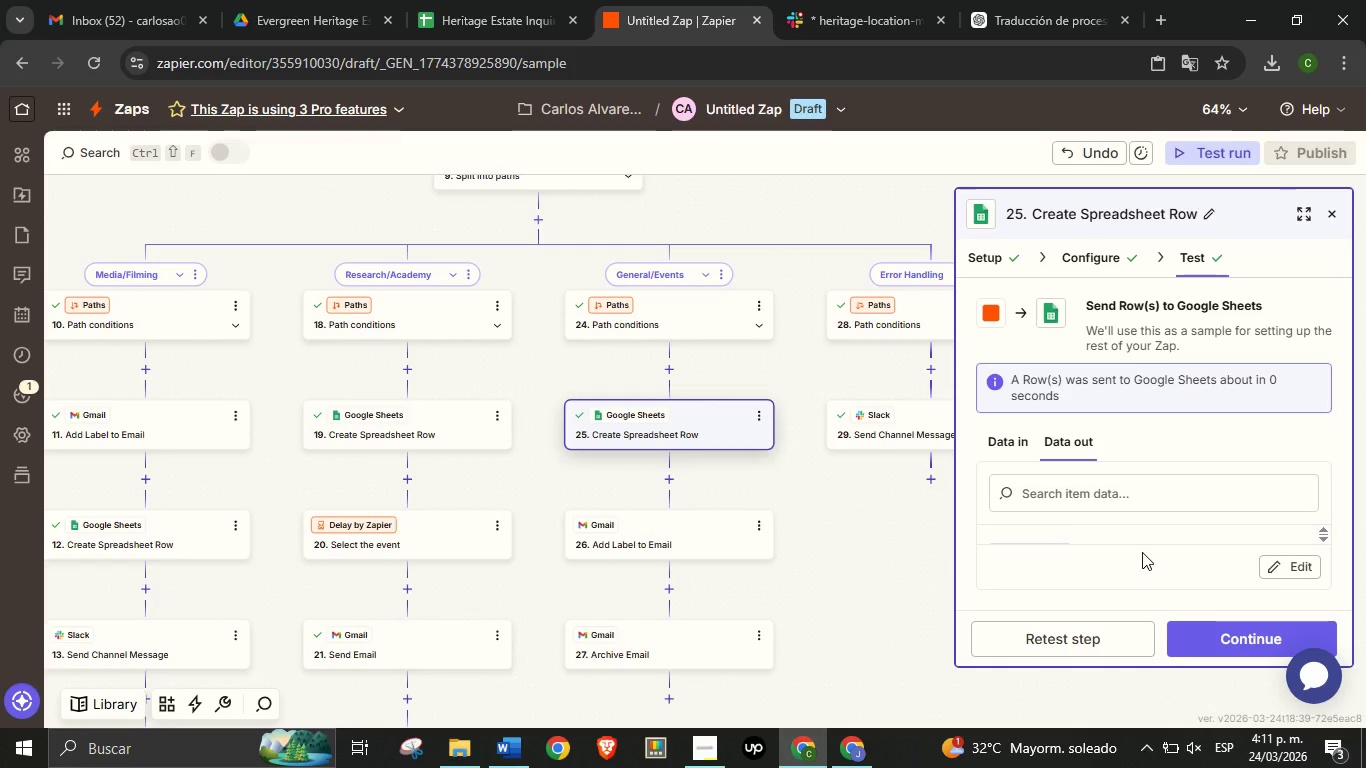 
wait(14.67)
 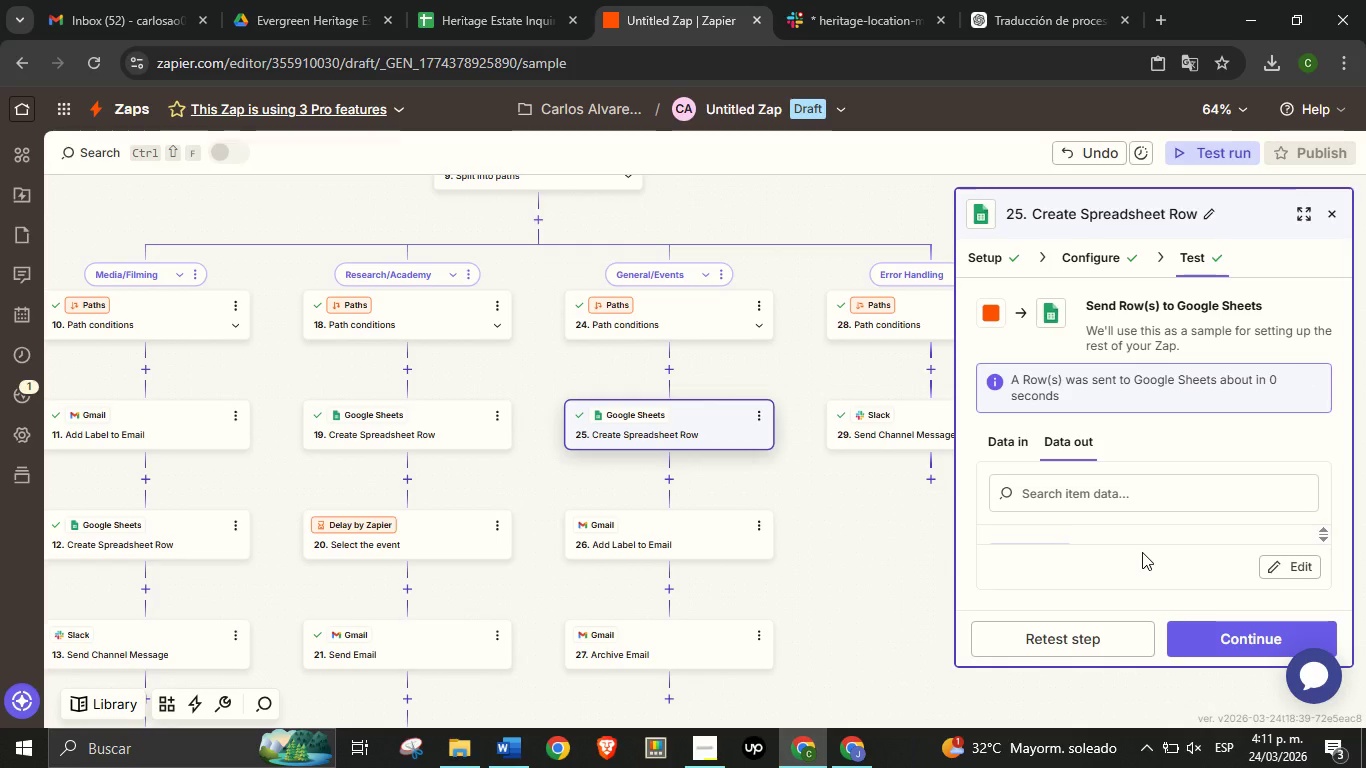 
left_click([1098, 634])
 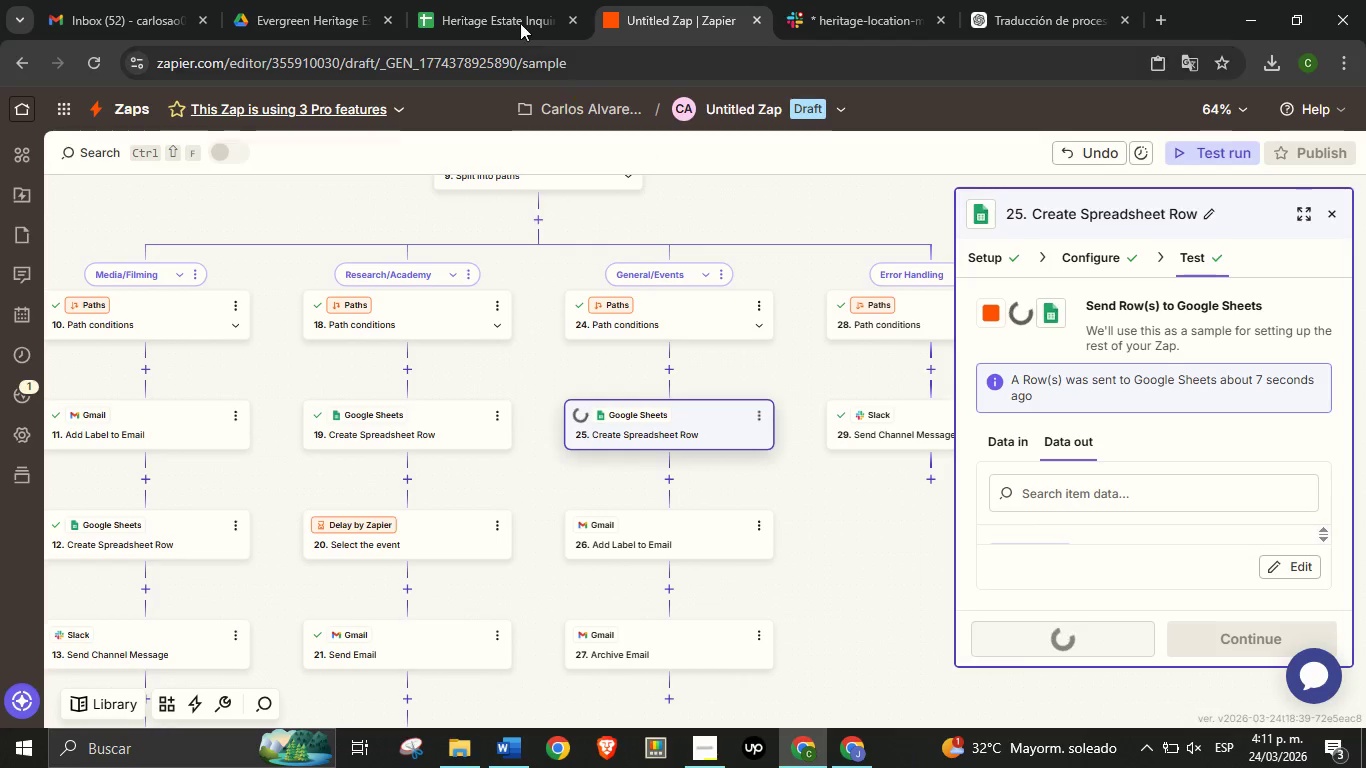 
left_click([490, 0])
 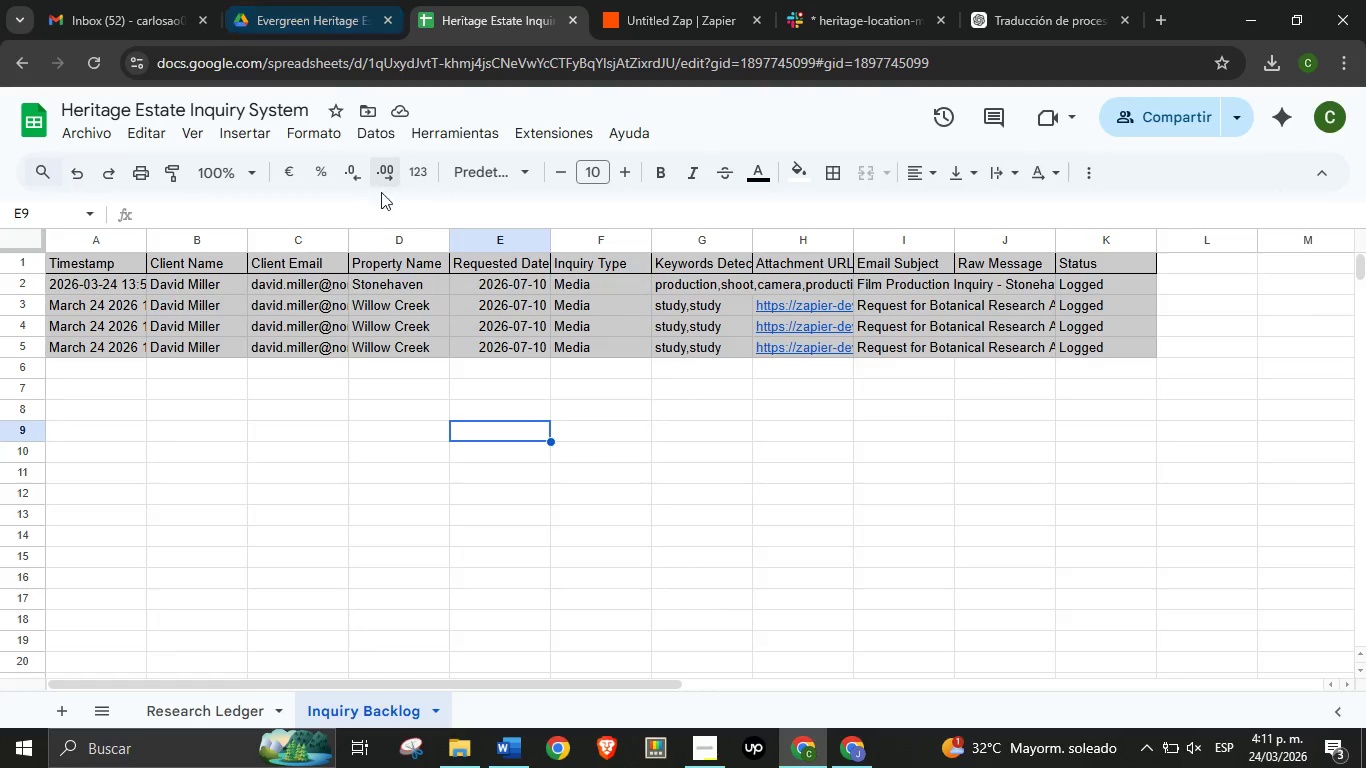 
left_click([660, 0])
 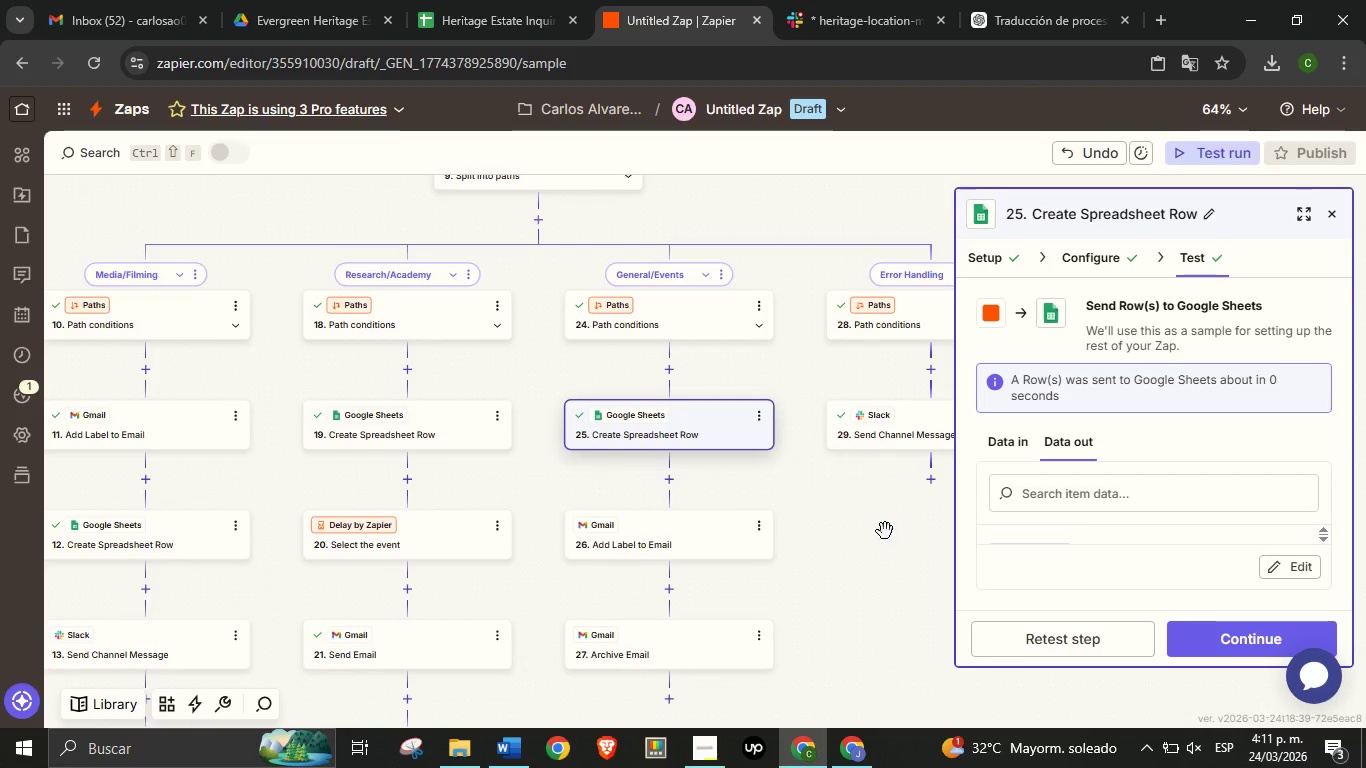 
left_click_drag(start_coordinate=[880, 538], to_coordinate=[822, 532])
 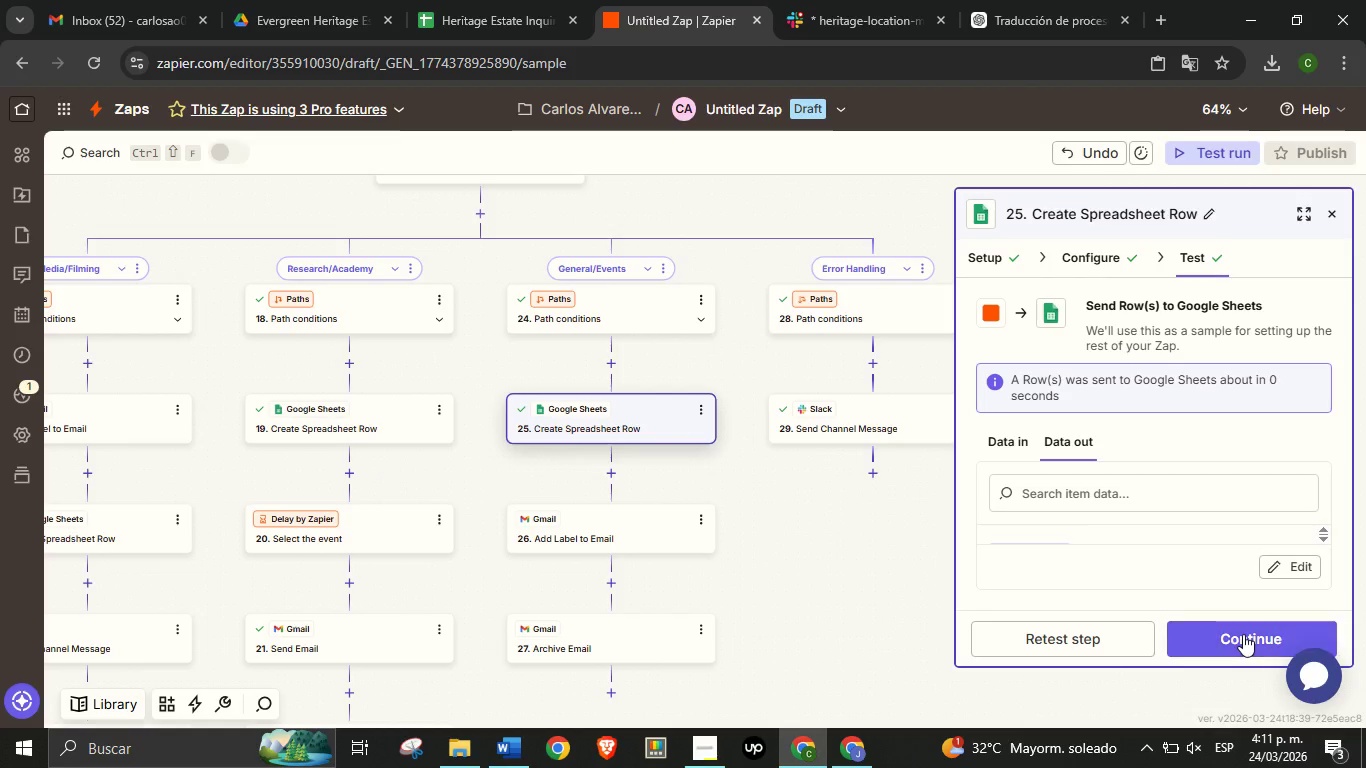 
left_click([1243, 634])
 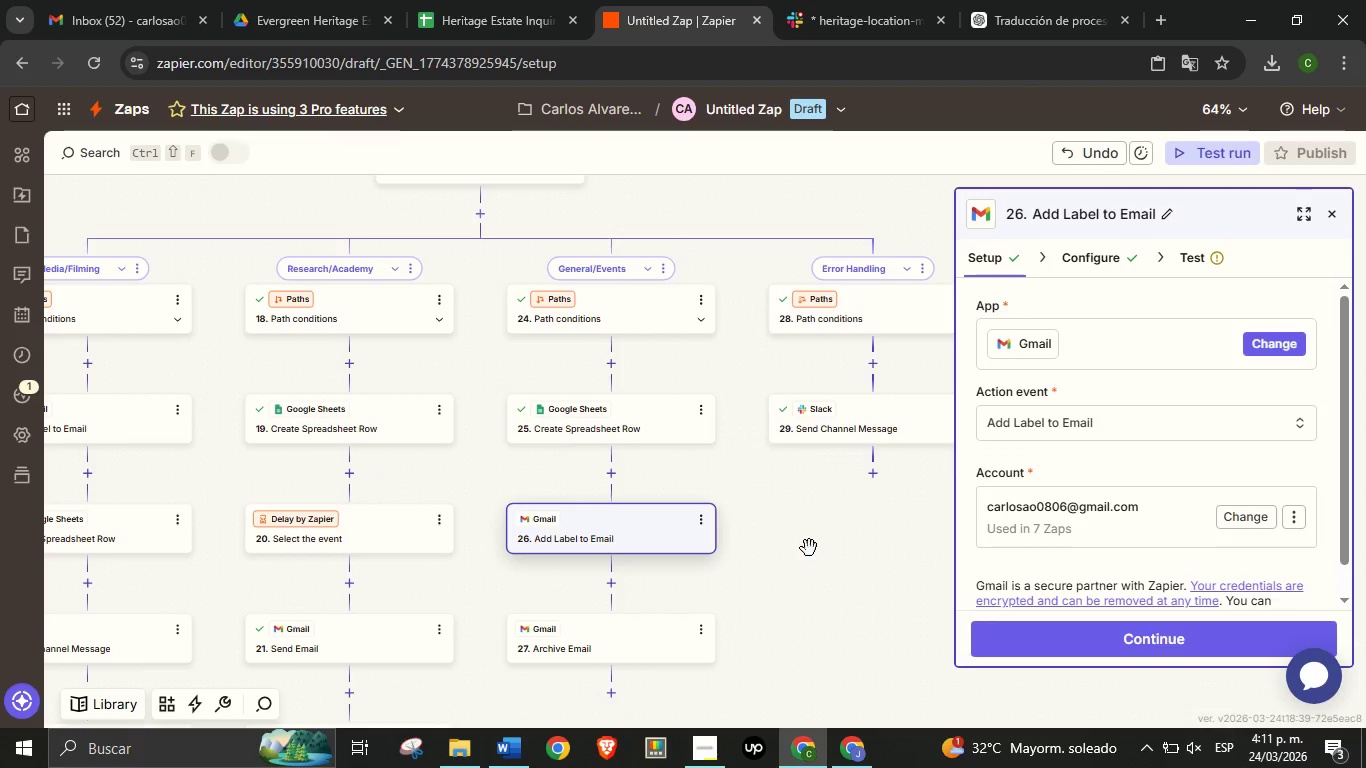 
left_click_drag(start_coordinate=[835, 538], to_coordinate=[801, 548])
 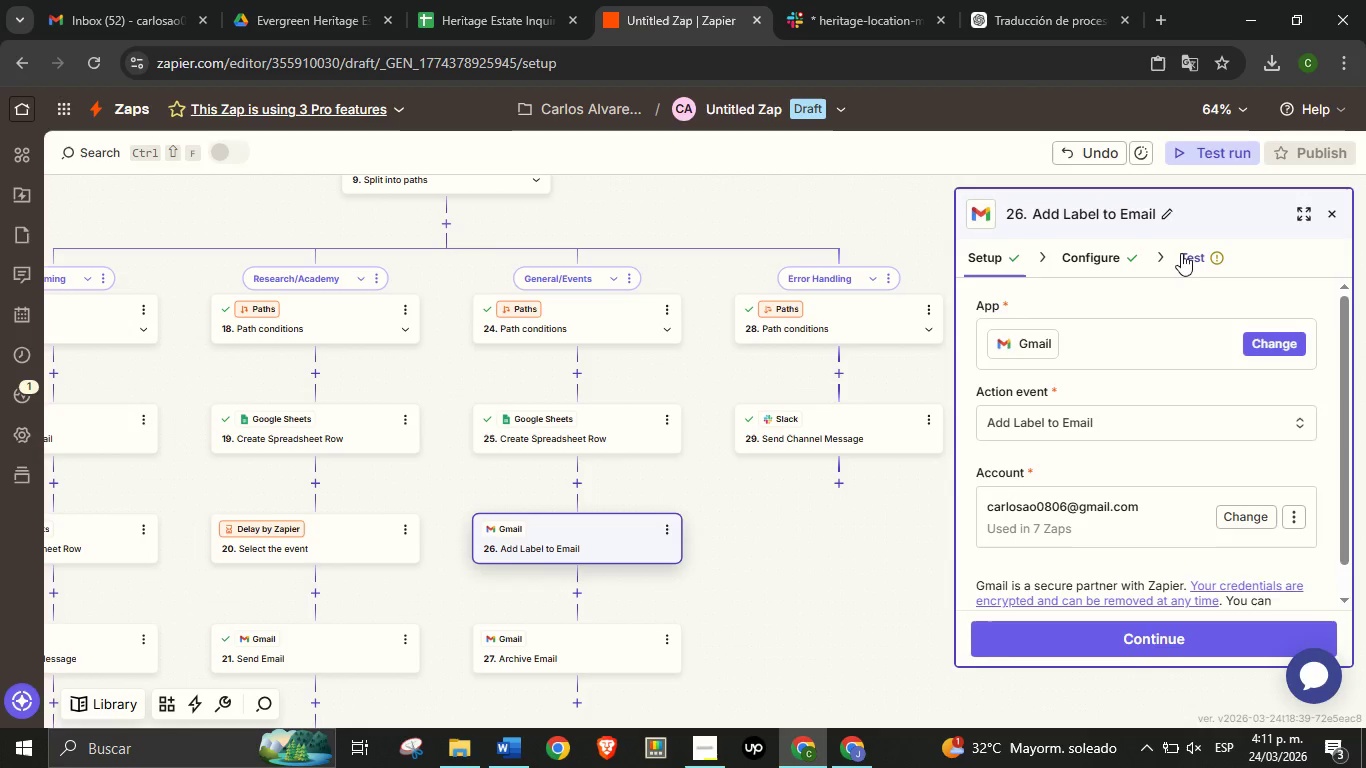 
mouse_move([1175, 282])
 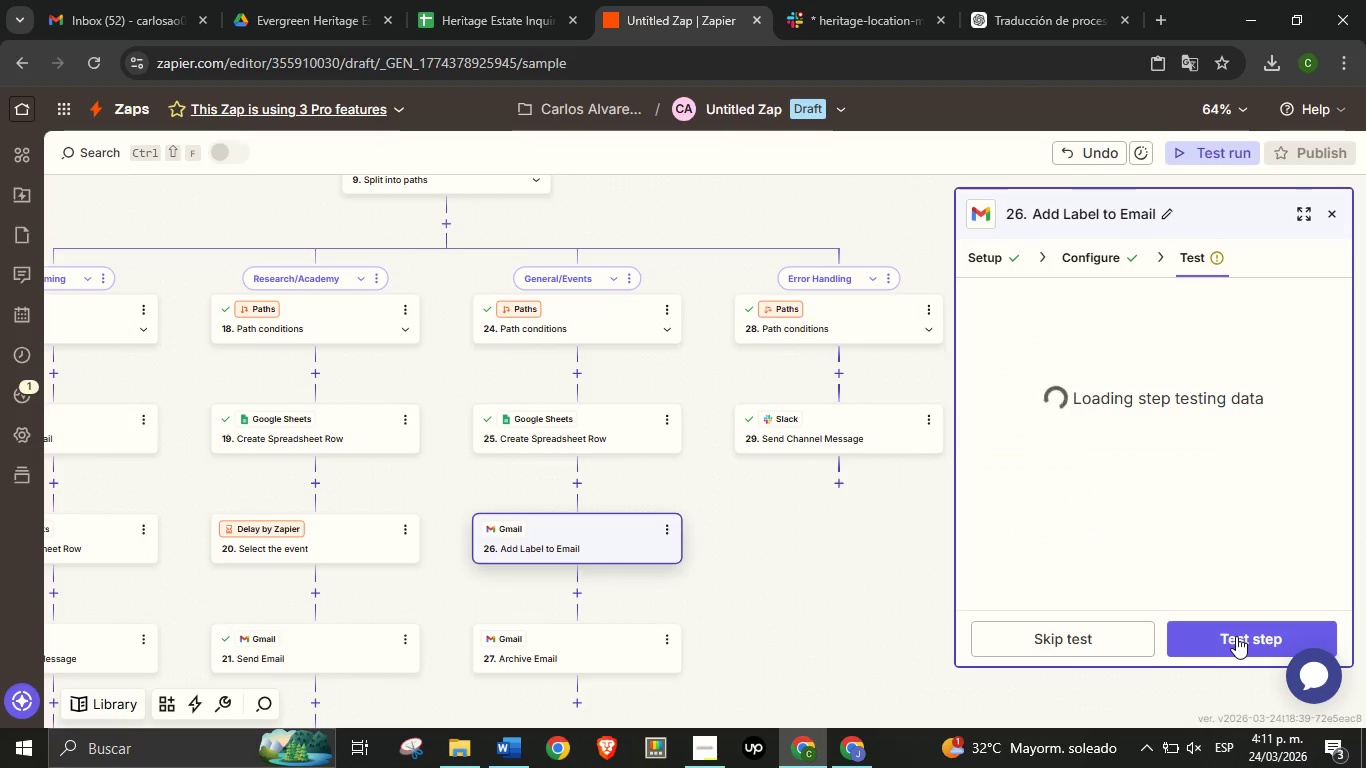 
left_click([1236, 636])
 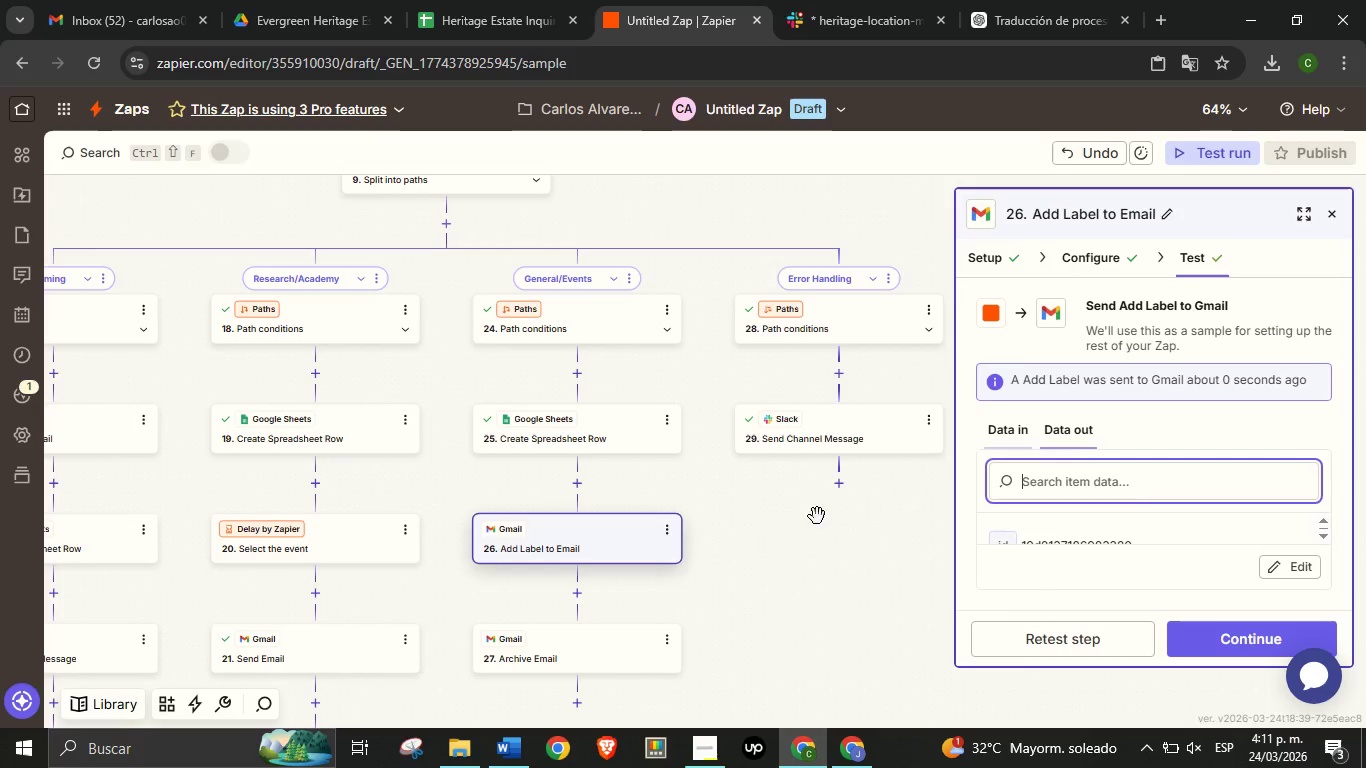 
left_click([820, 426])
 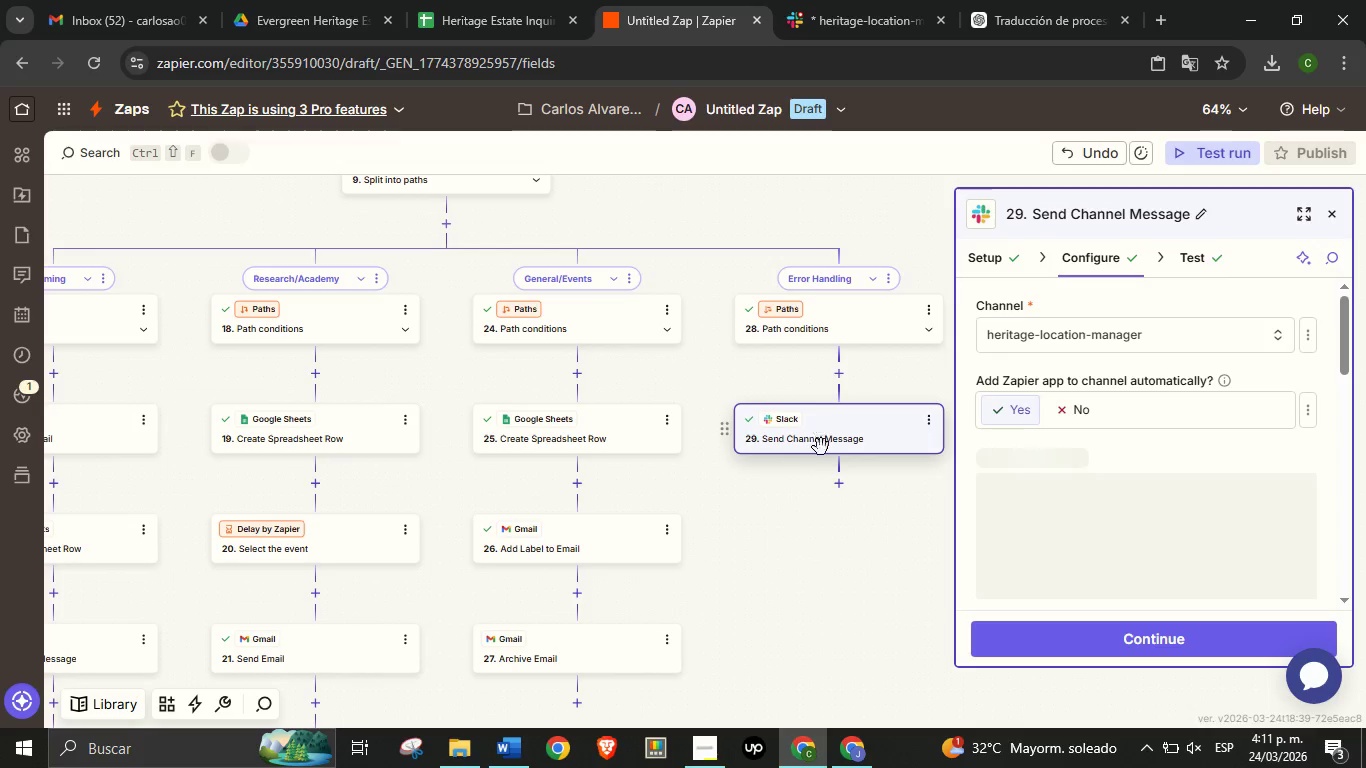 
left_click_drag(start_coordinate=[787, 588], to_coordinate=[765, 538])
 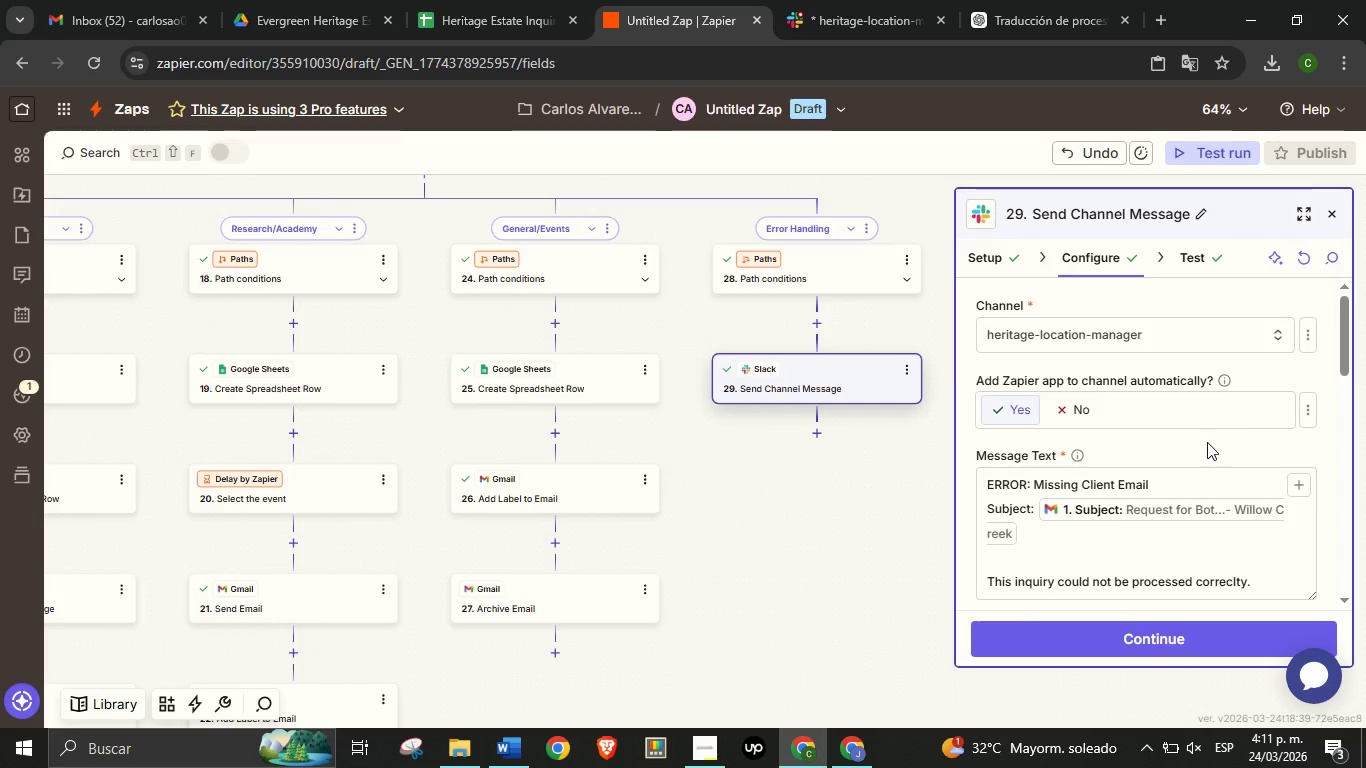 
scroll: coordinate [1191, 438], scroll_direction: down, amount: 2.0
 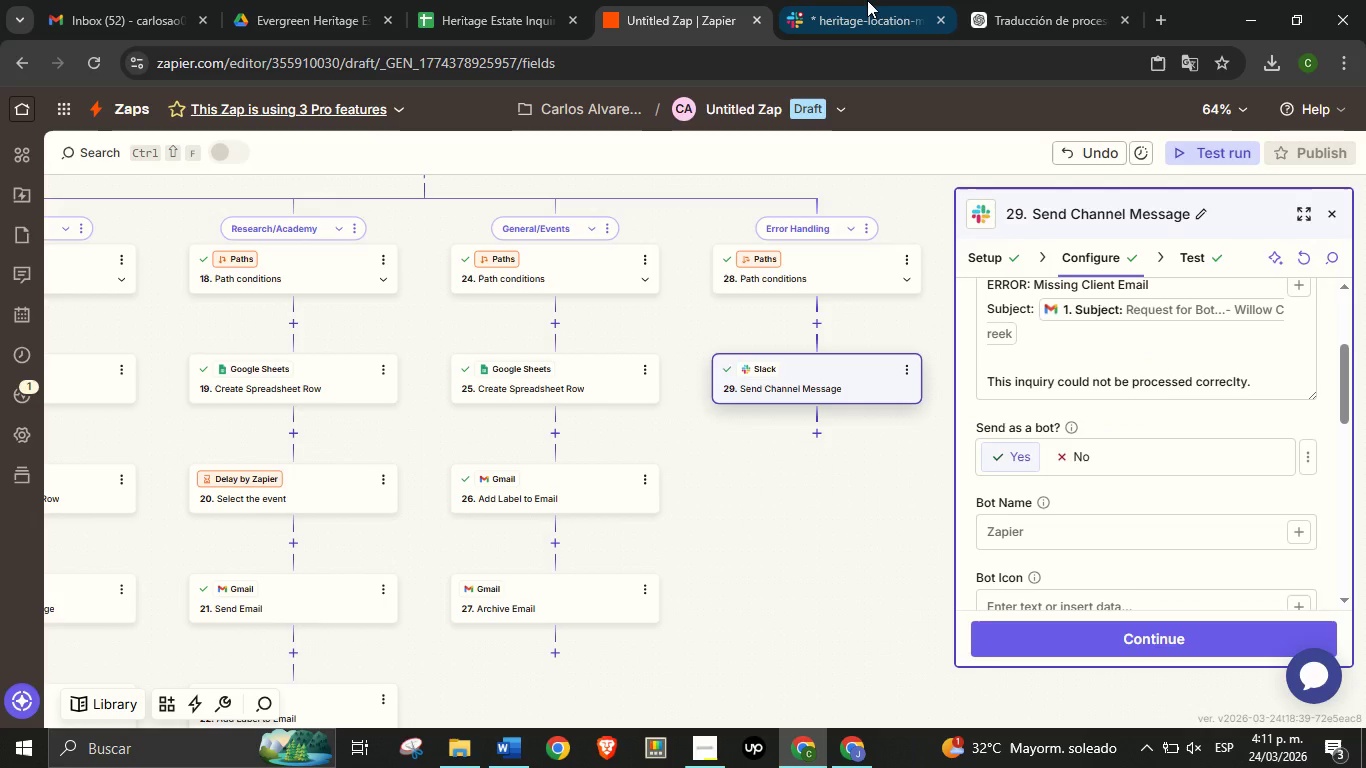 
left_click([868, 0])
 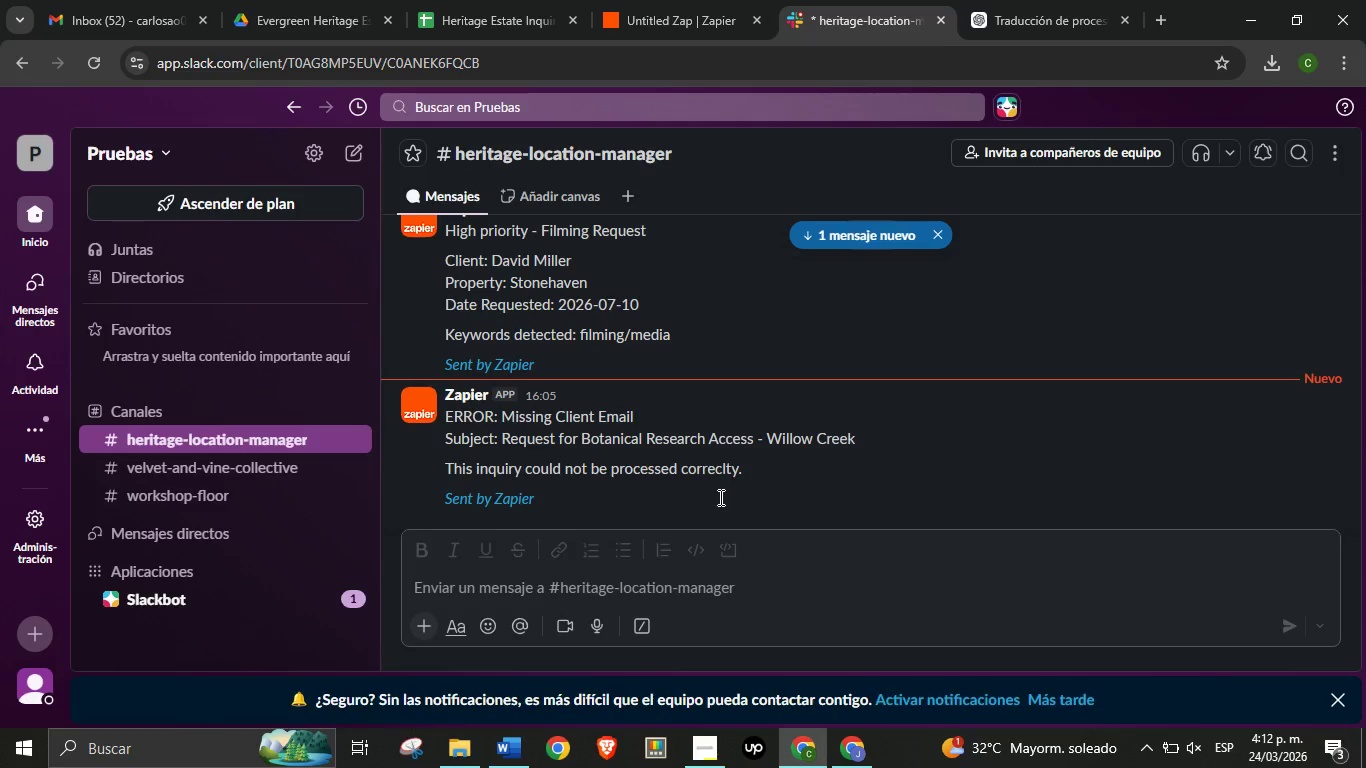 
scroll: coordinate [691, 471], scroll_direction: down, amount: 2.0
 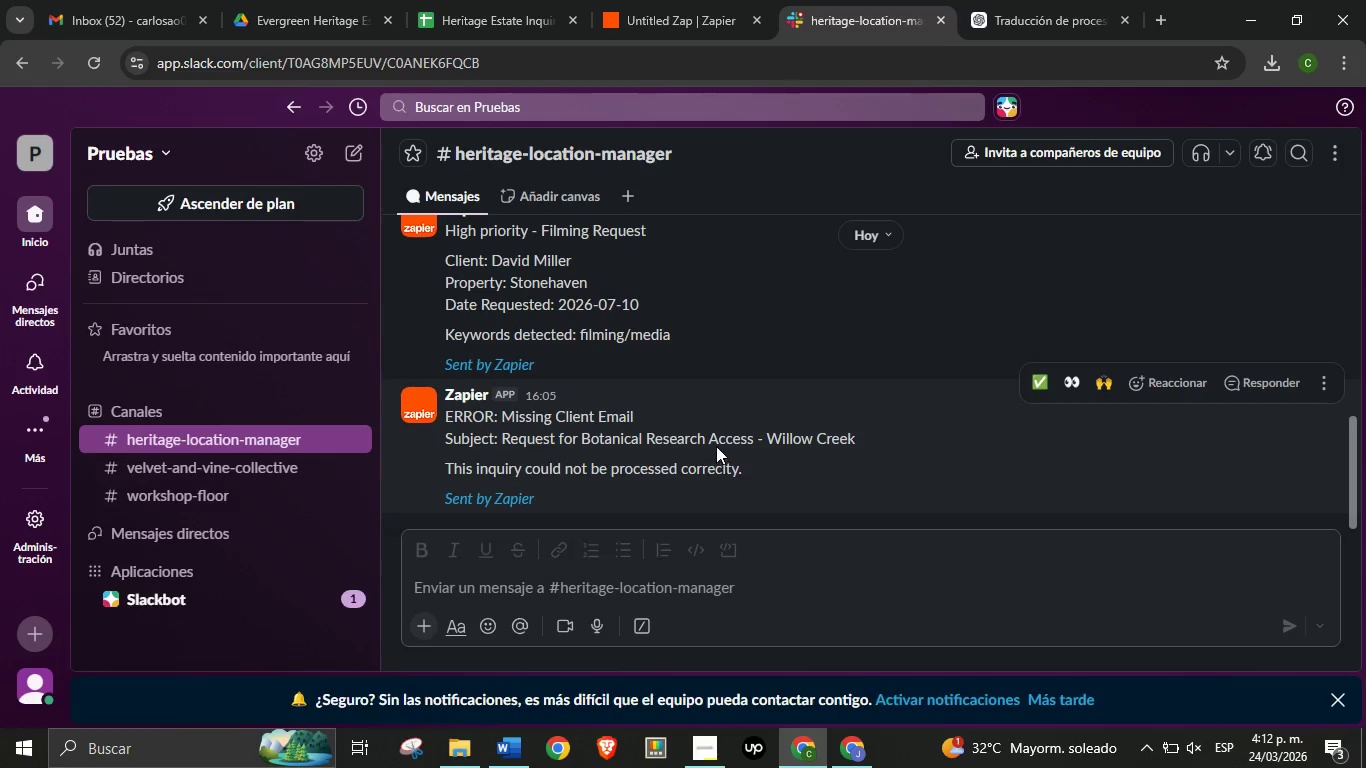 
left_click([671, 0])
 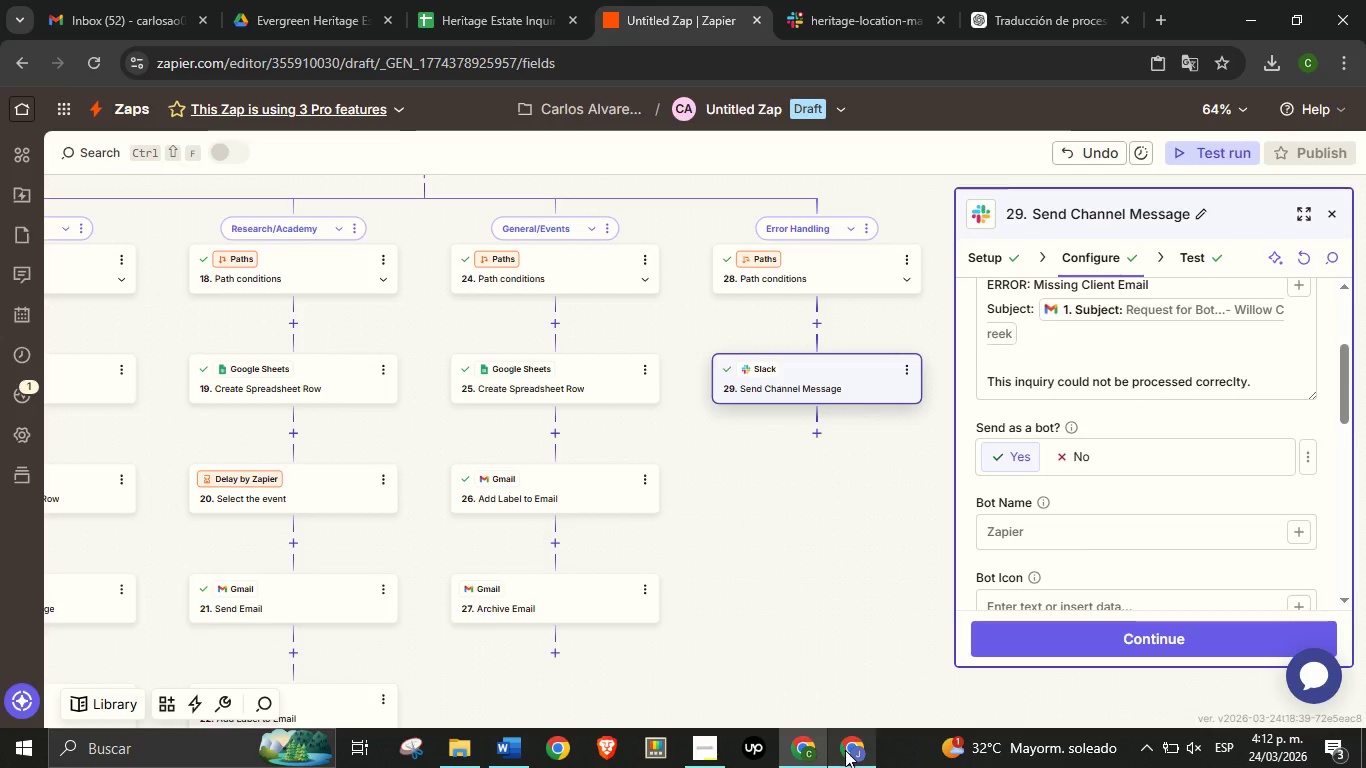 
left_click([846, 751])
 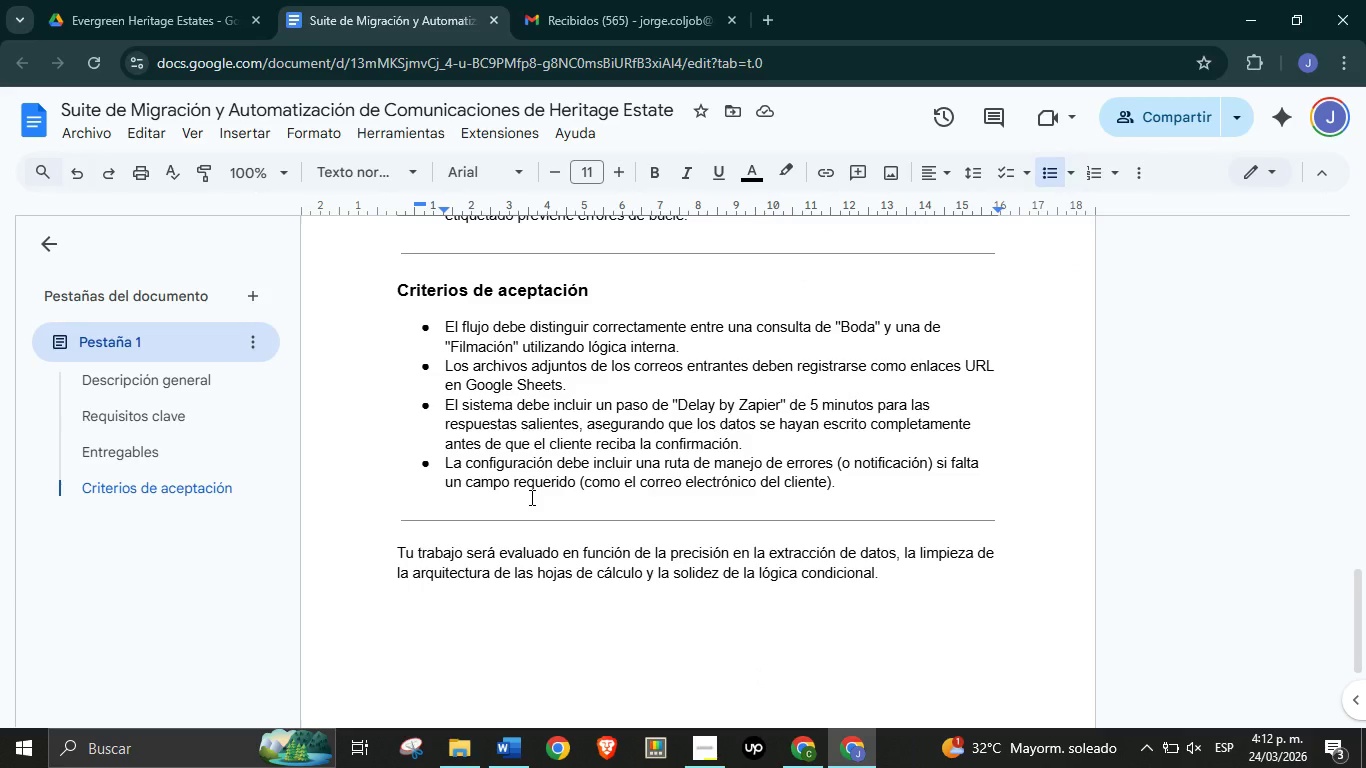 
wait(9.91)
 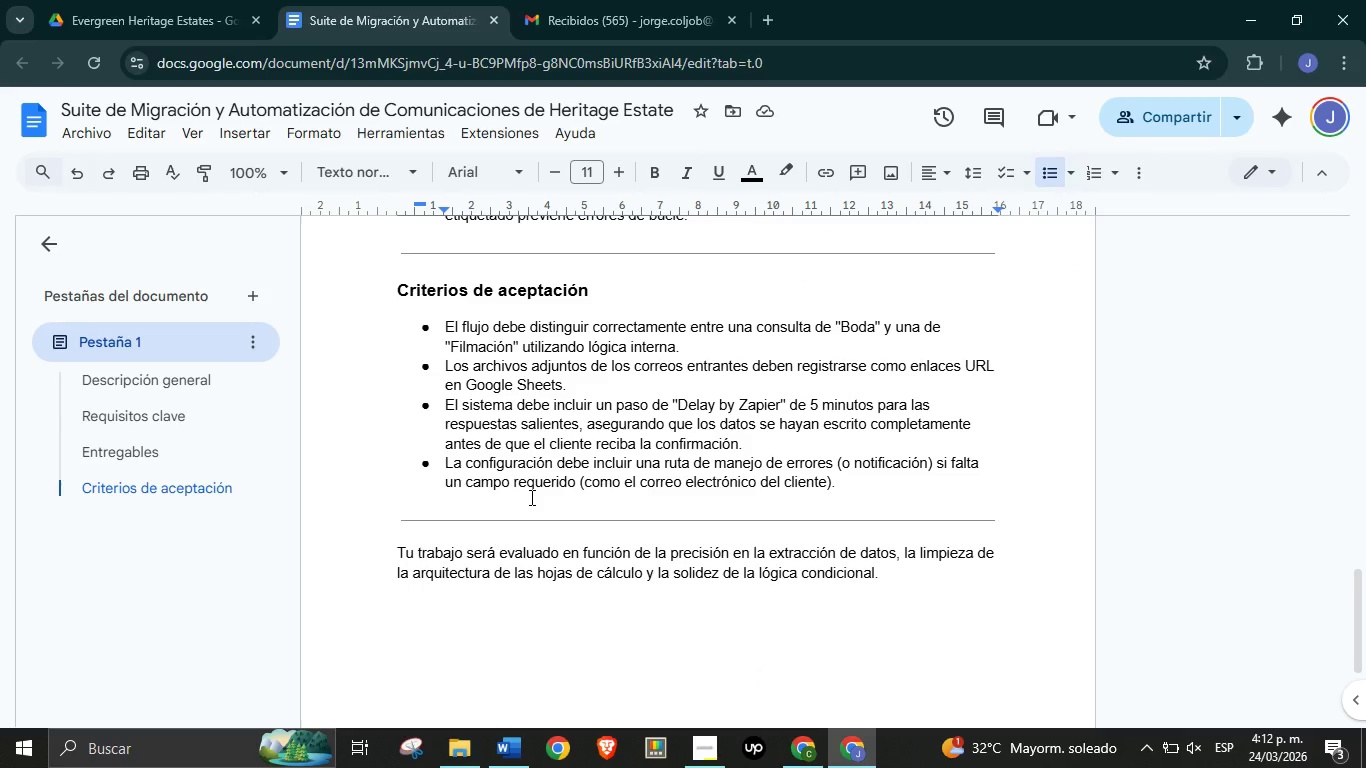 
left_click([799, 751])
 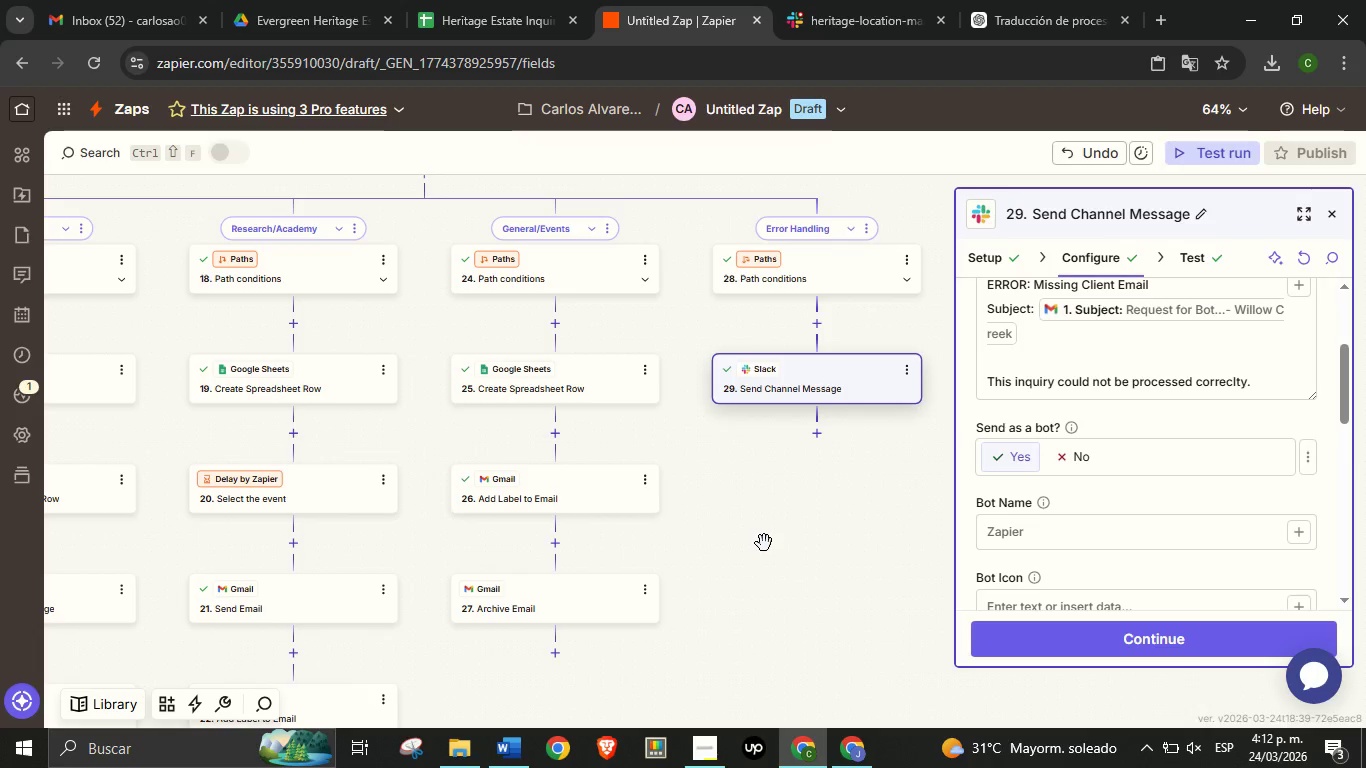 
left_click_drag(start_coordinate=[764, 538], to_coordinate=[765, 598])
 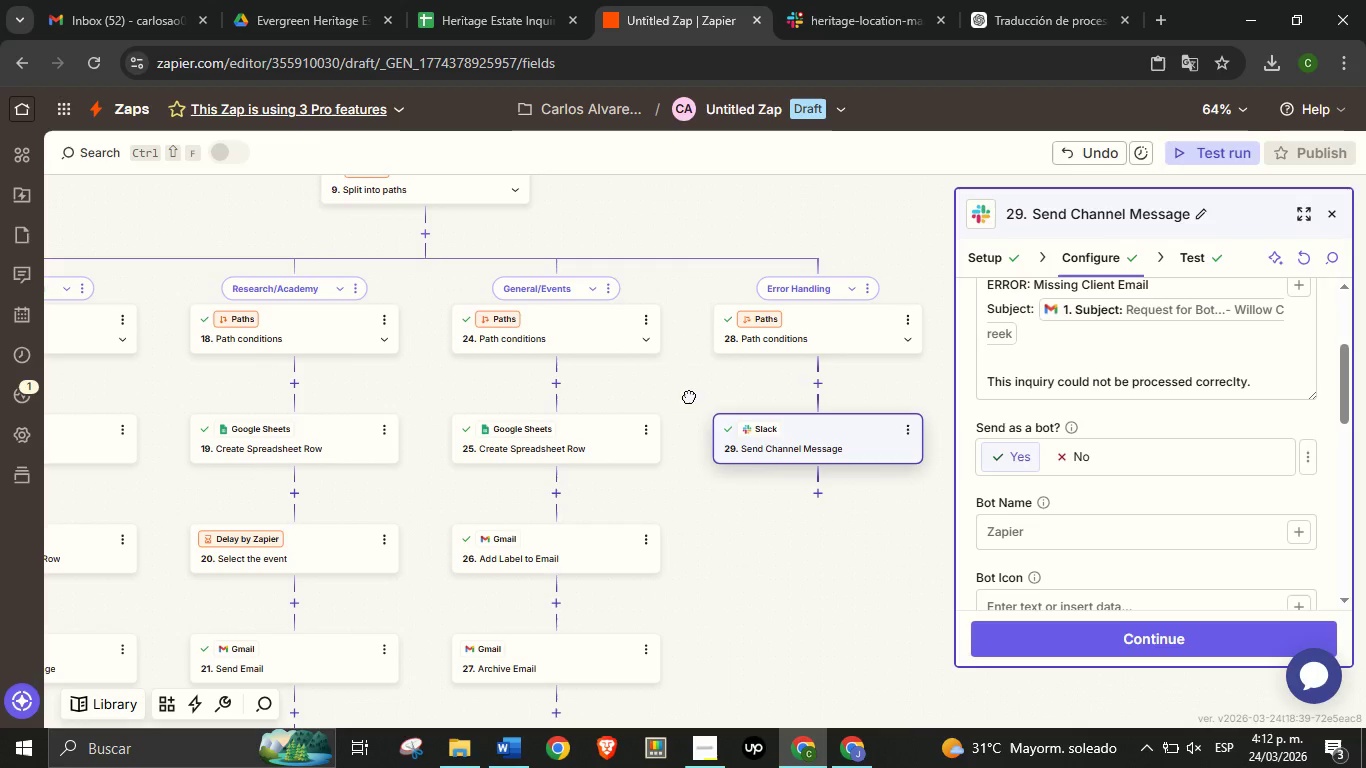 
left_click_drag(start_coordinate=[689, 380], to_coordinate=[690, 421])
 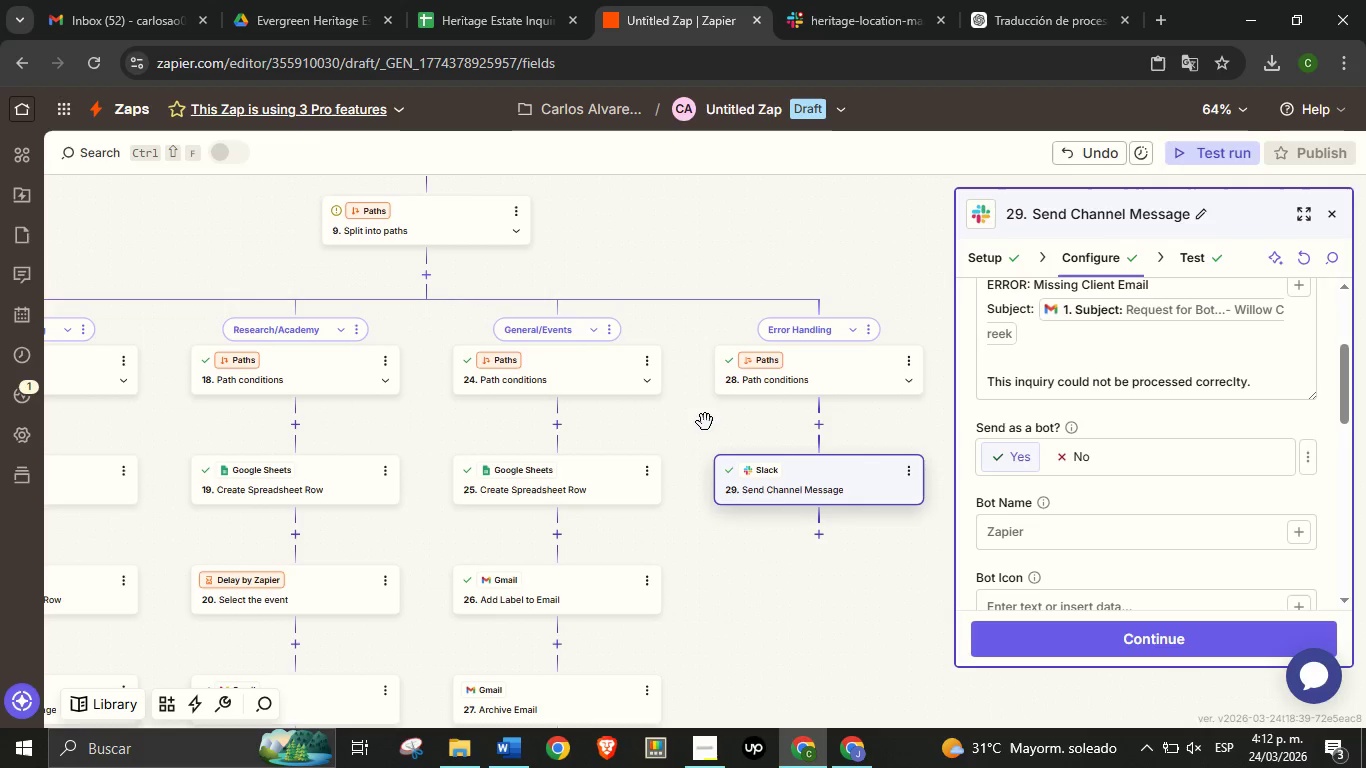 
left_click_drag(start_coordinate=[703, 422], to_coordinate=[697, 450])
 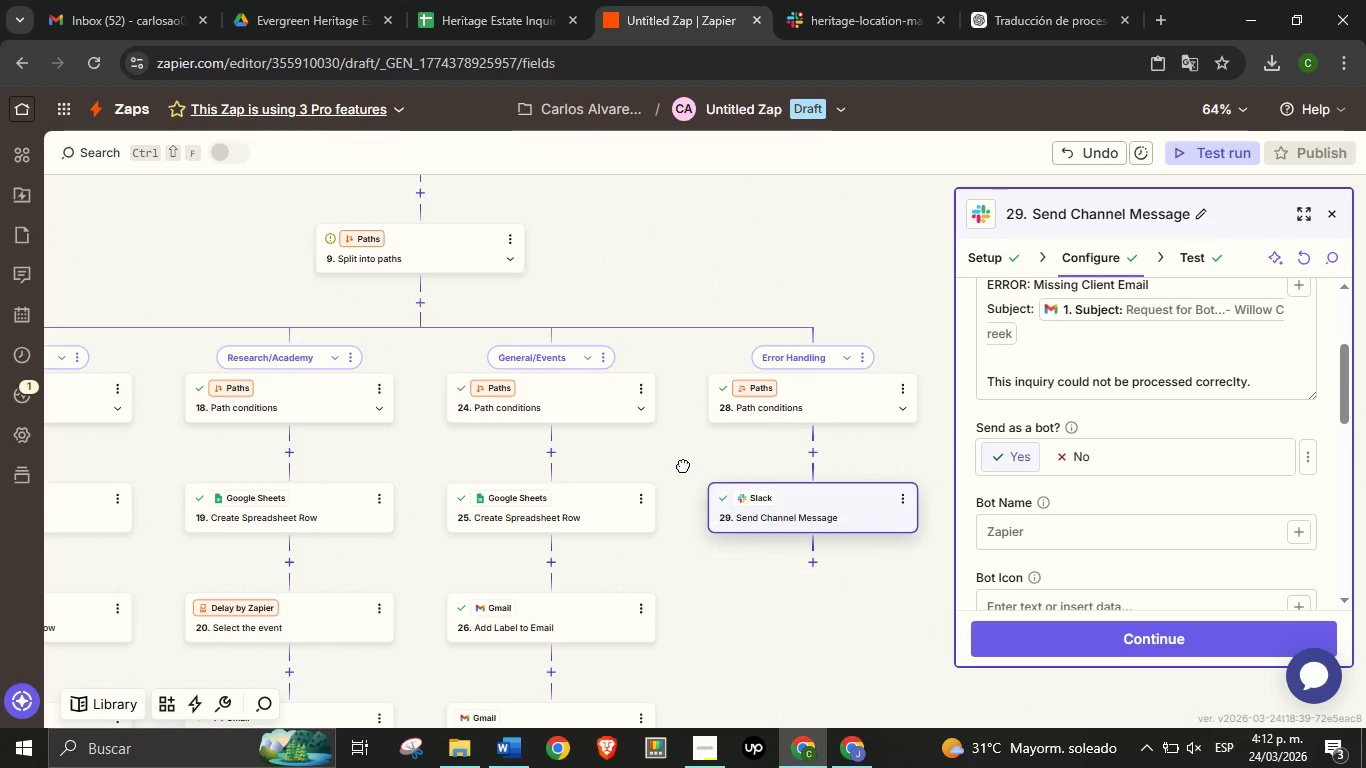 
left_click_drag(start_coordinate=[680, 454], to_coordinate=[684, 469])
 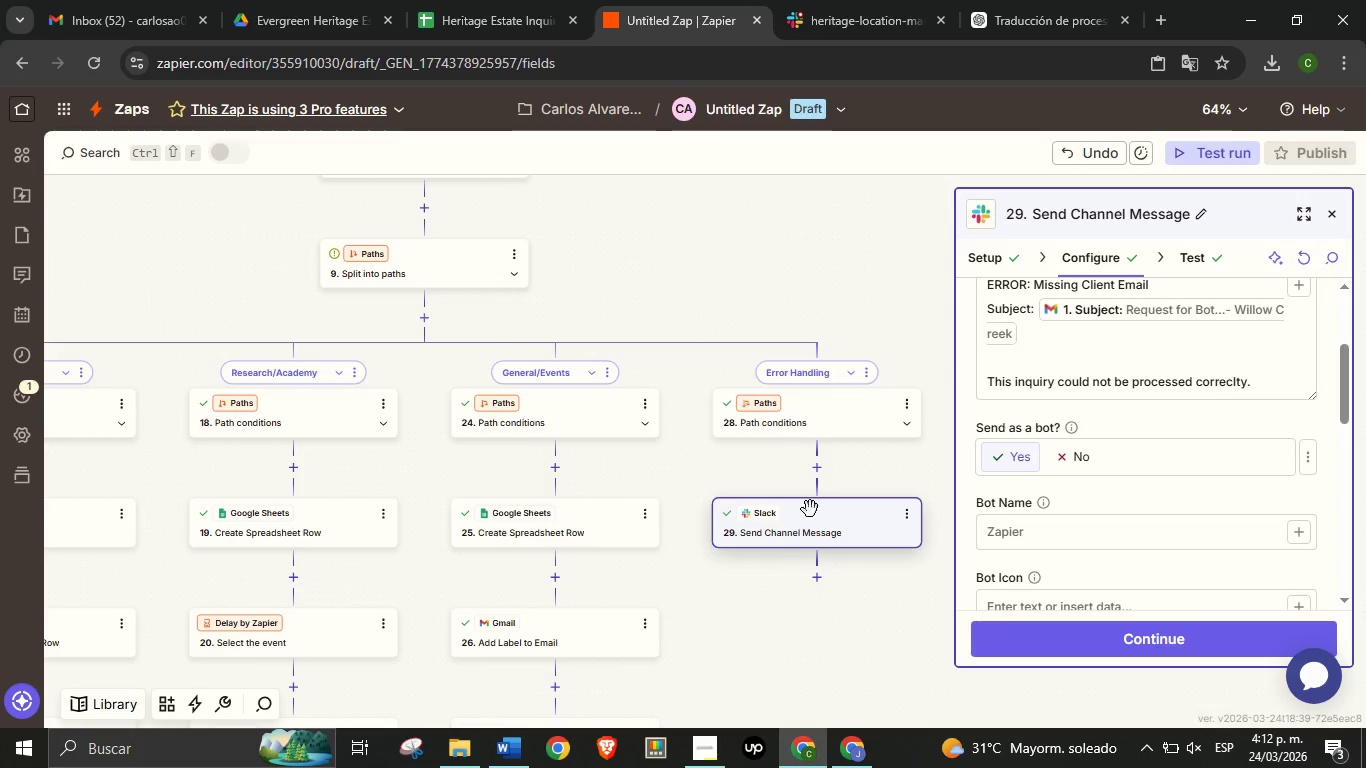 
left_click([846, 749])
 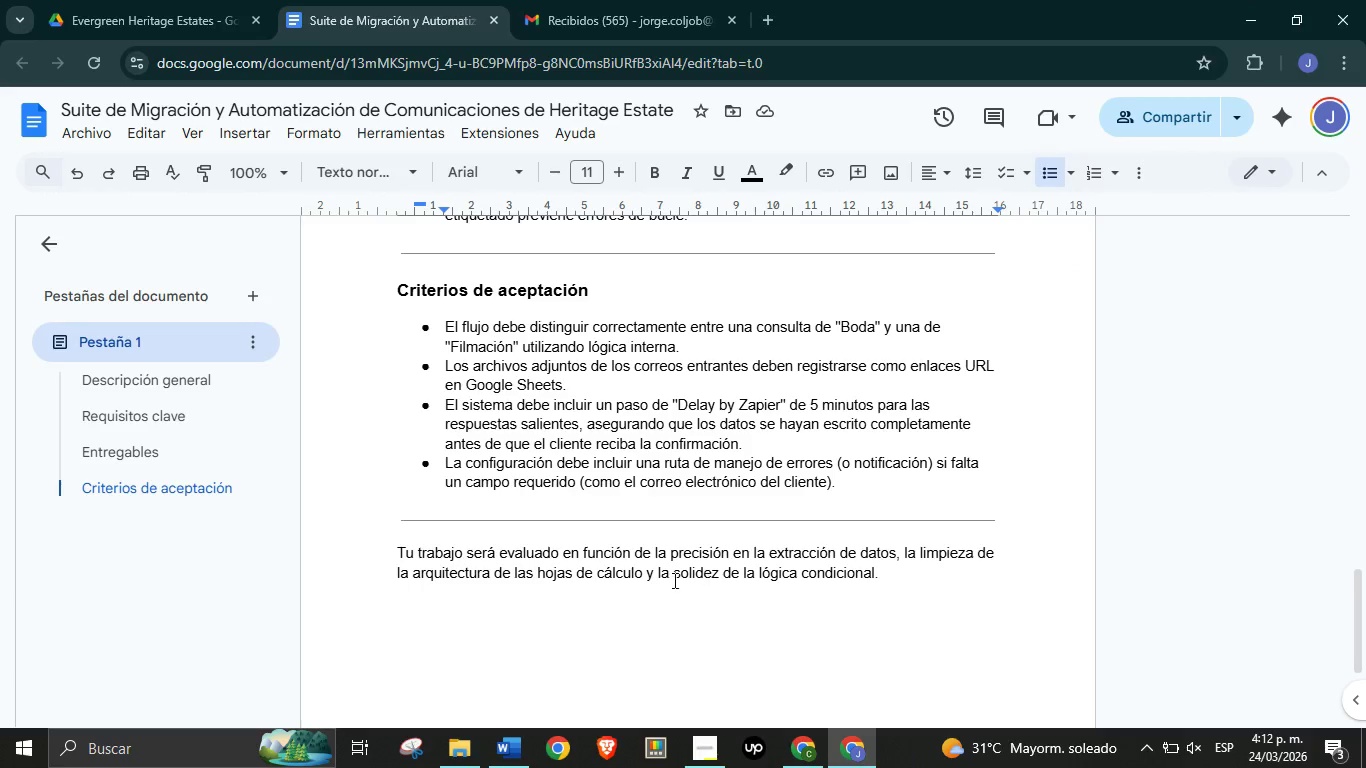 
wait(14.34)
 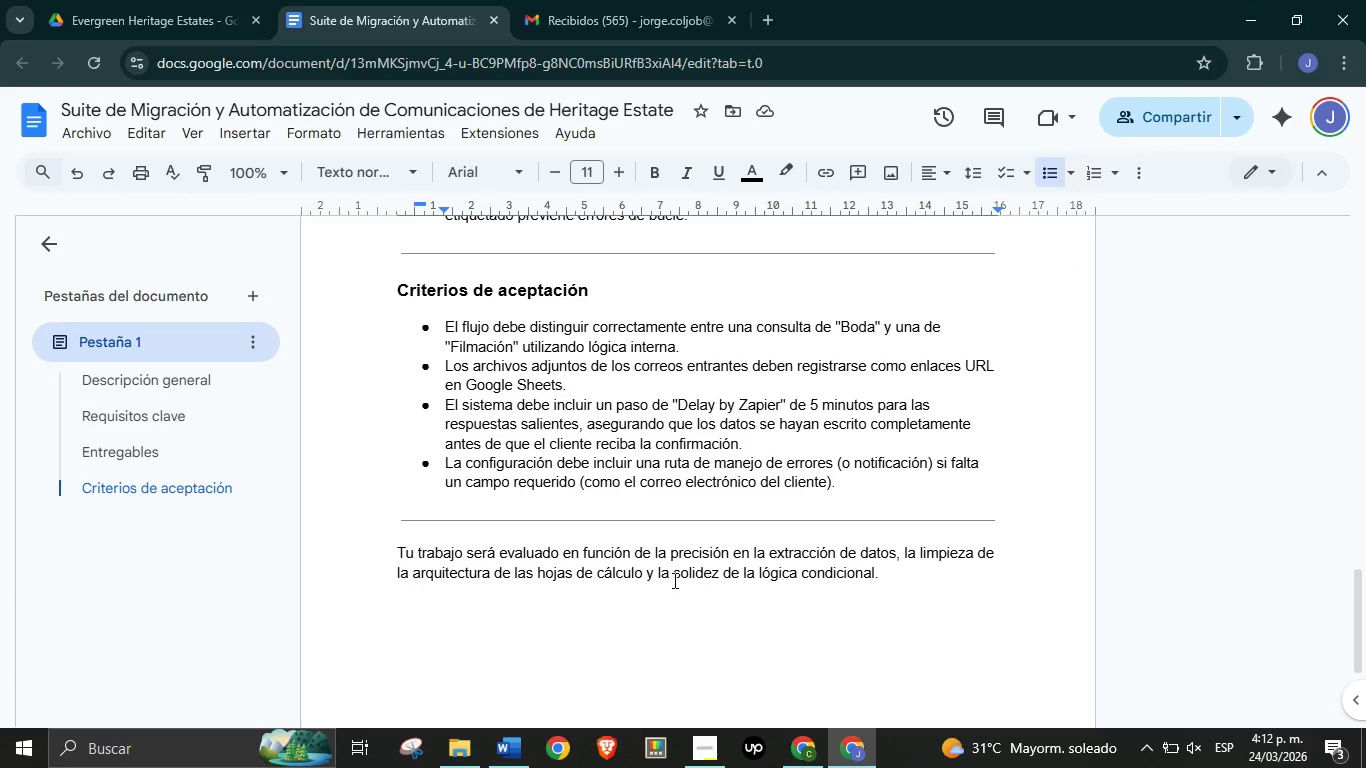 
left_click([802, 746])
 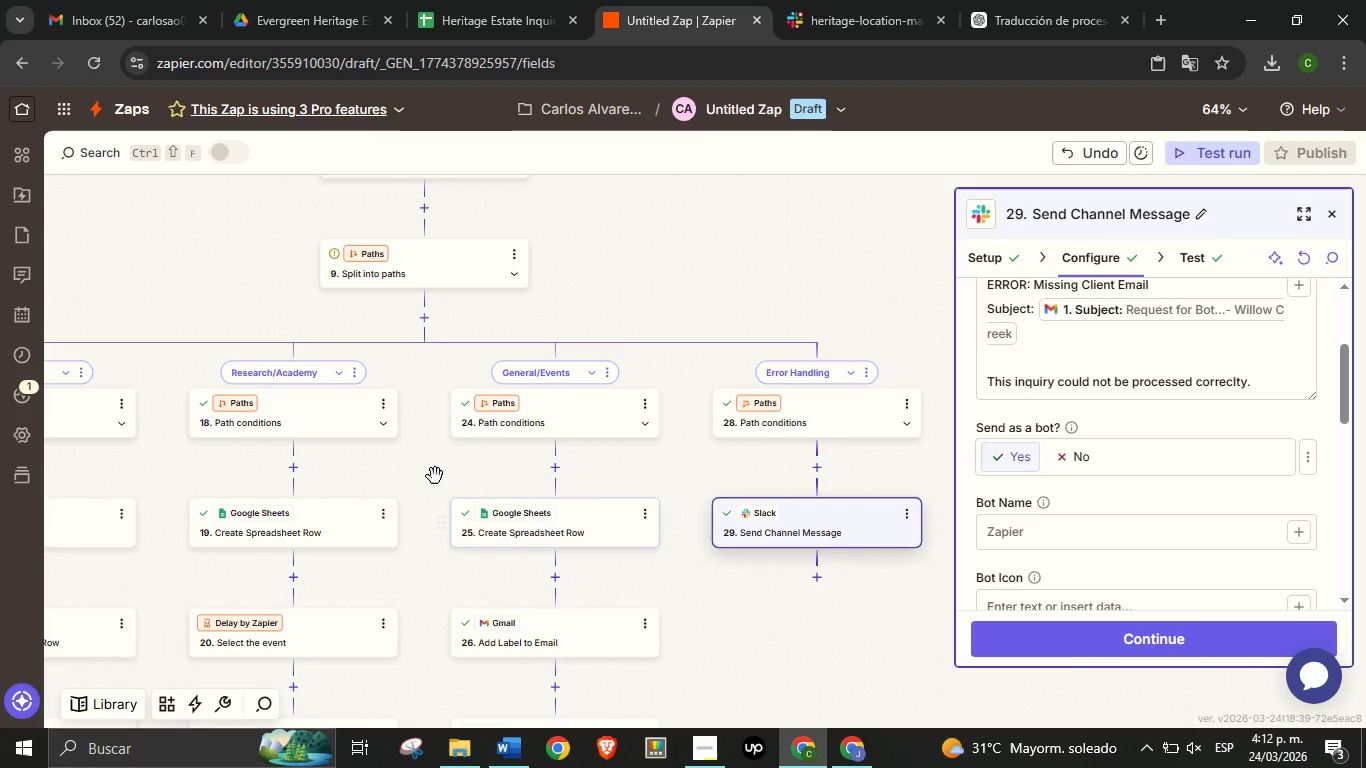 
left_click_drag(start_coordinate=[435, 476], to_coordinate=[605, 406])
 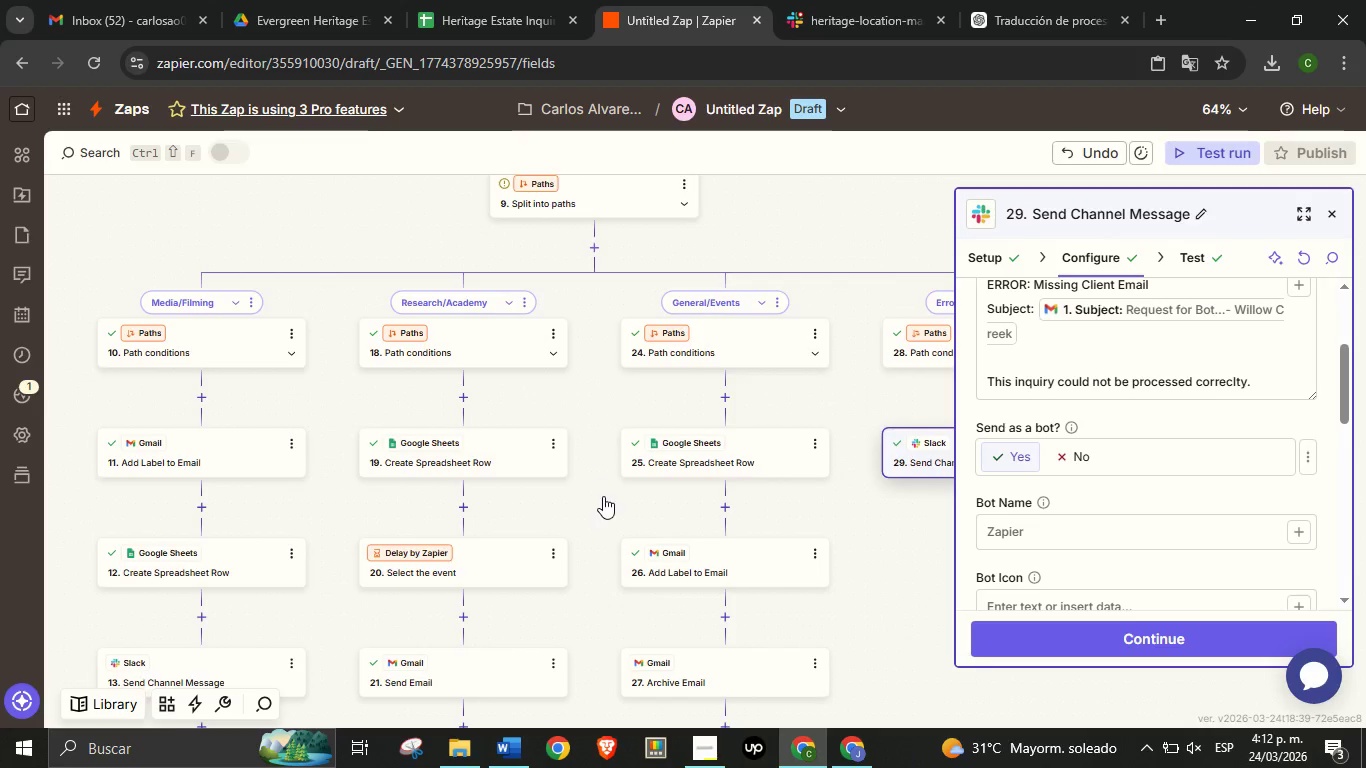 
scroll: coordinate [603, 496], scroll_direction: down, amount: 1.0
 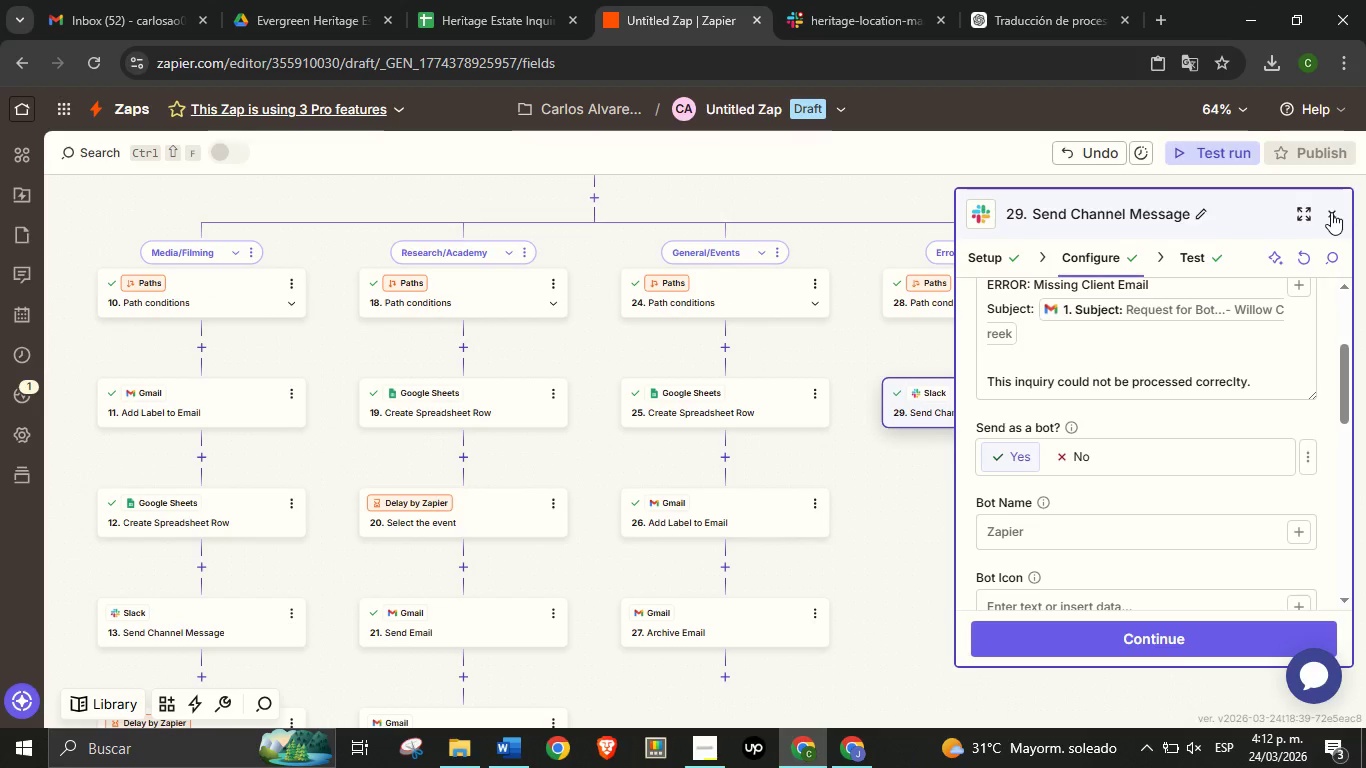 
left_click([1331, 212])
 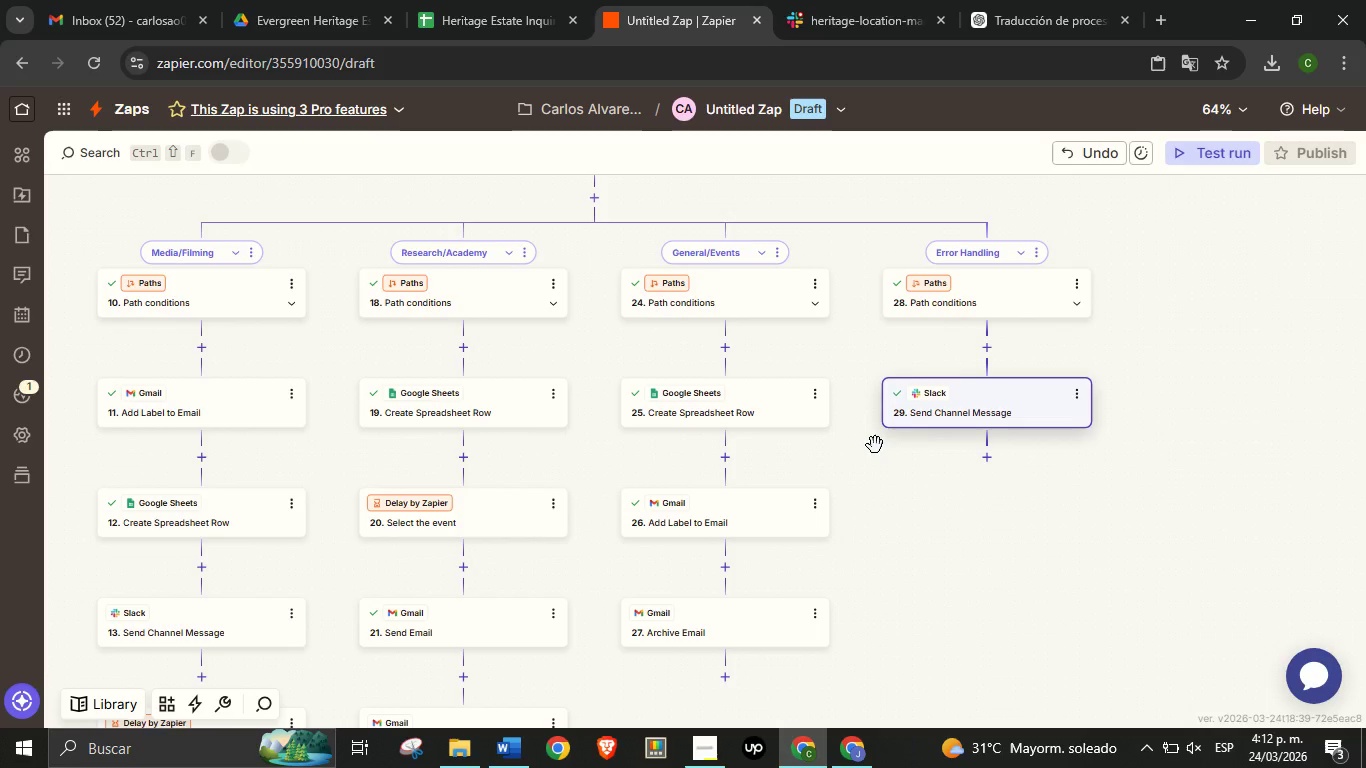 
scroll: coordinate [838, 497], scroll_direction: down, amount: 5.0
 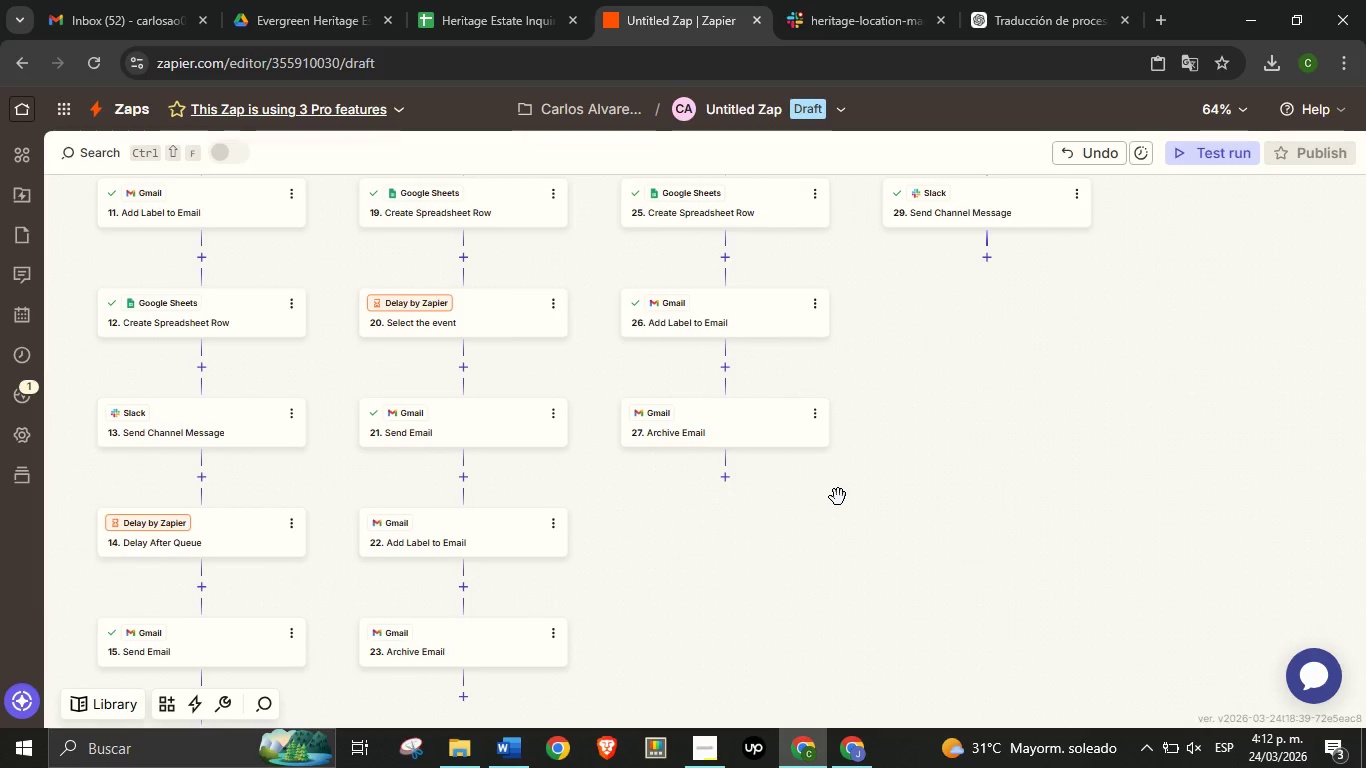 
scroll: coordinate [838, 496], scroll_direction: up, amount: 13.0
 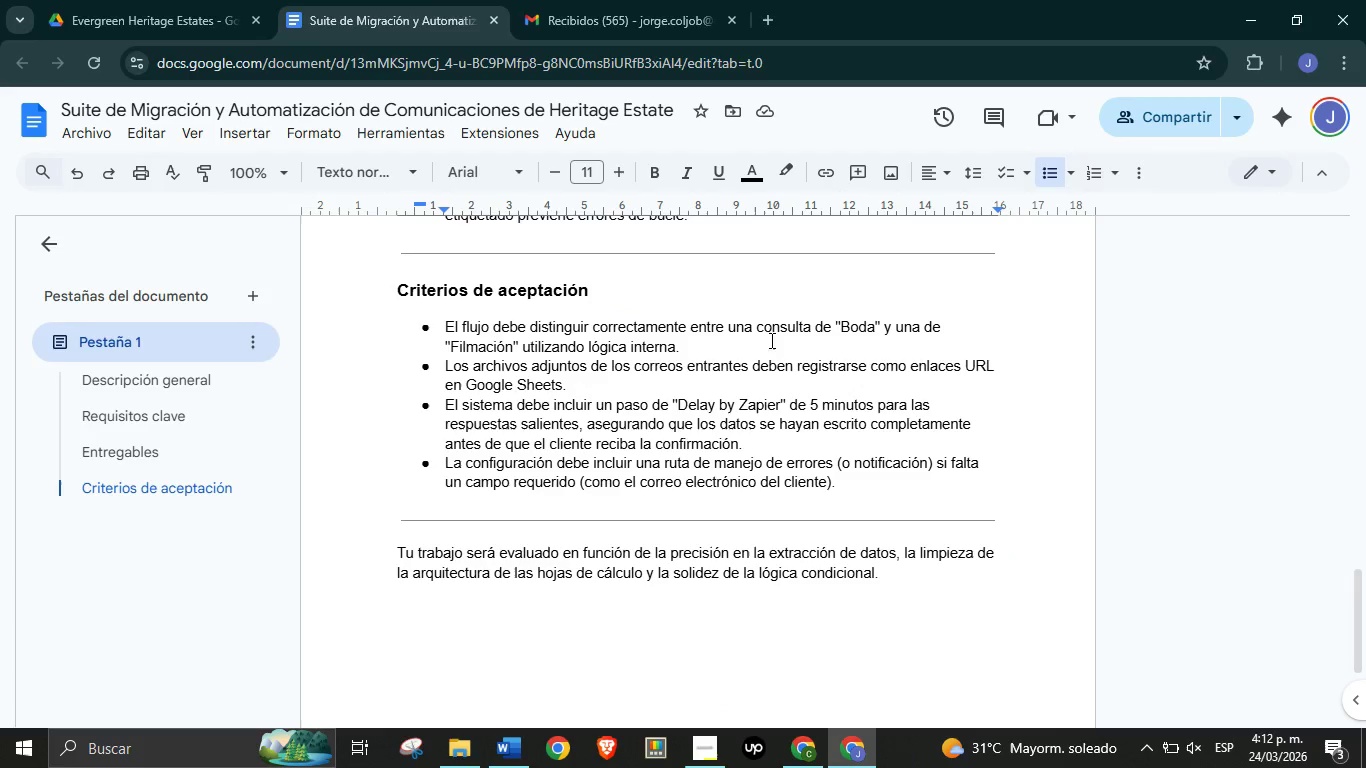 
wait(8.39)
 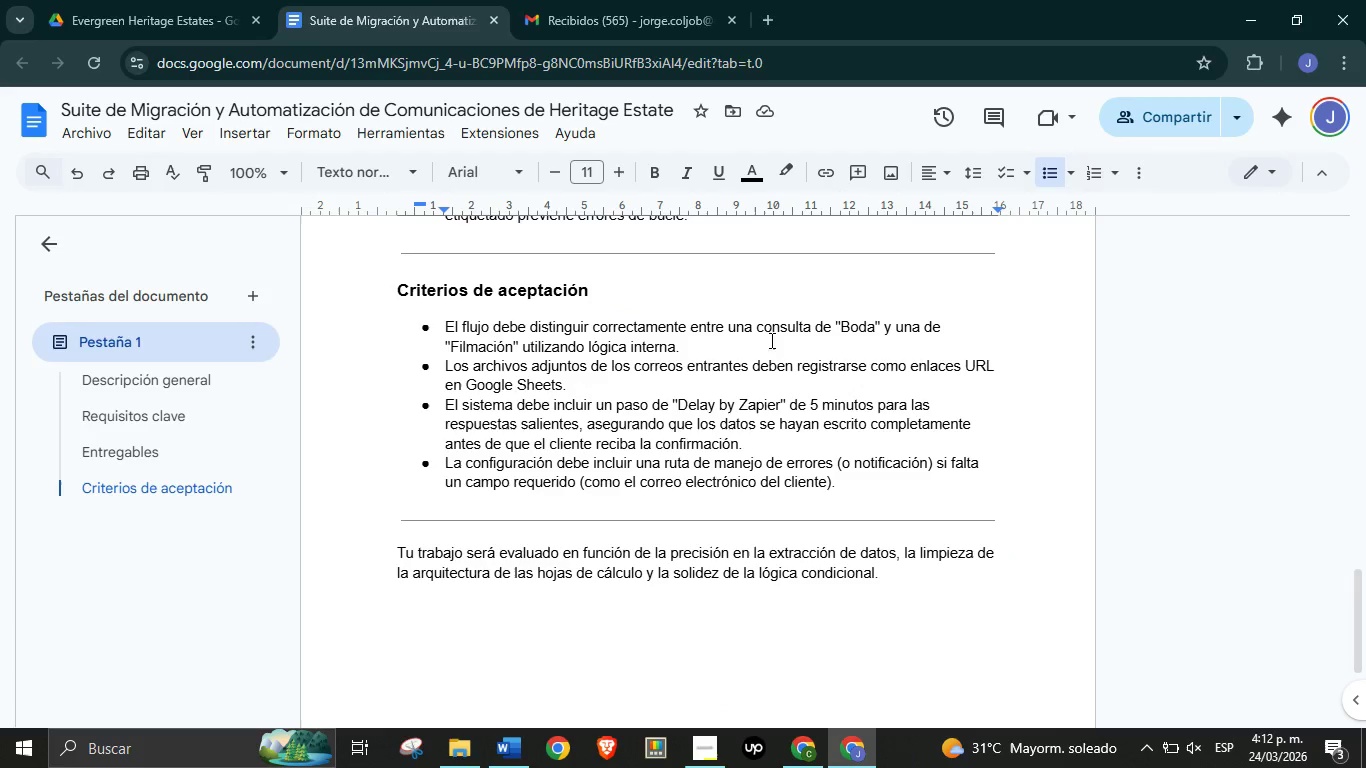 
left_click([776, 331])
 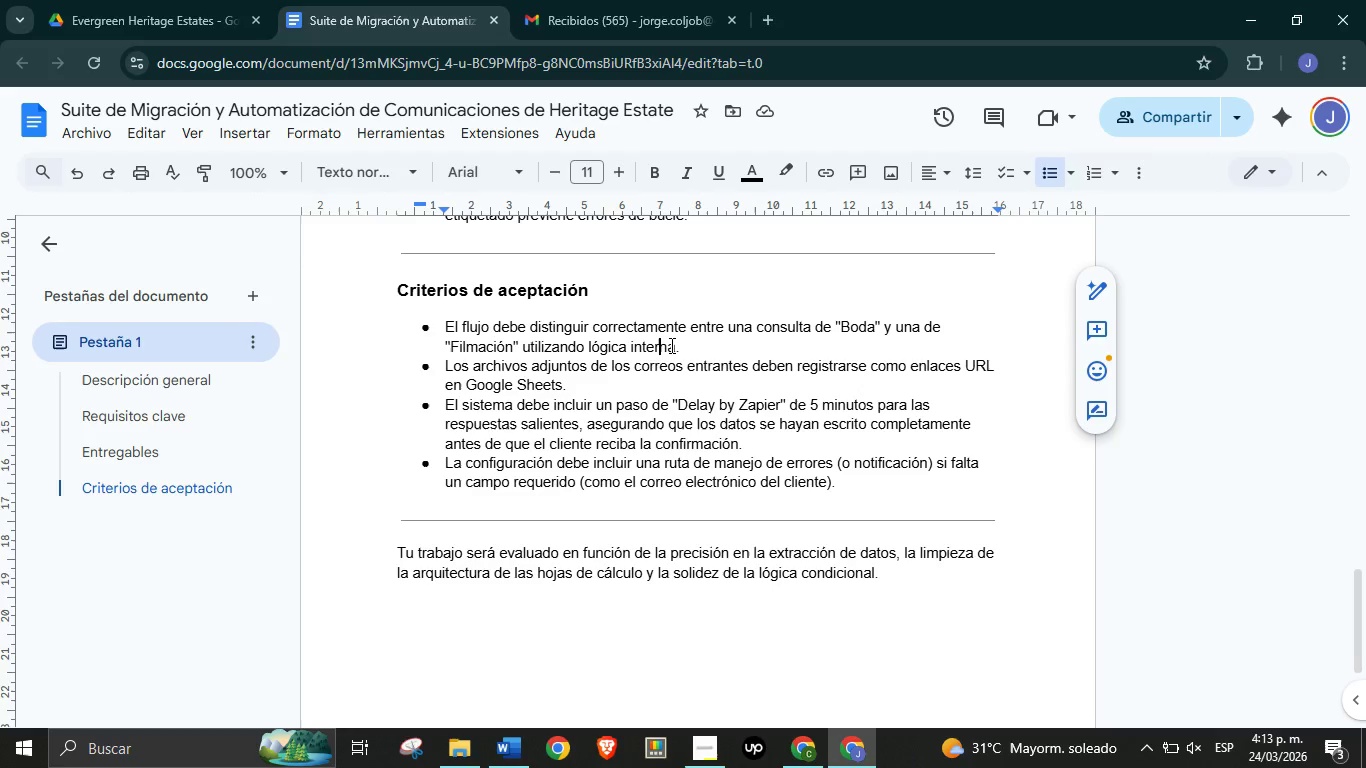 
left_click([657, 341])
 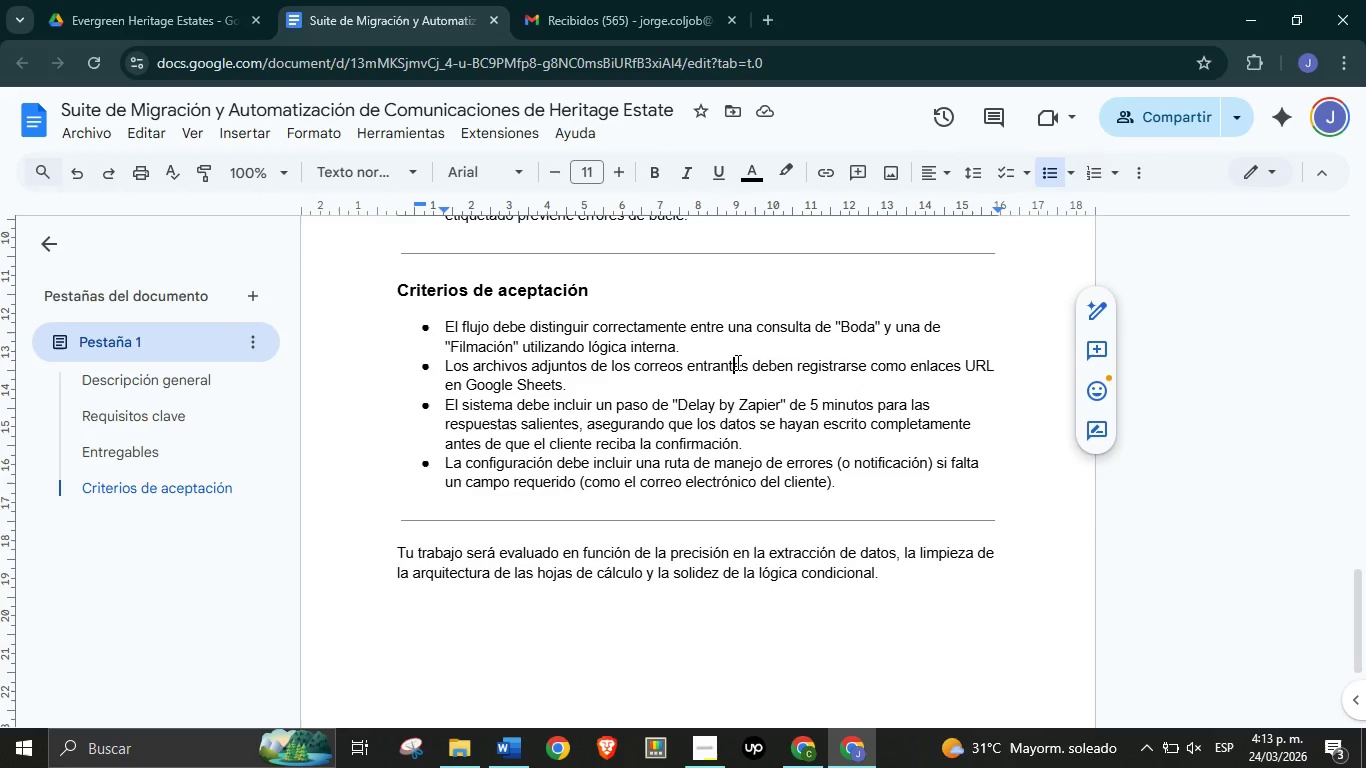 
left_click([736, 362])
 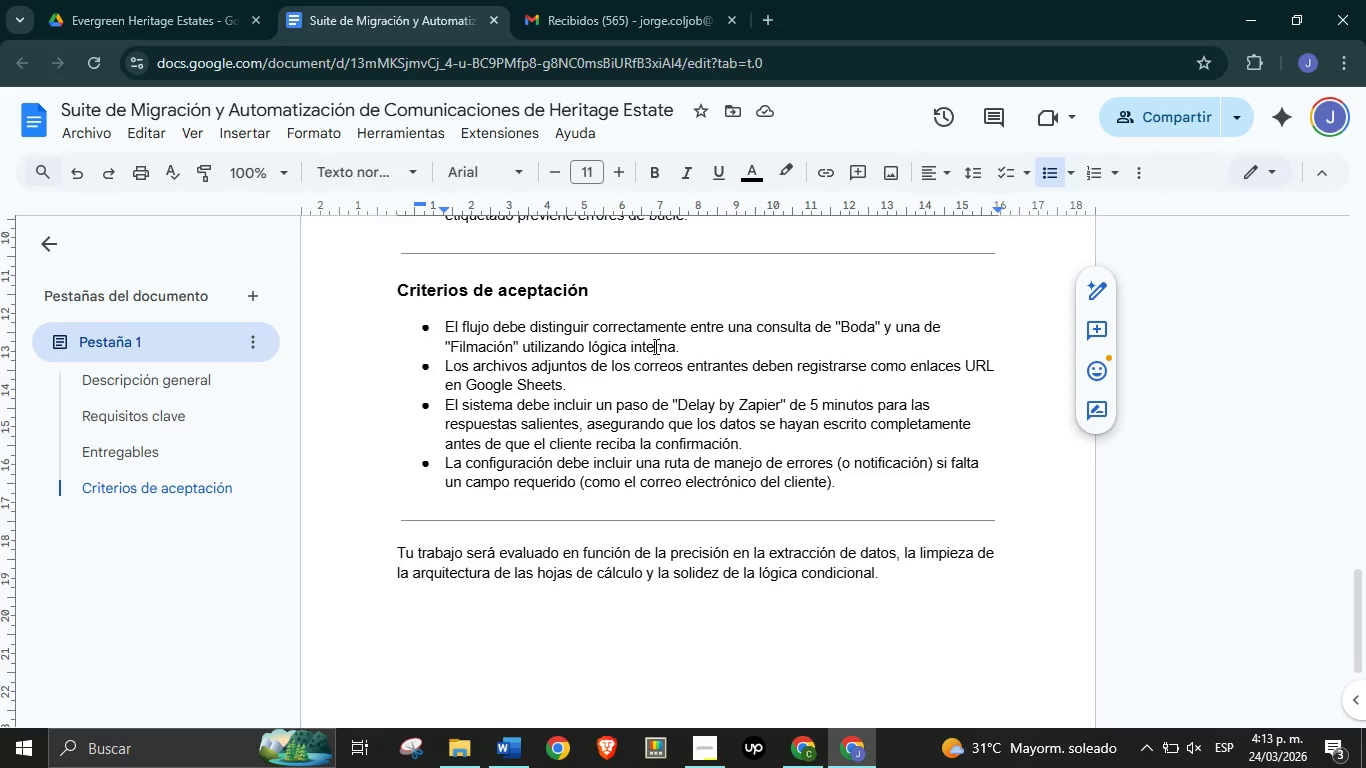 
left_click([654, 346])
 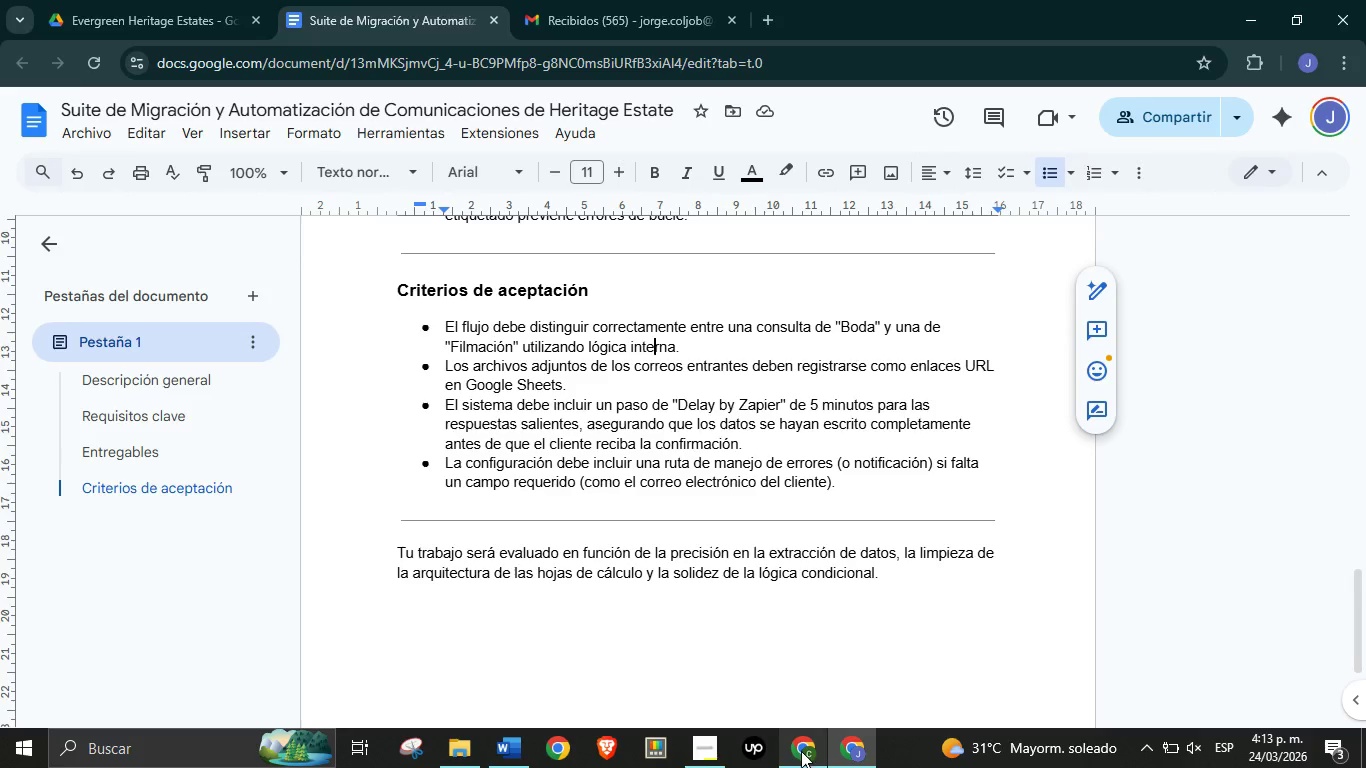 
left_click([801, 751])
 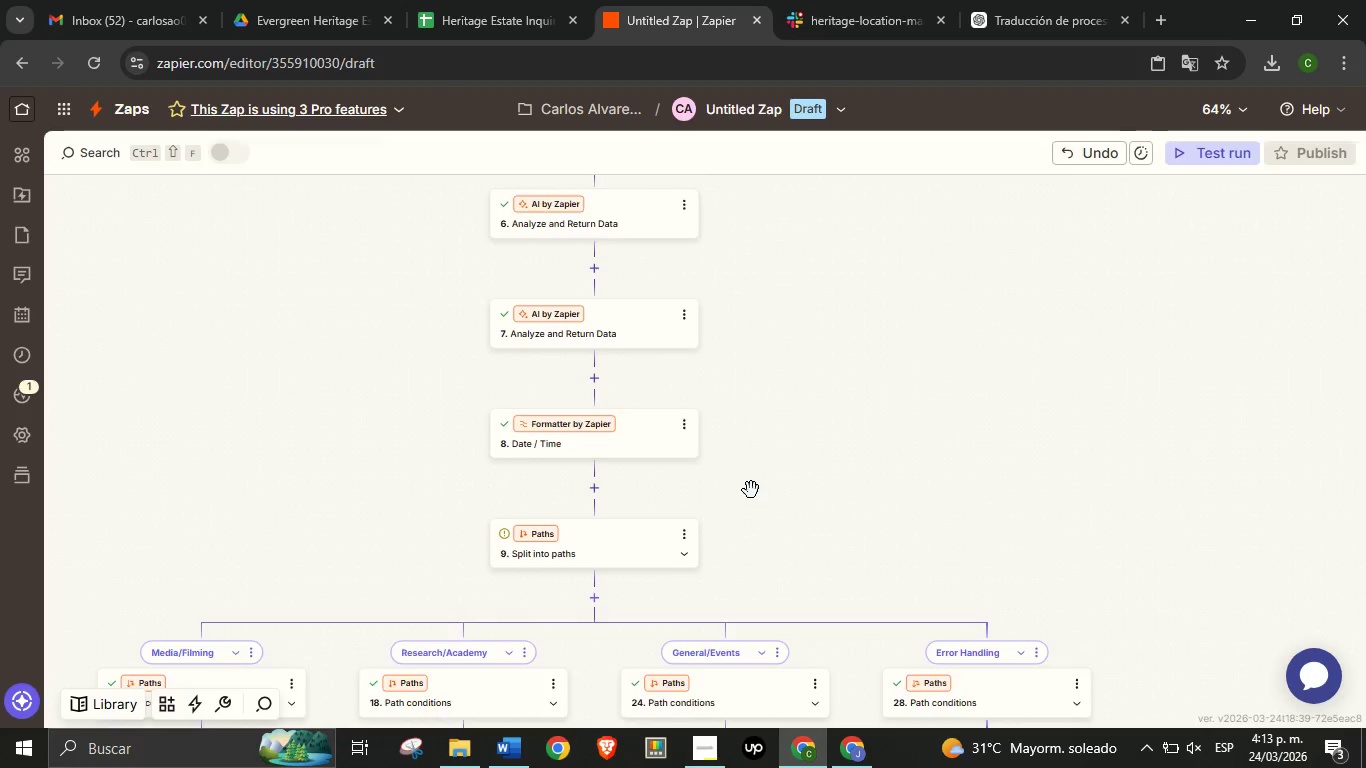 
scroll: coordinate [750, 490], scroll_direction: down, amount: 1.0
 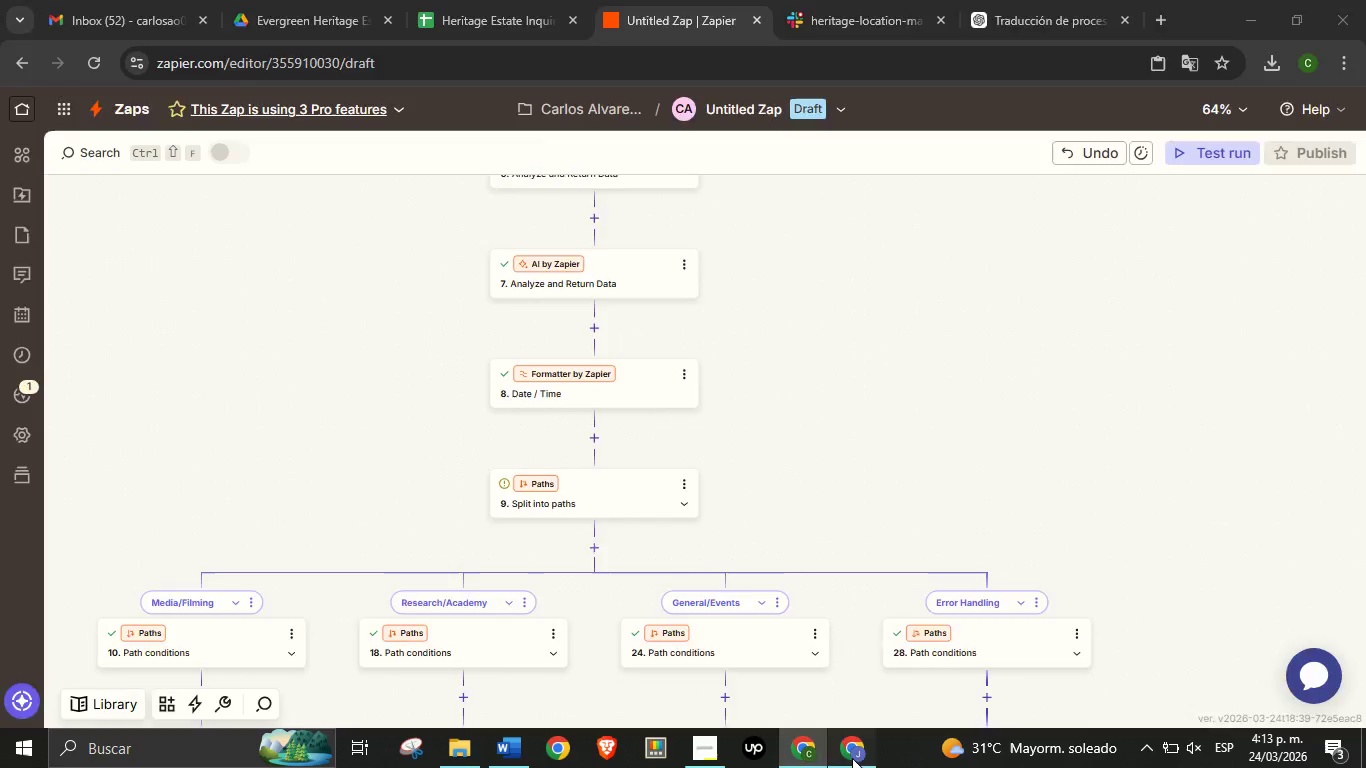 
left_click([852, 758])
 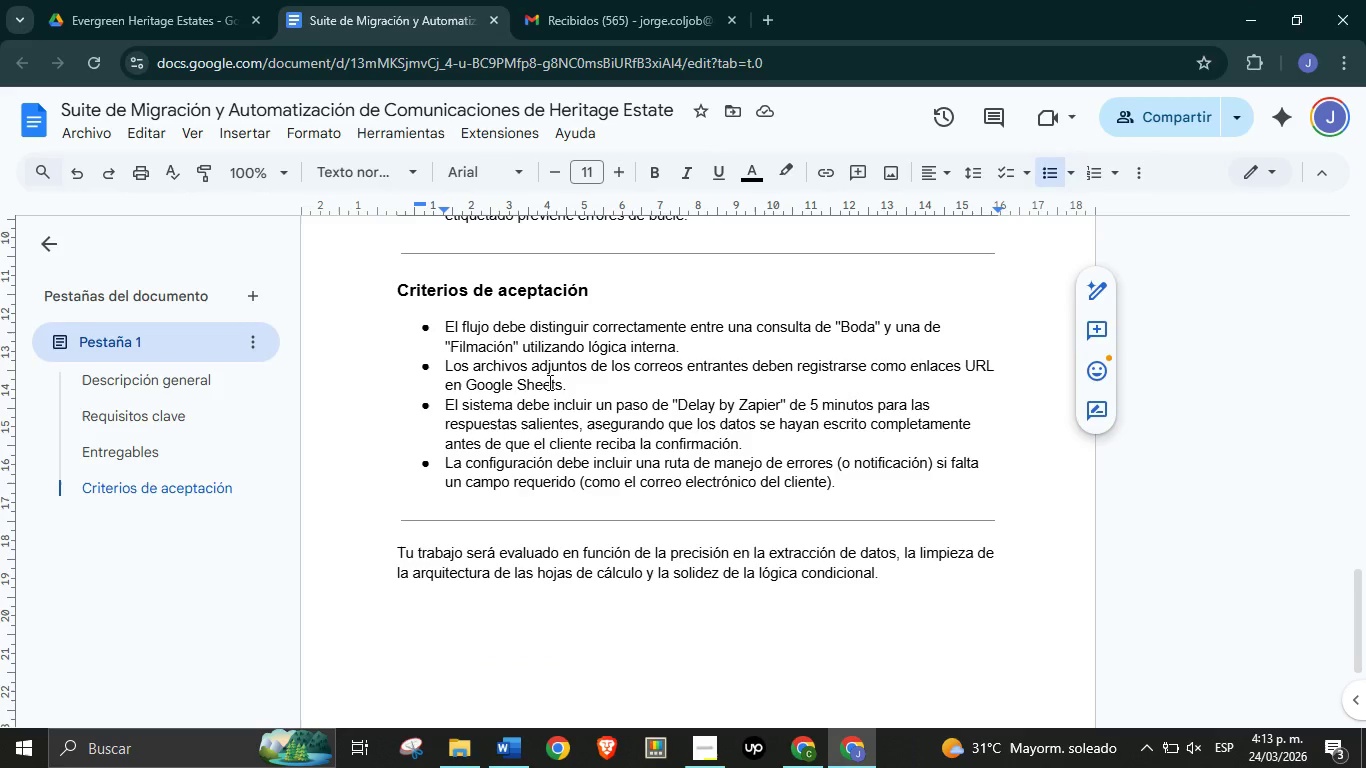 
left_click([548, 381])
 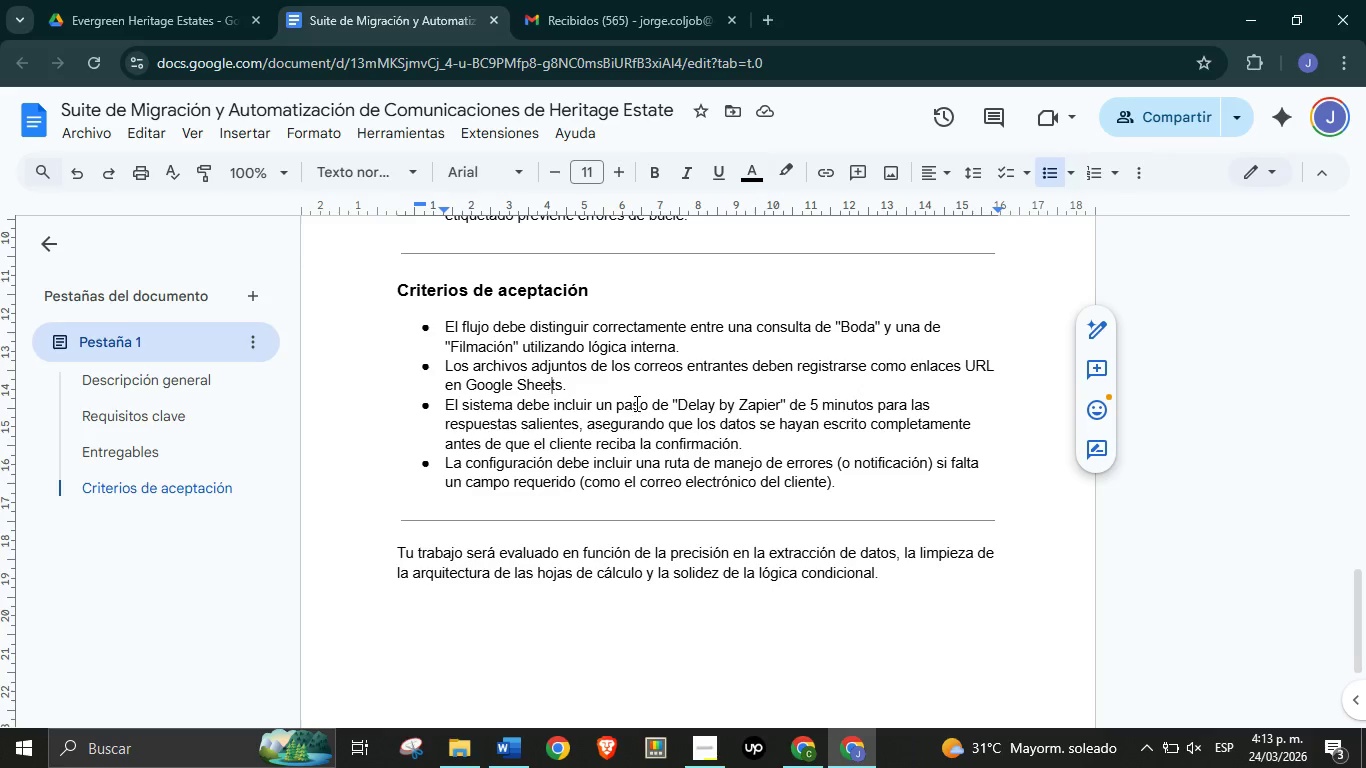 
left_click([635, 403])
 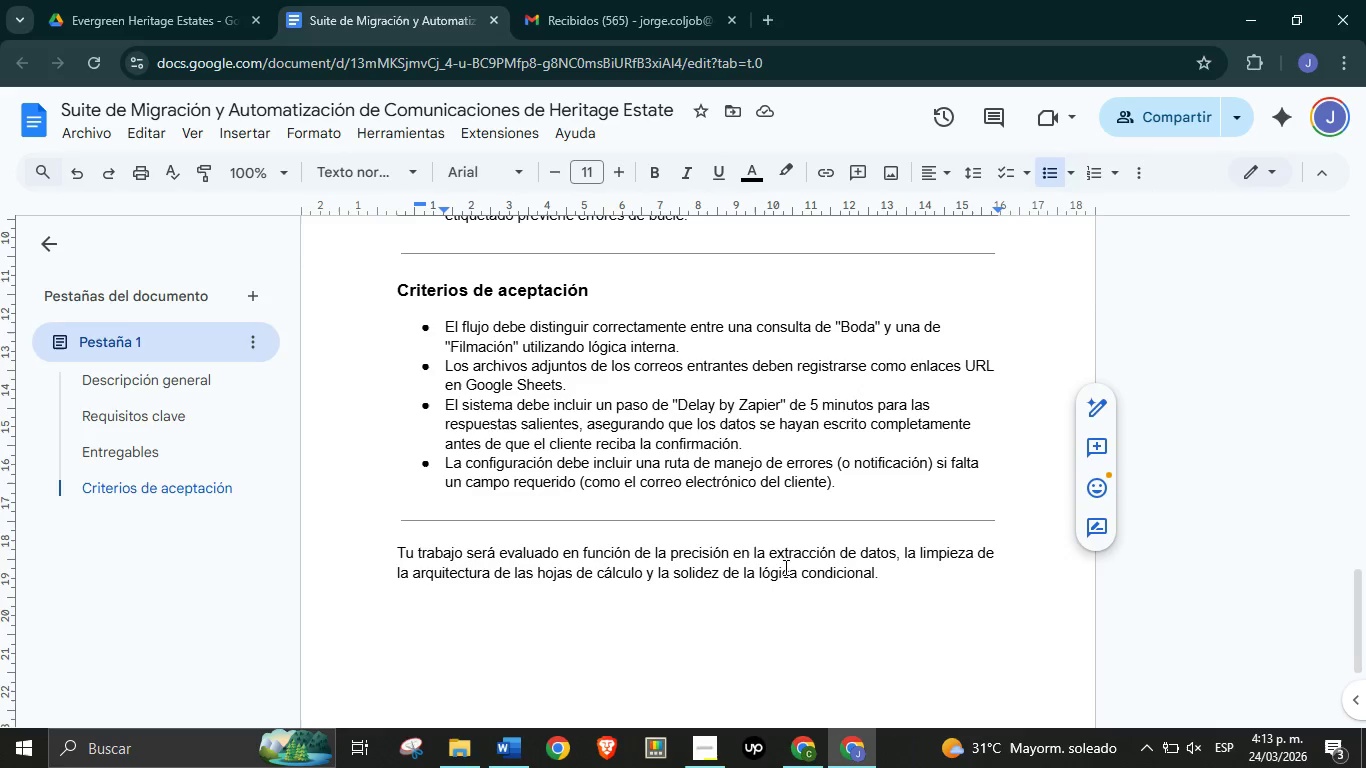 
scroll: coordinate [653, 454], scroll_direction: up, amount: 16.0
 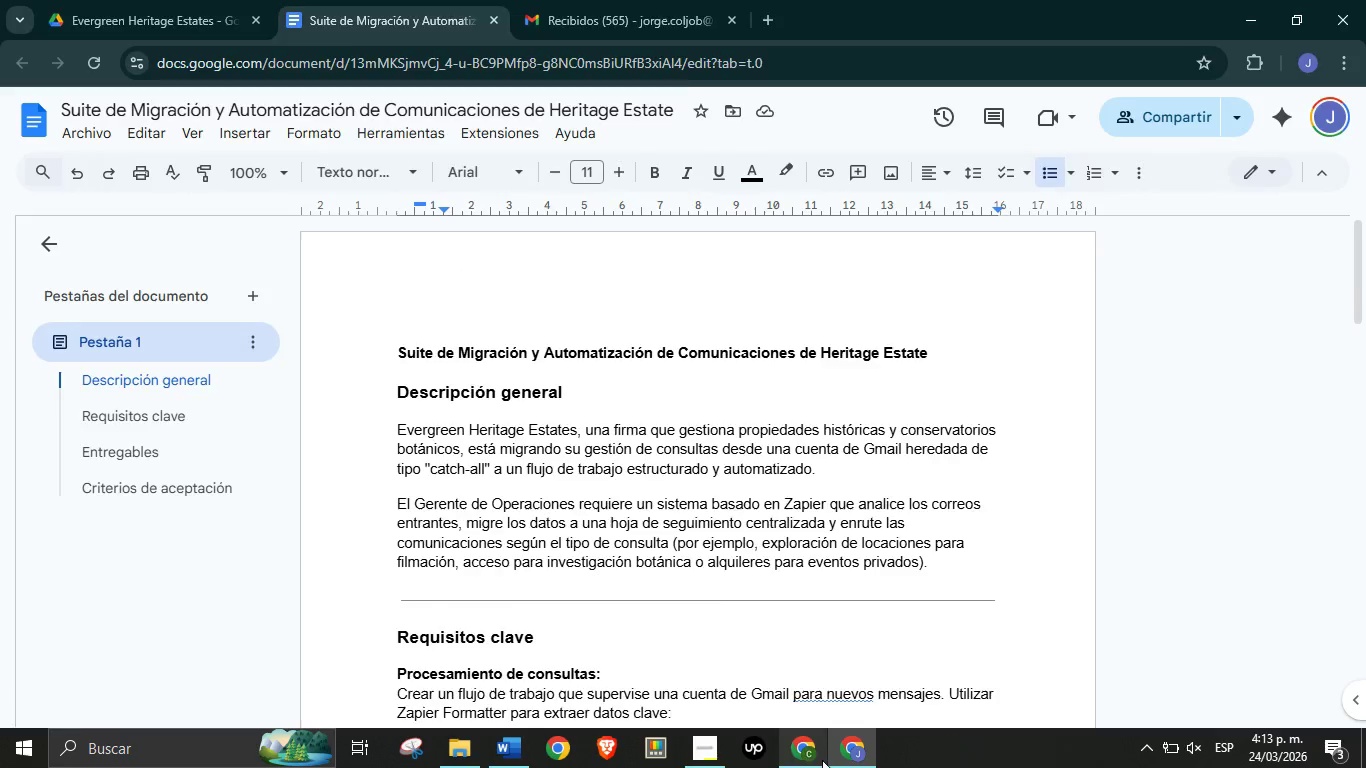 
left_click([822, 760])
 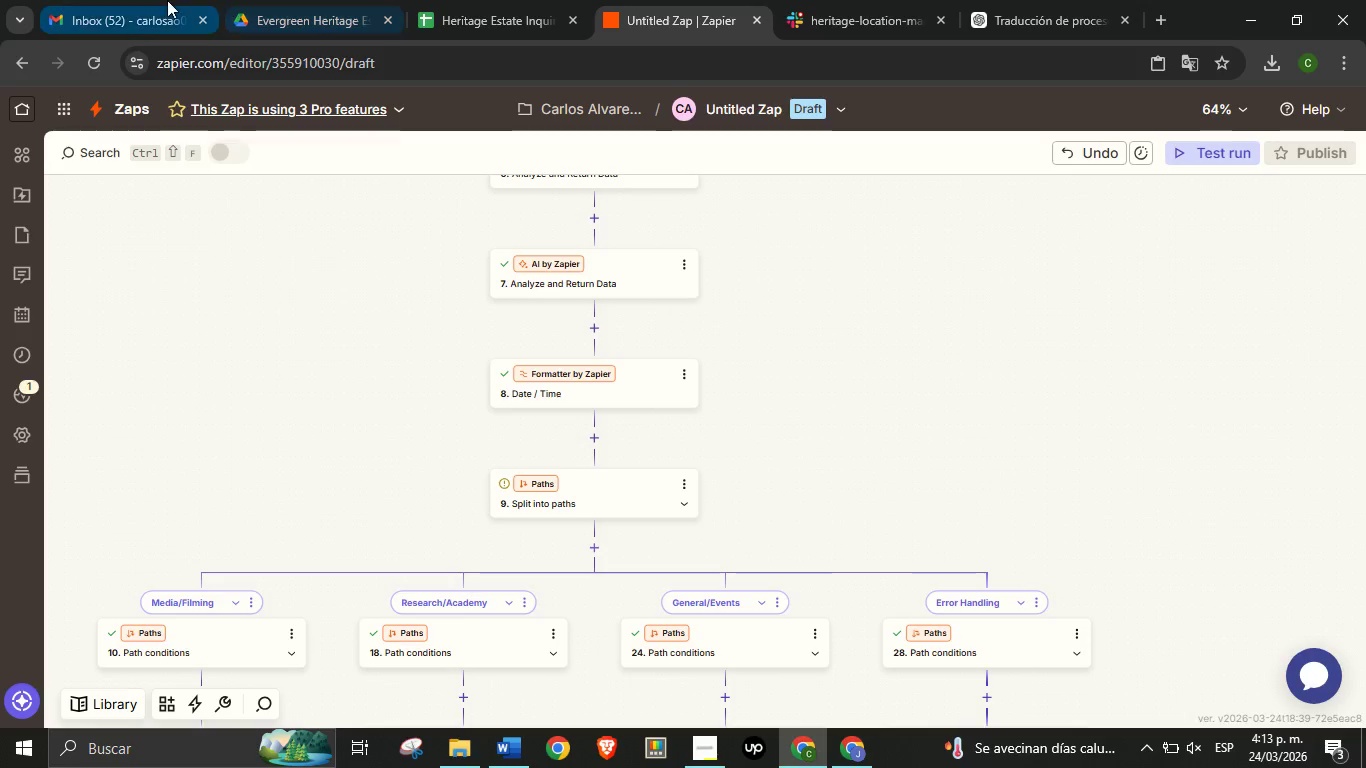 
left_click([167, 0])
 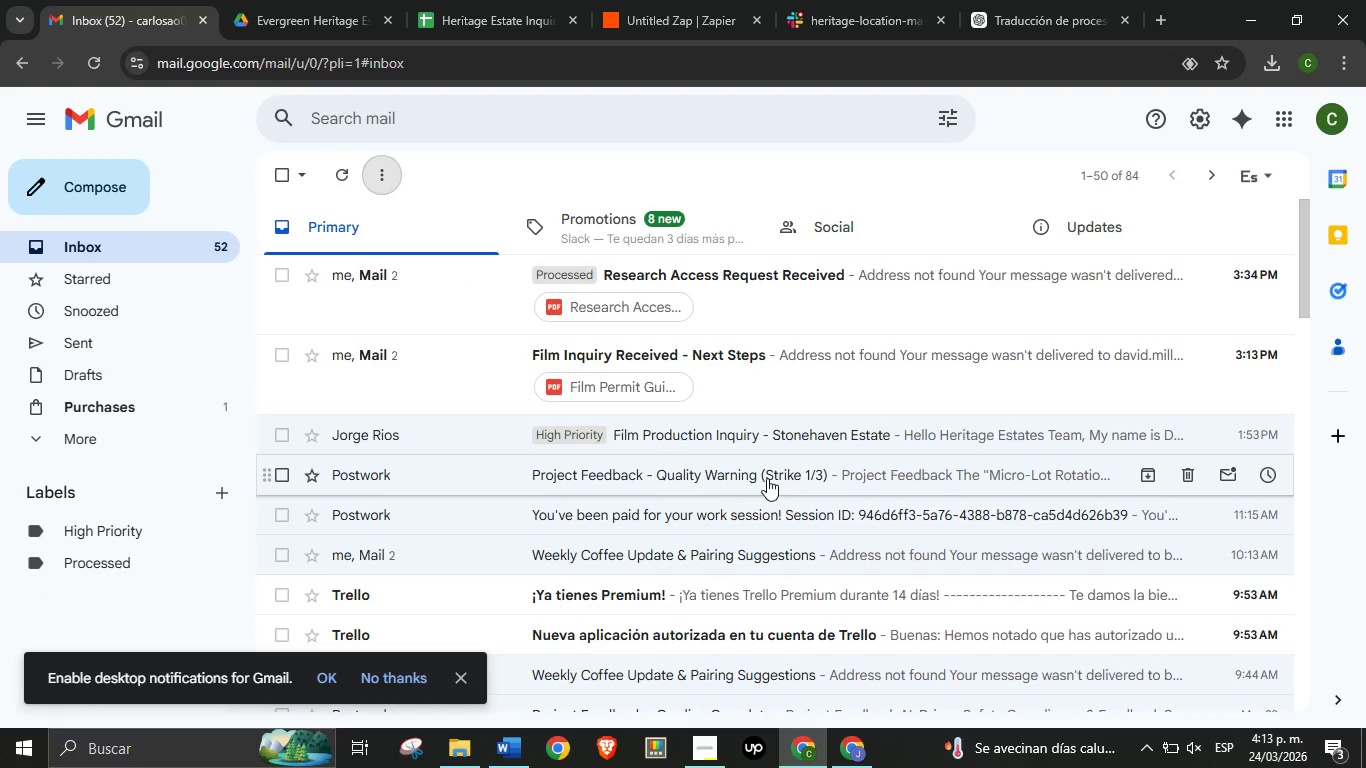 
left_click([767, 478])
 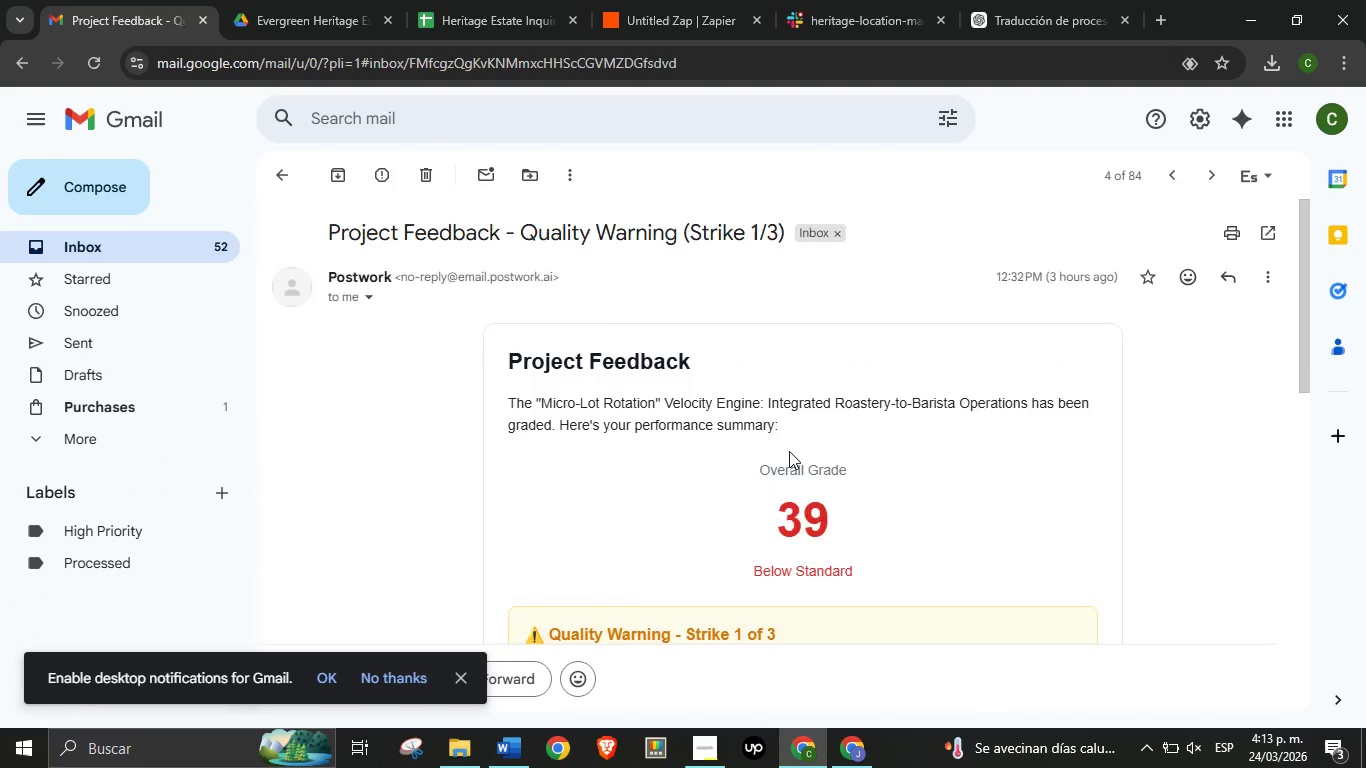 
scroll: coordinate [789, 451], scroll_direction: down, amount: 3.0
 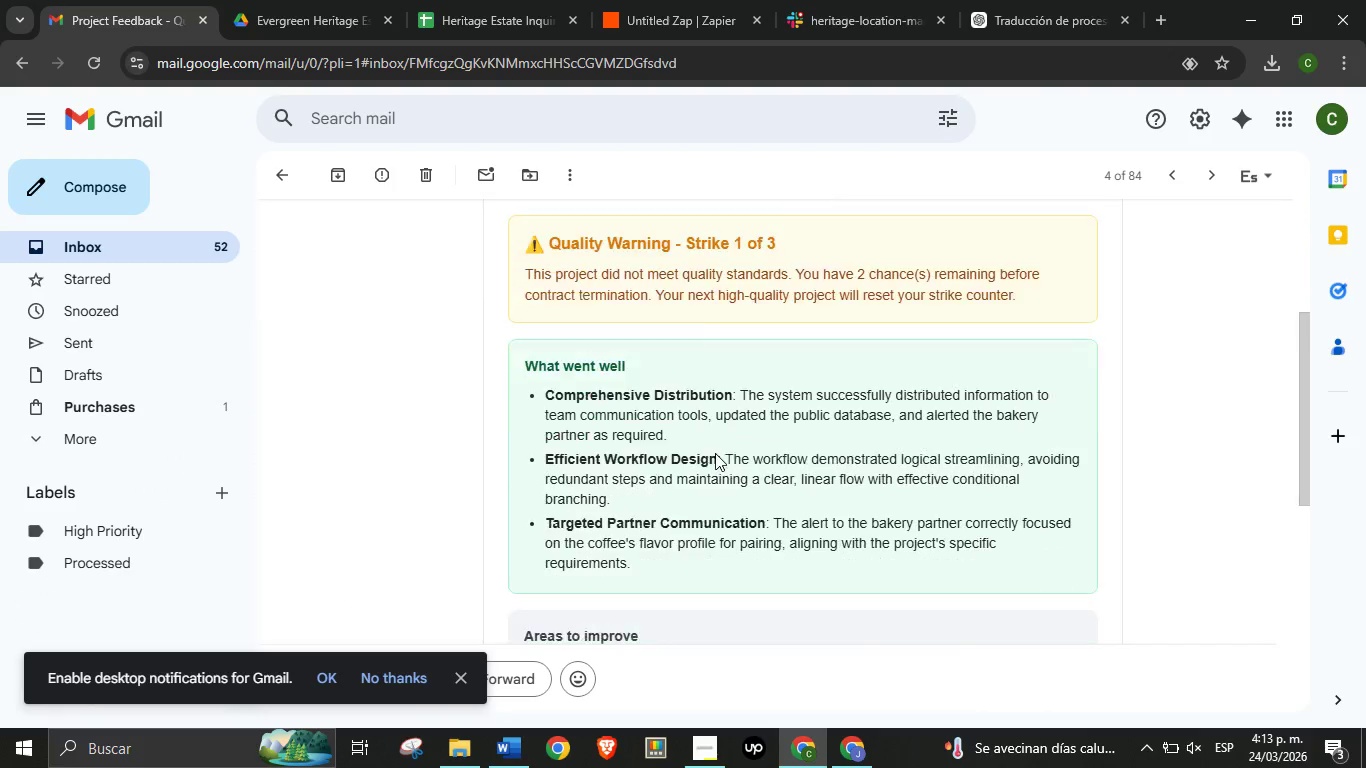 
scroll: coordinate [720, 454], scroll_direction: up, amount: 4.0
 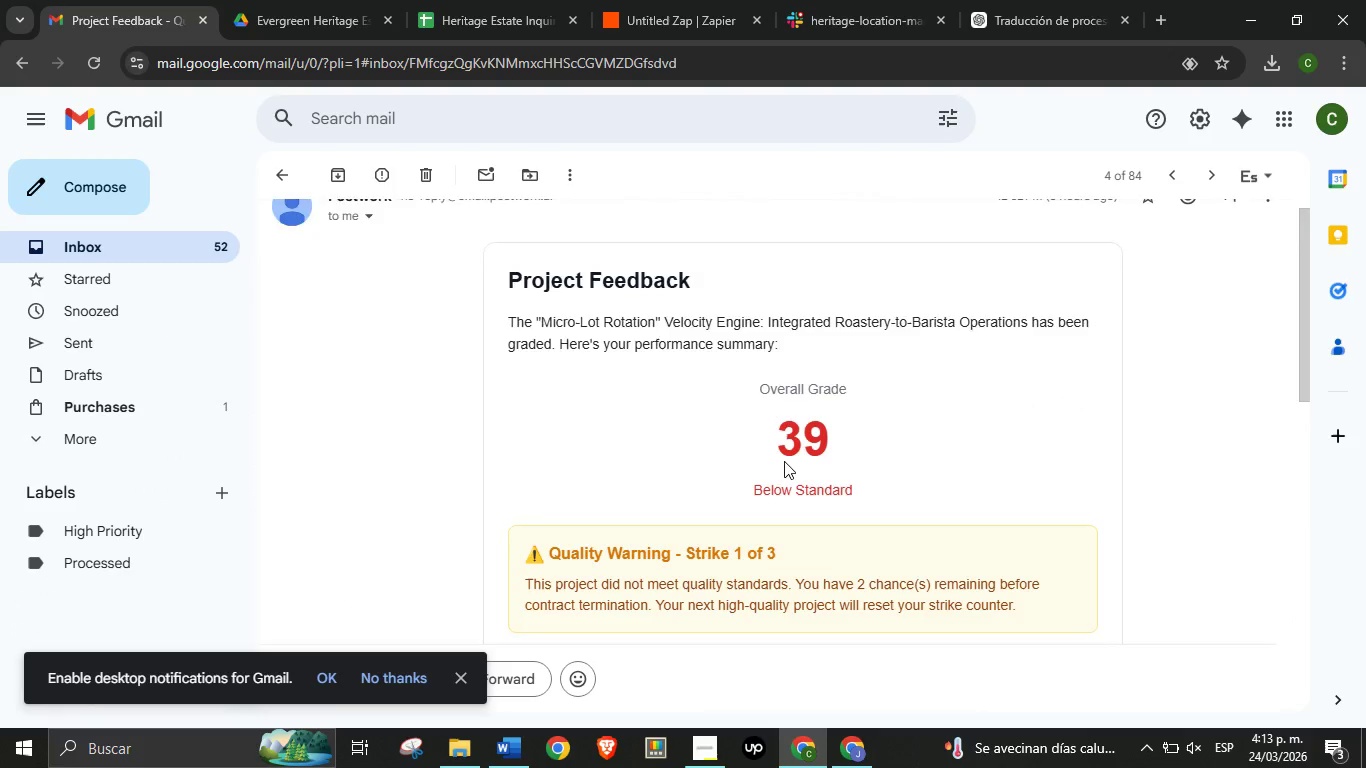 
scroll: coordinate [732, 411], scroll_direction: down, amount: 1.0
 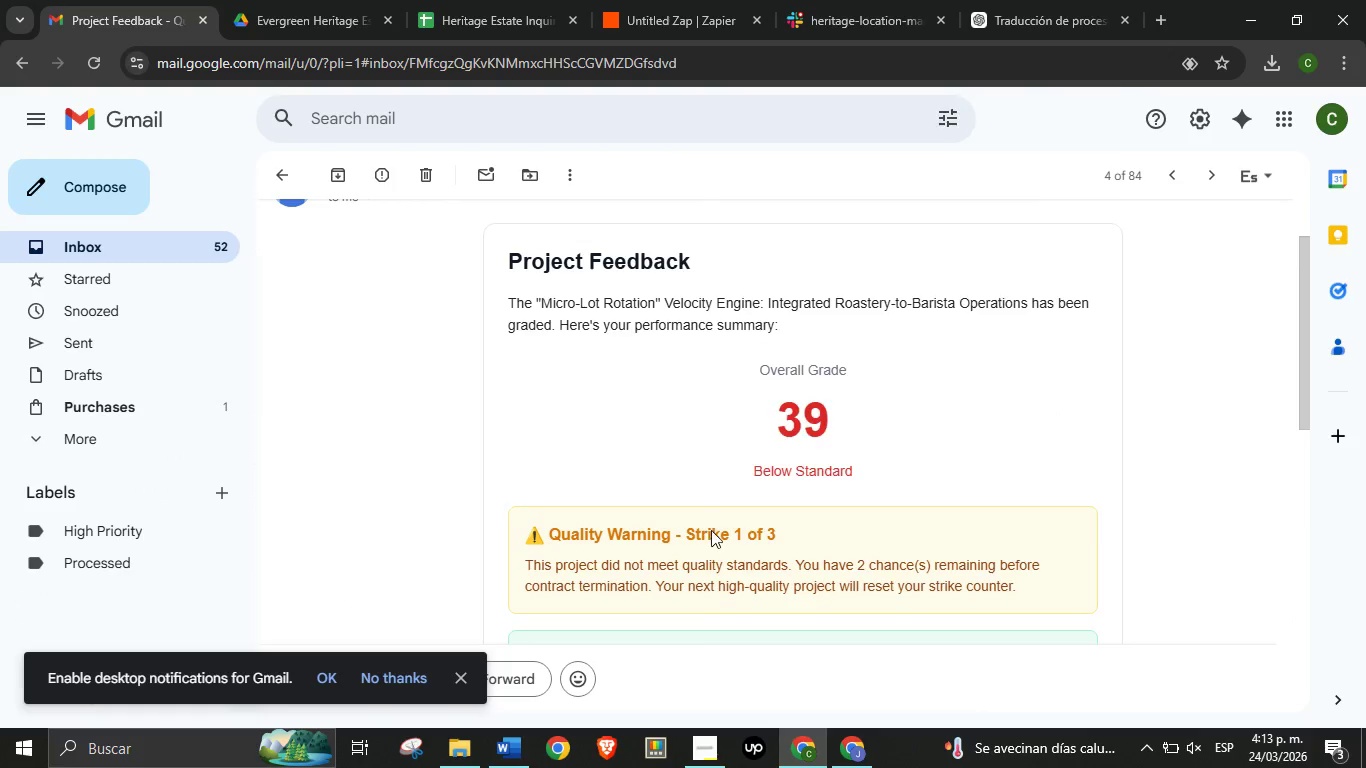 
right_click([711, 530])
 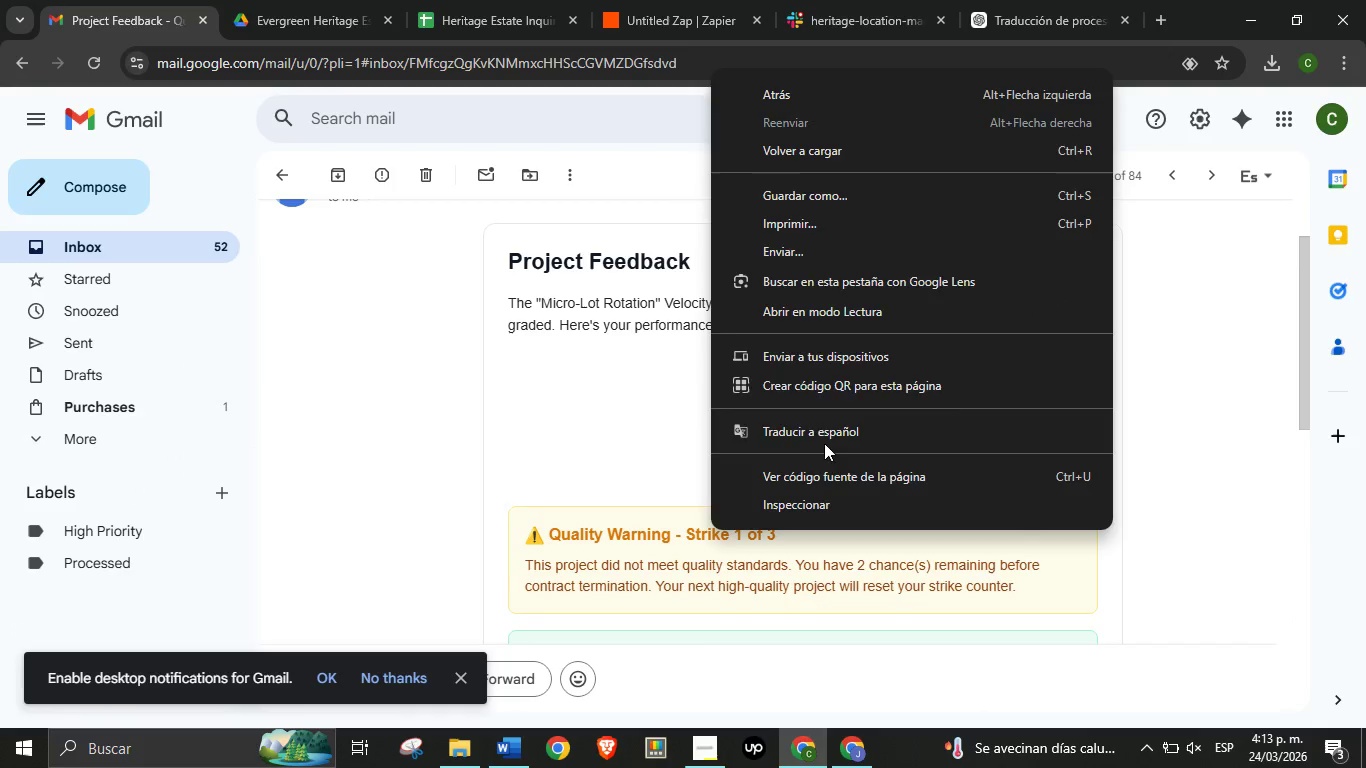 
left_click([824, 431])
 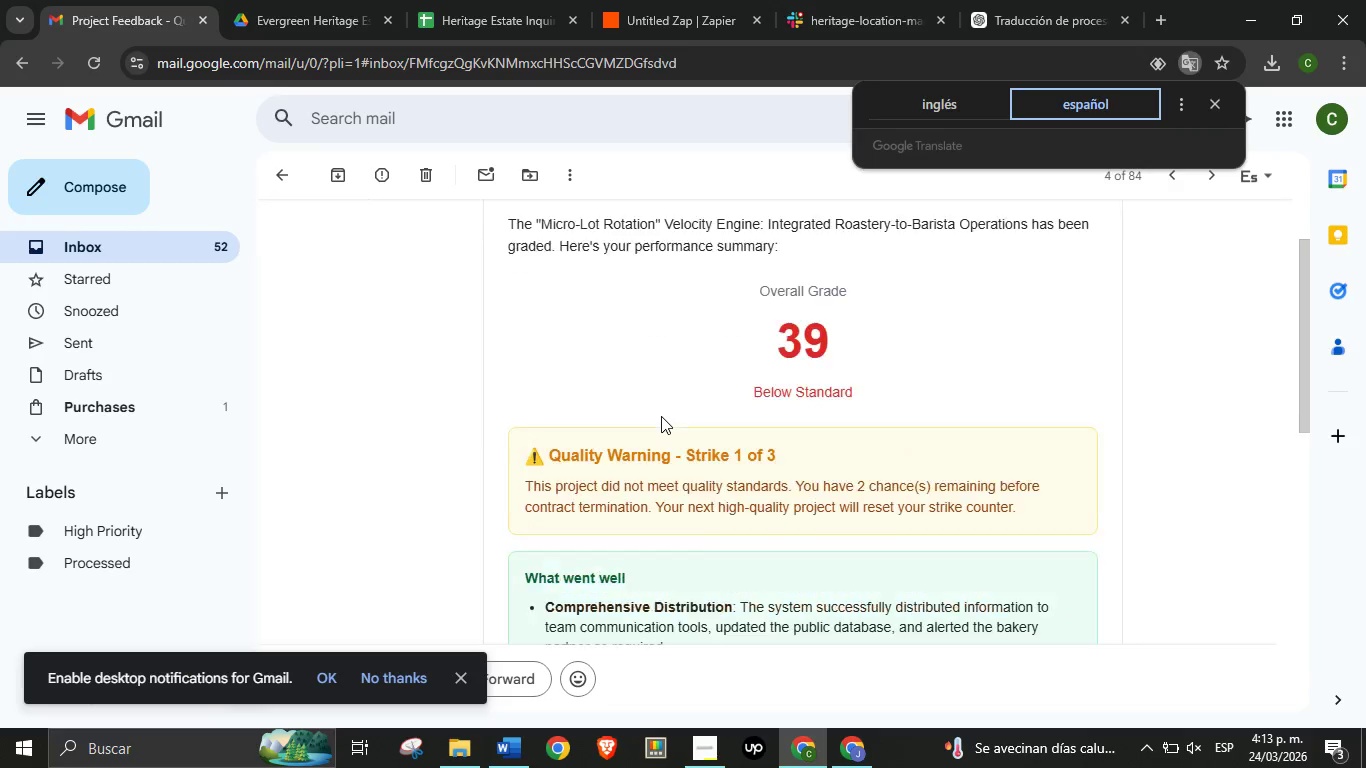 
scroll: coordinate [661, 416], scroll_direction: down, amount: 1.0
 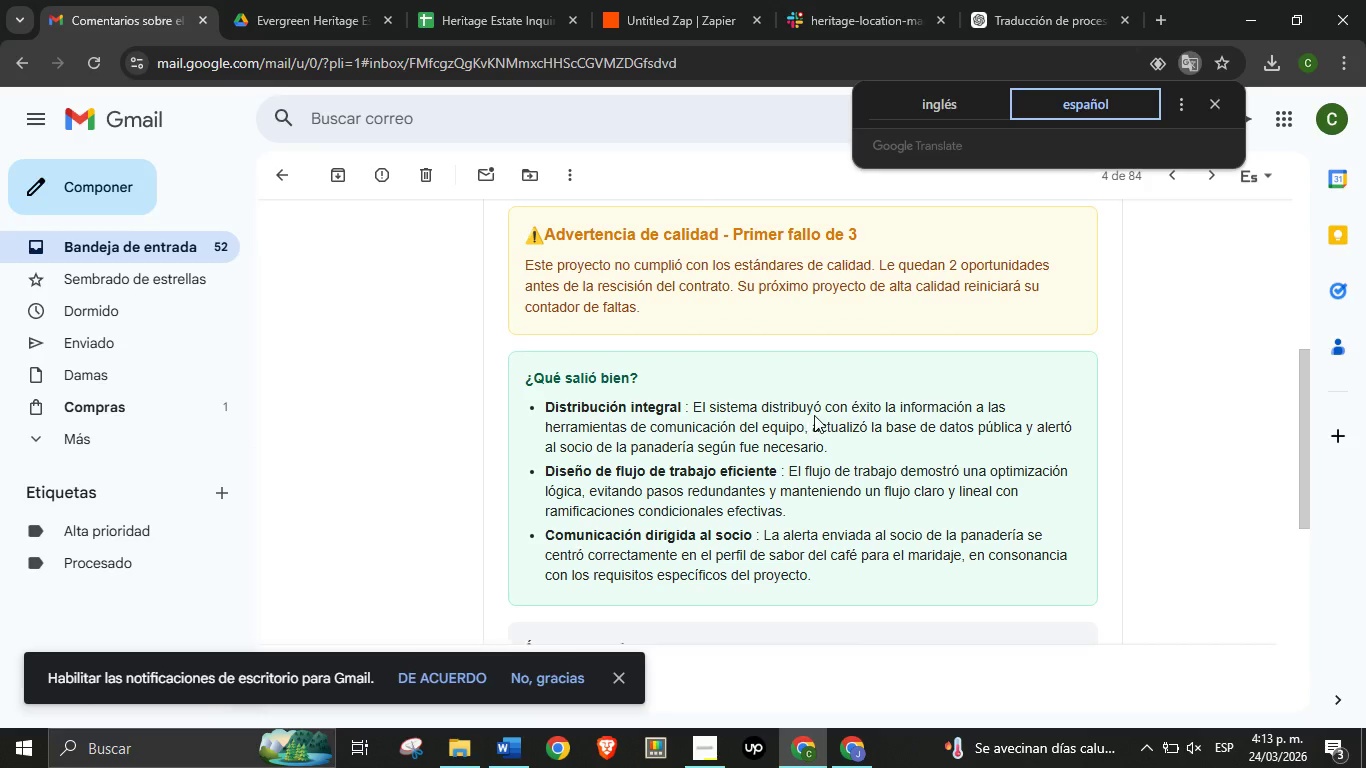 
left_click([804, 428])
 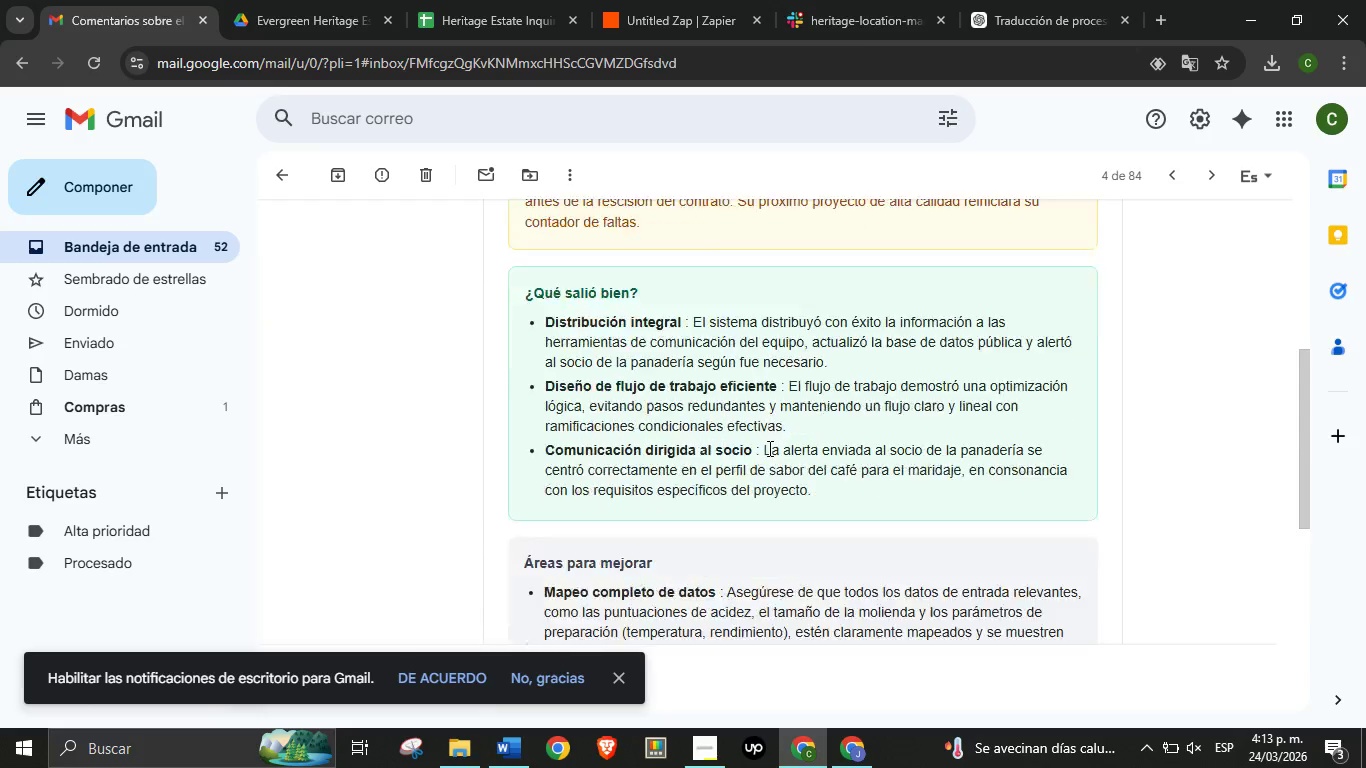 
scroll: coordinate [770, 448], scroll_direction: down, amount: 4.0
 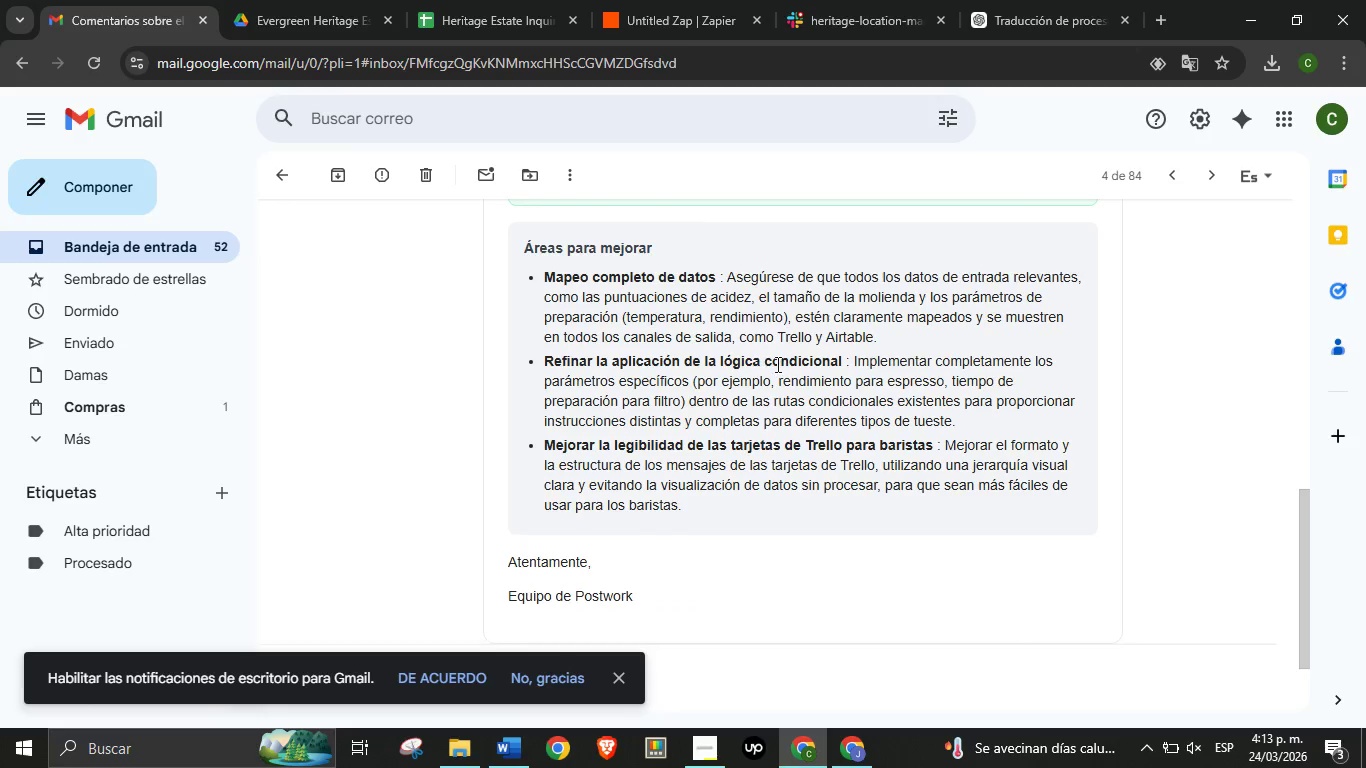 
wait(10.49)
 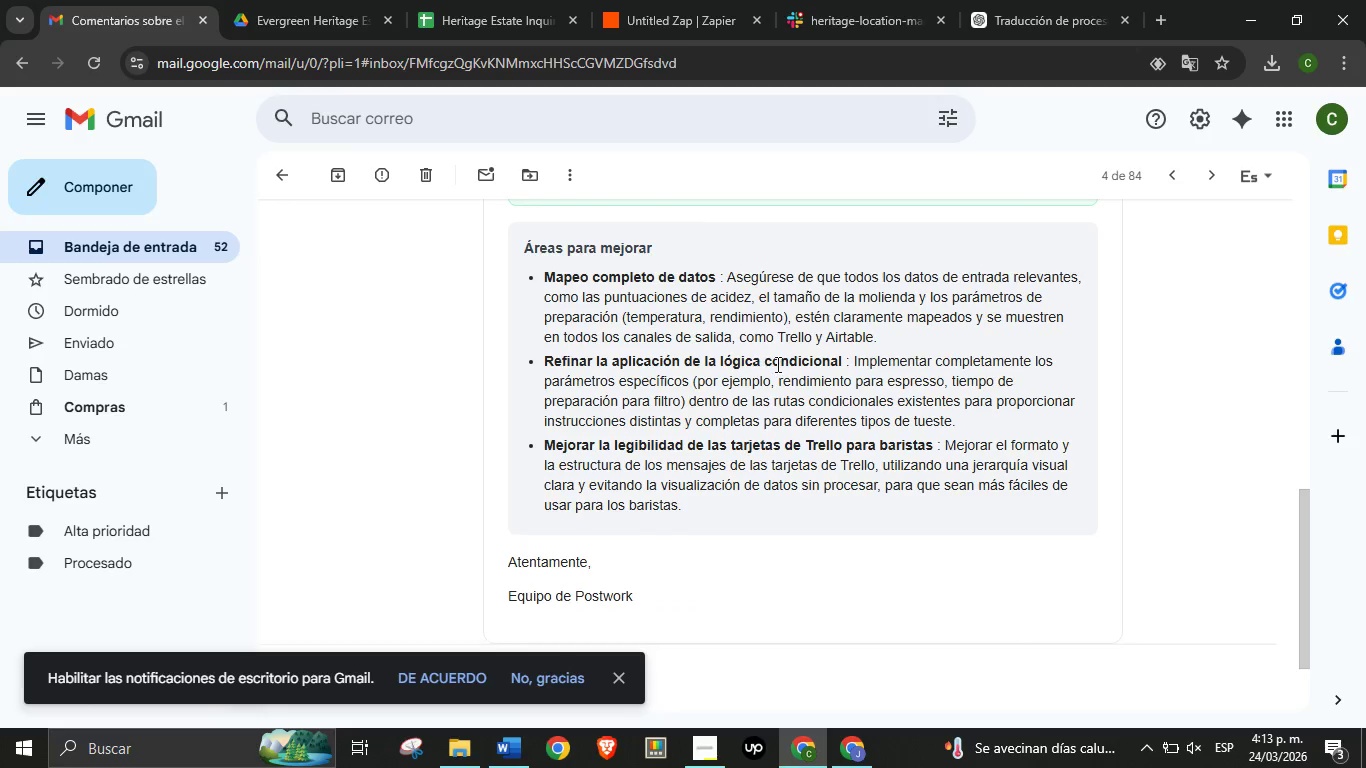 
left_click([855, 745])
 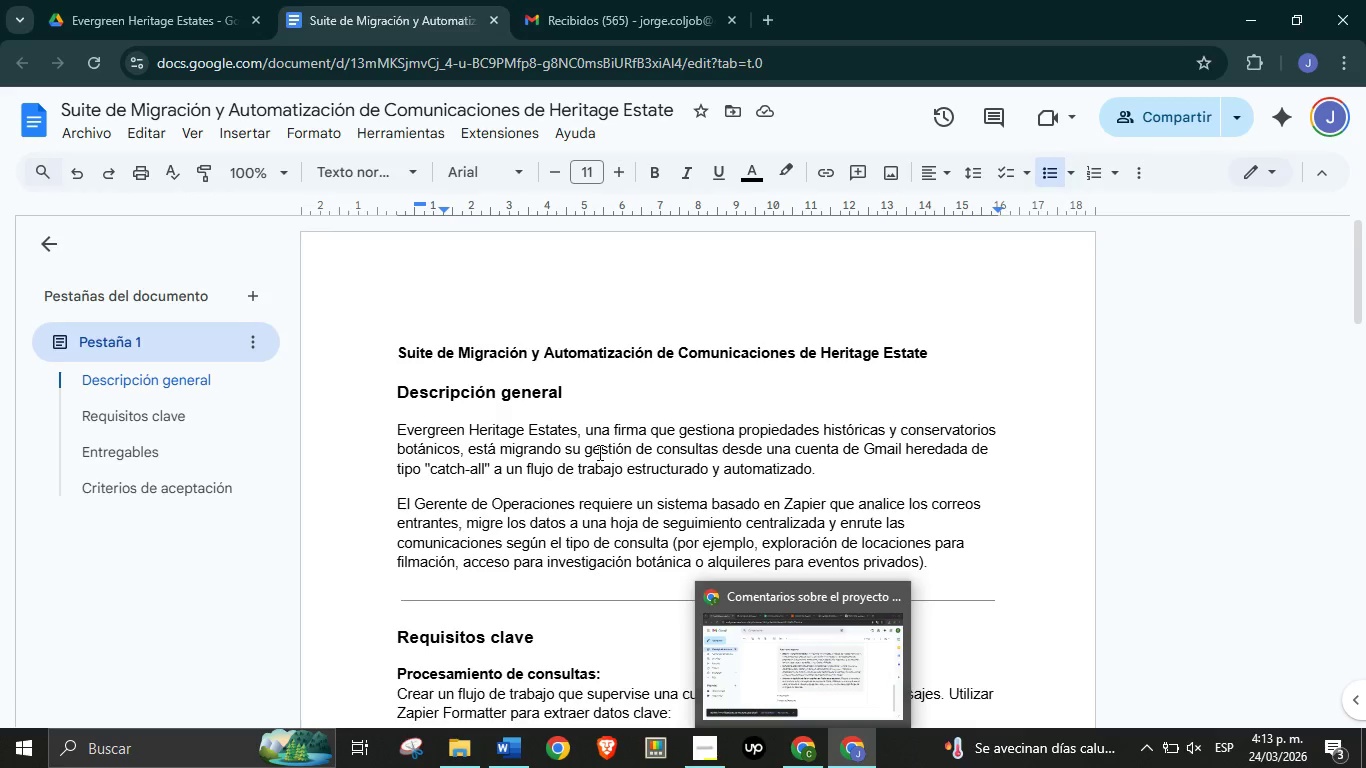 
left_click([570, 454])
 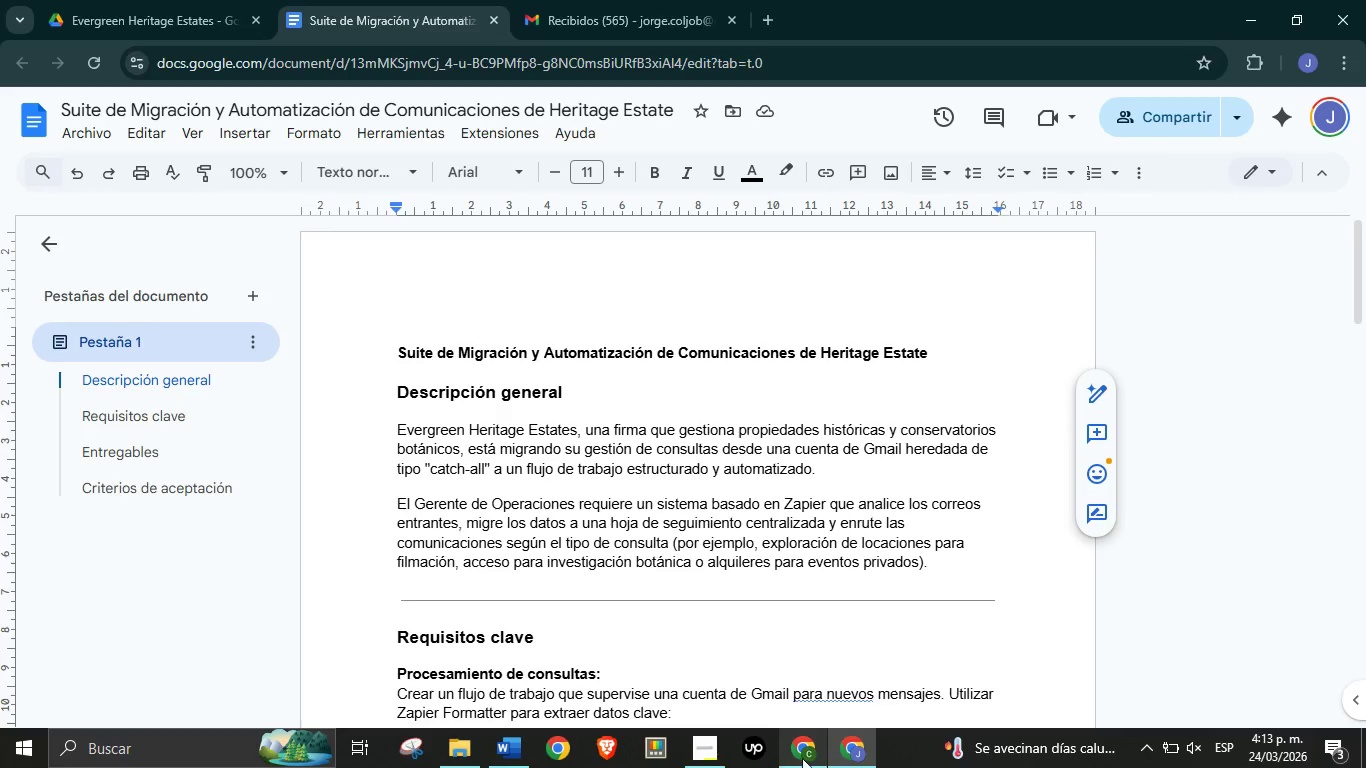 
left_click([805, 755])
 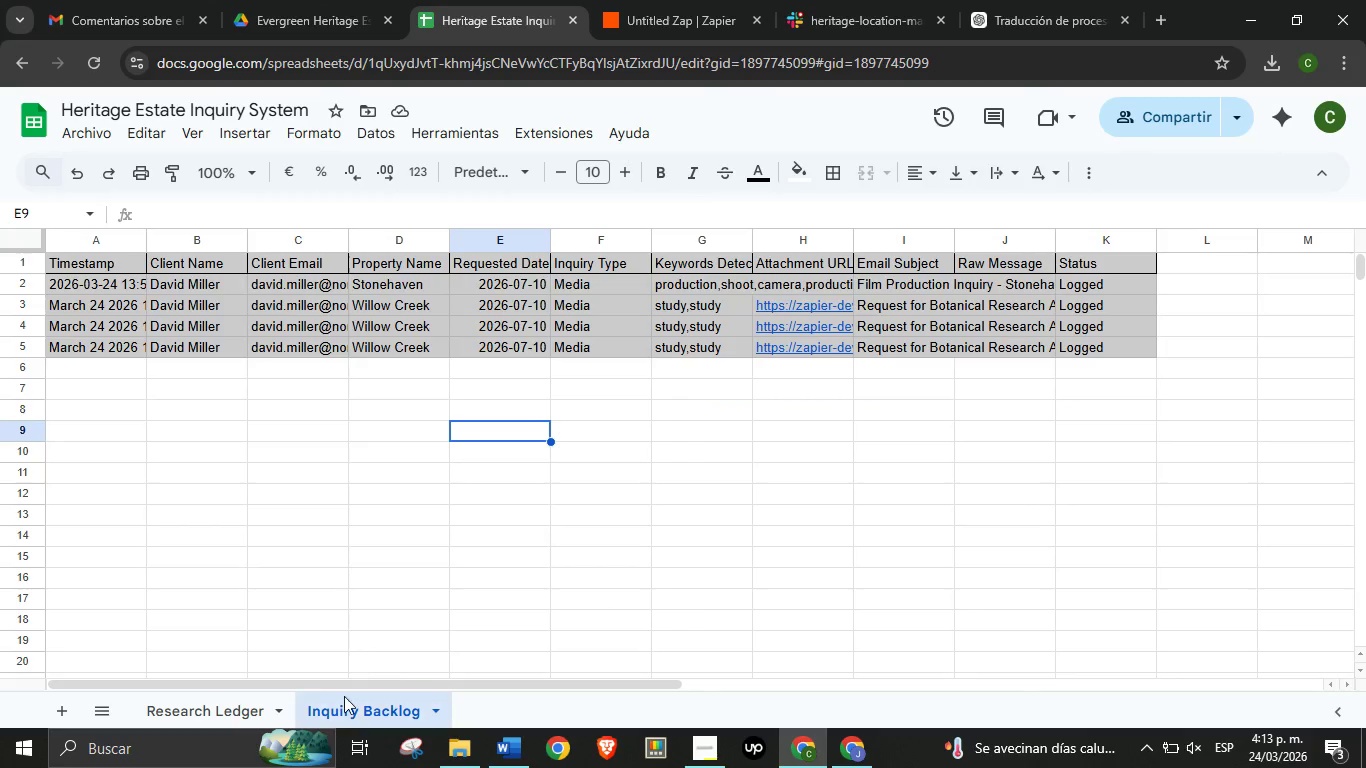 
left_click([220, 710])
 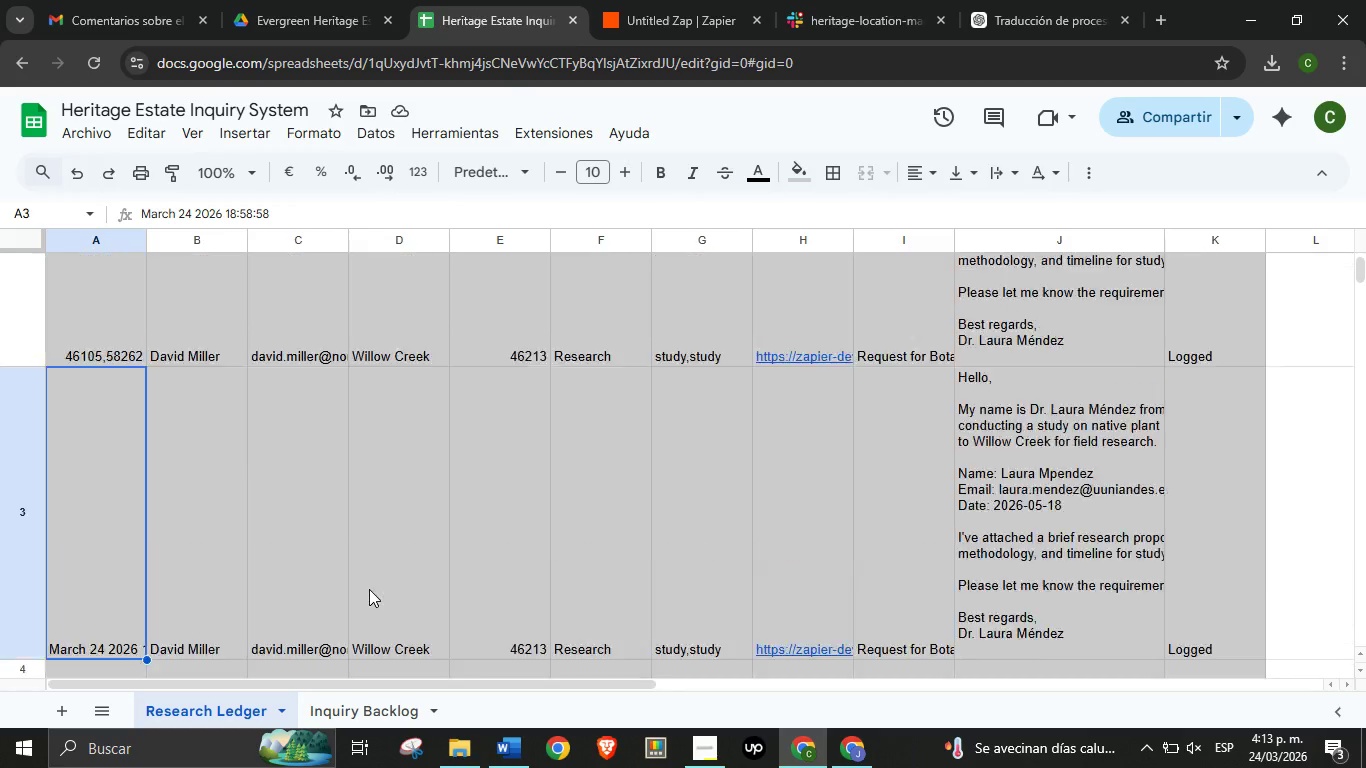 
scroll: coordinate [223, 488], scroll_direction: up, amount: 5.0
 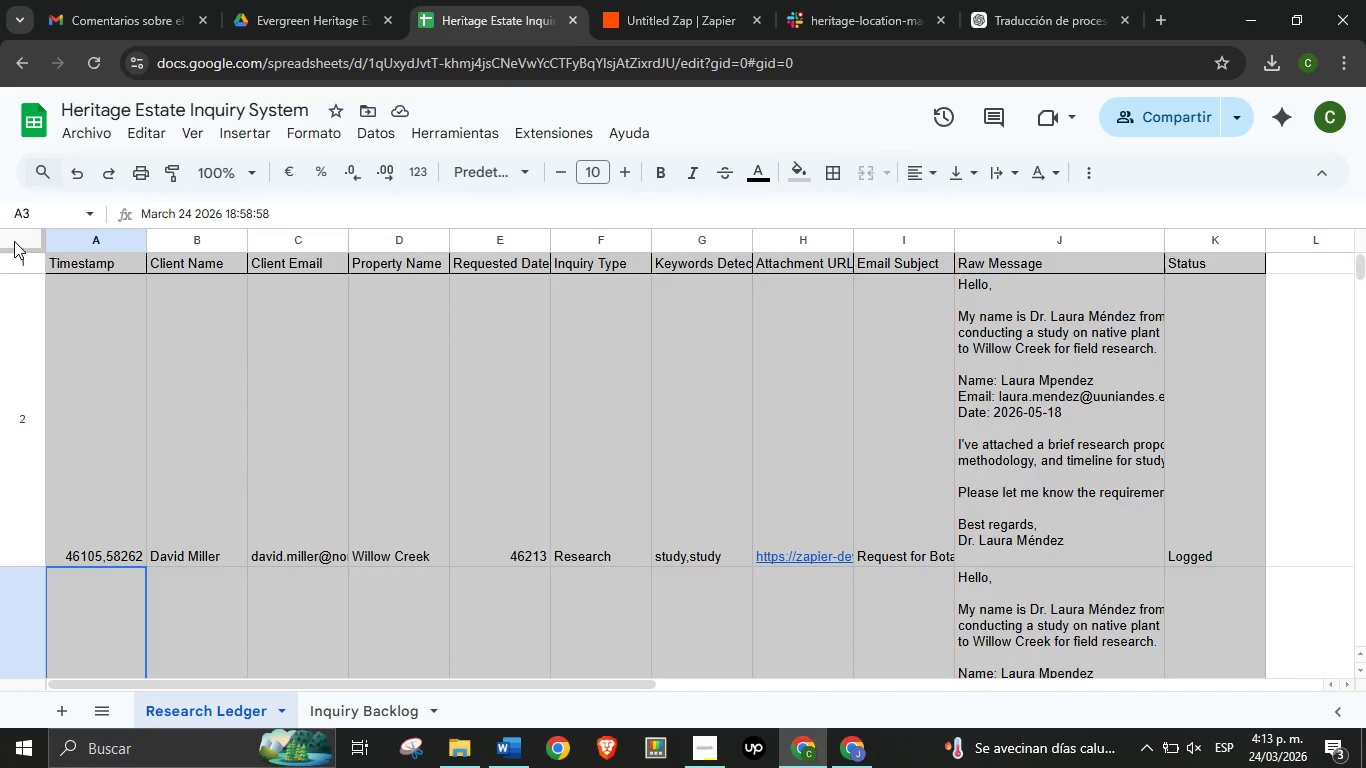 
left_click([14, 241])
 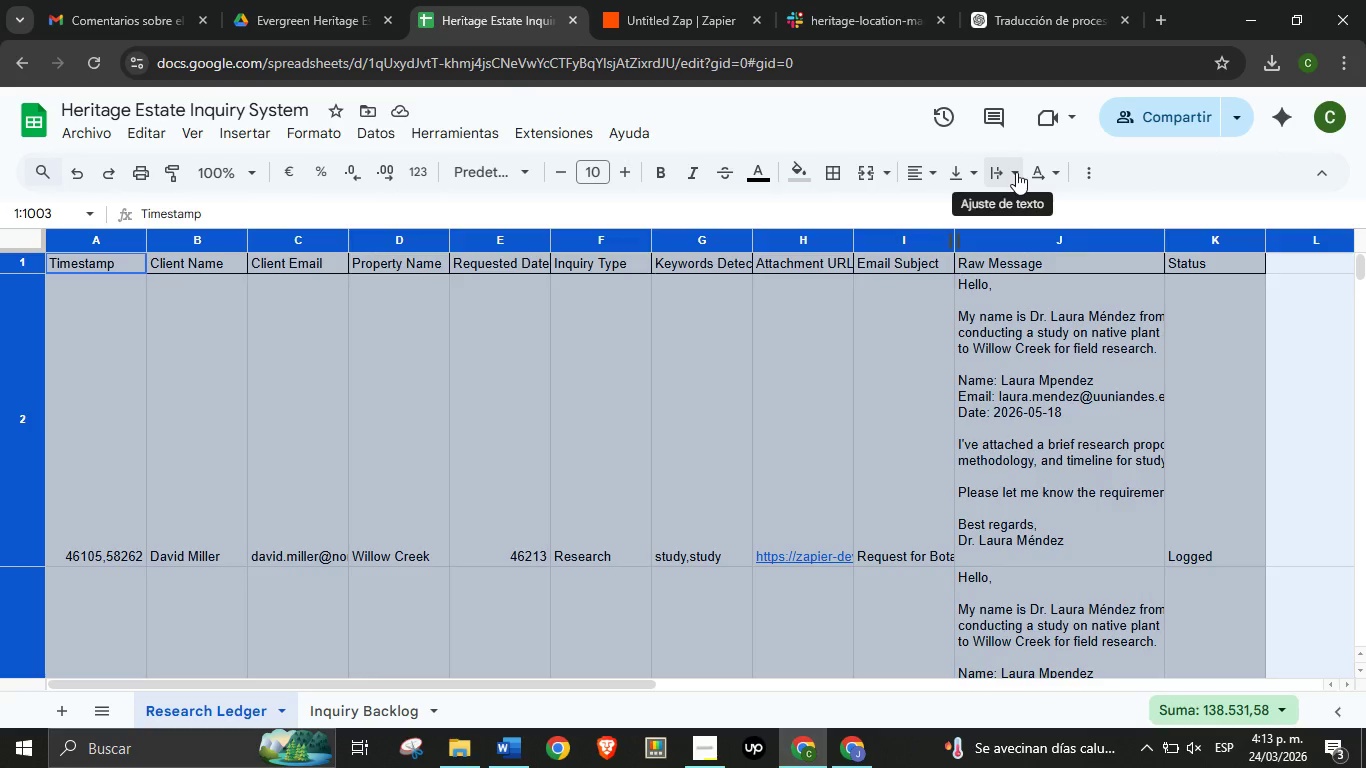 
left_click([1016, 172])
 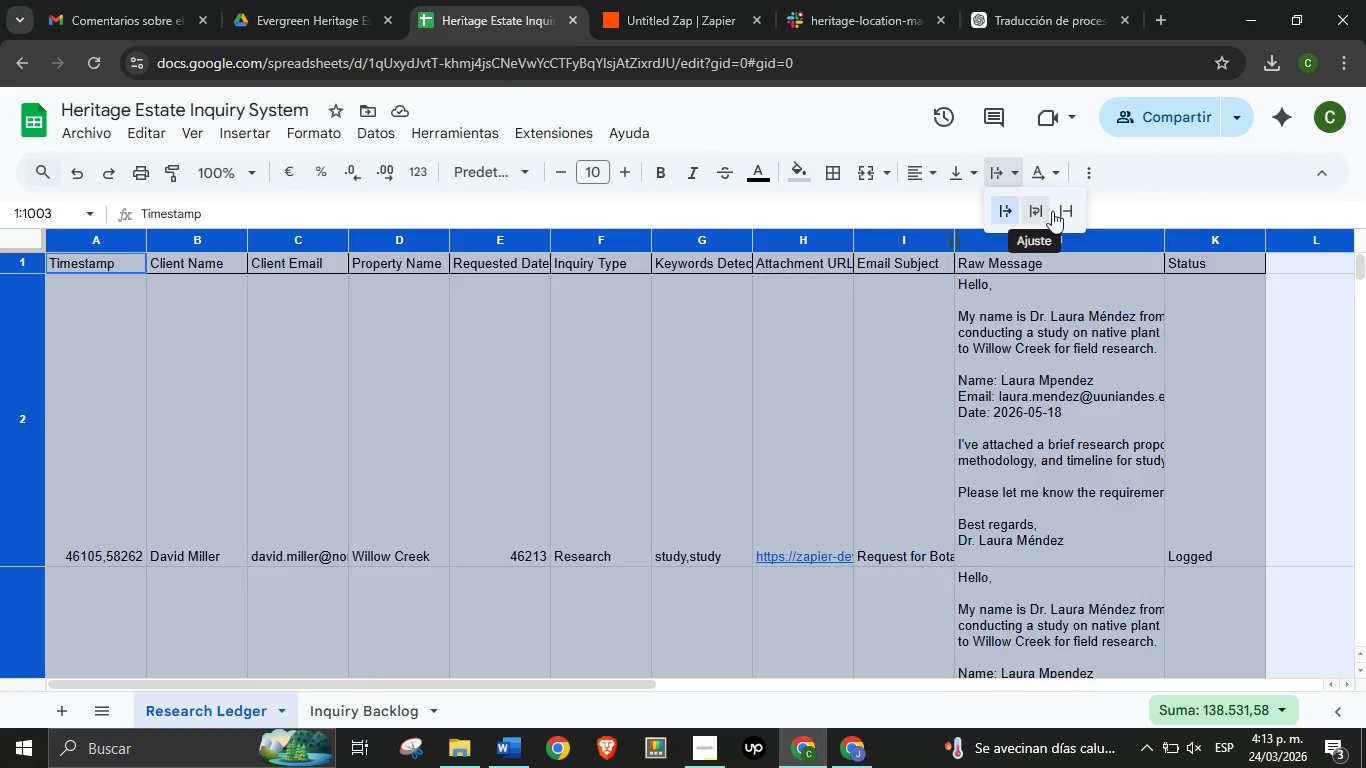 
left_click([1064, 211])
 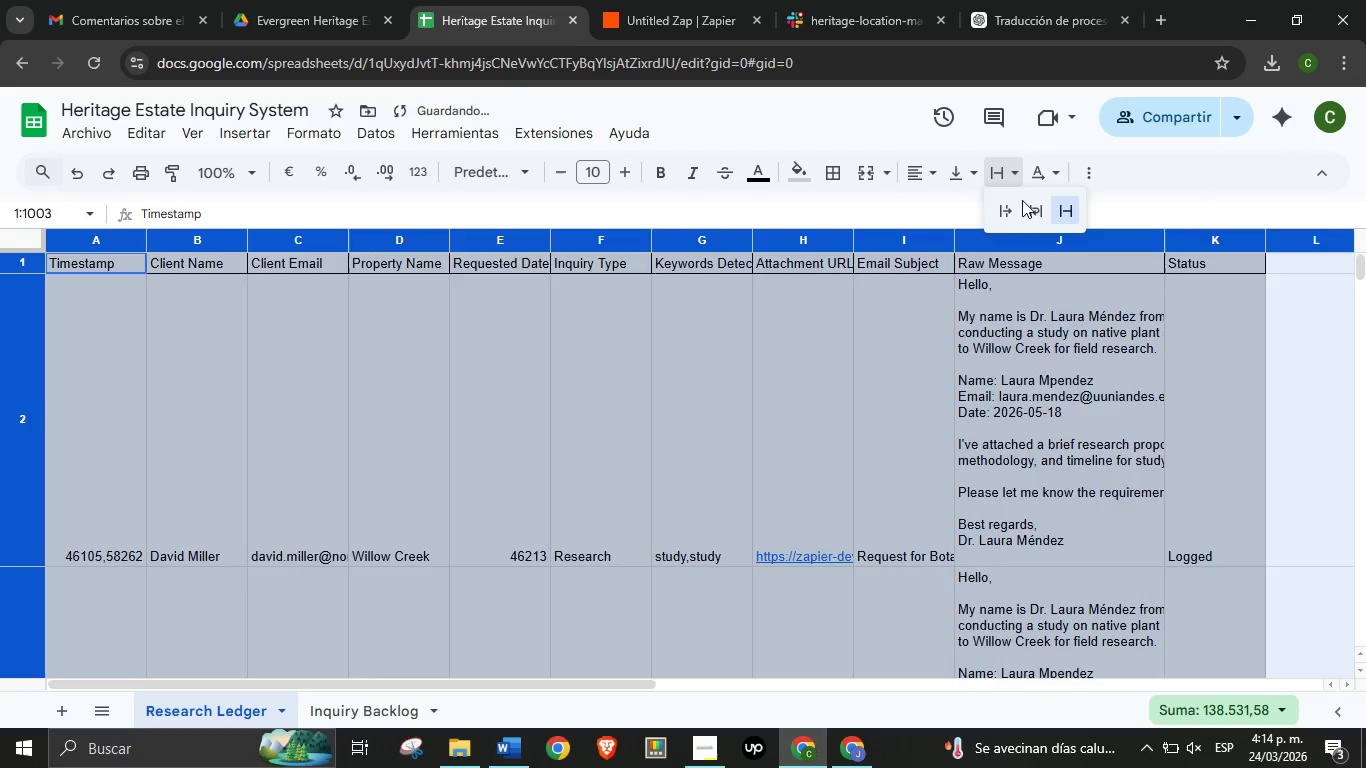 
left_click([1031, 211])
 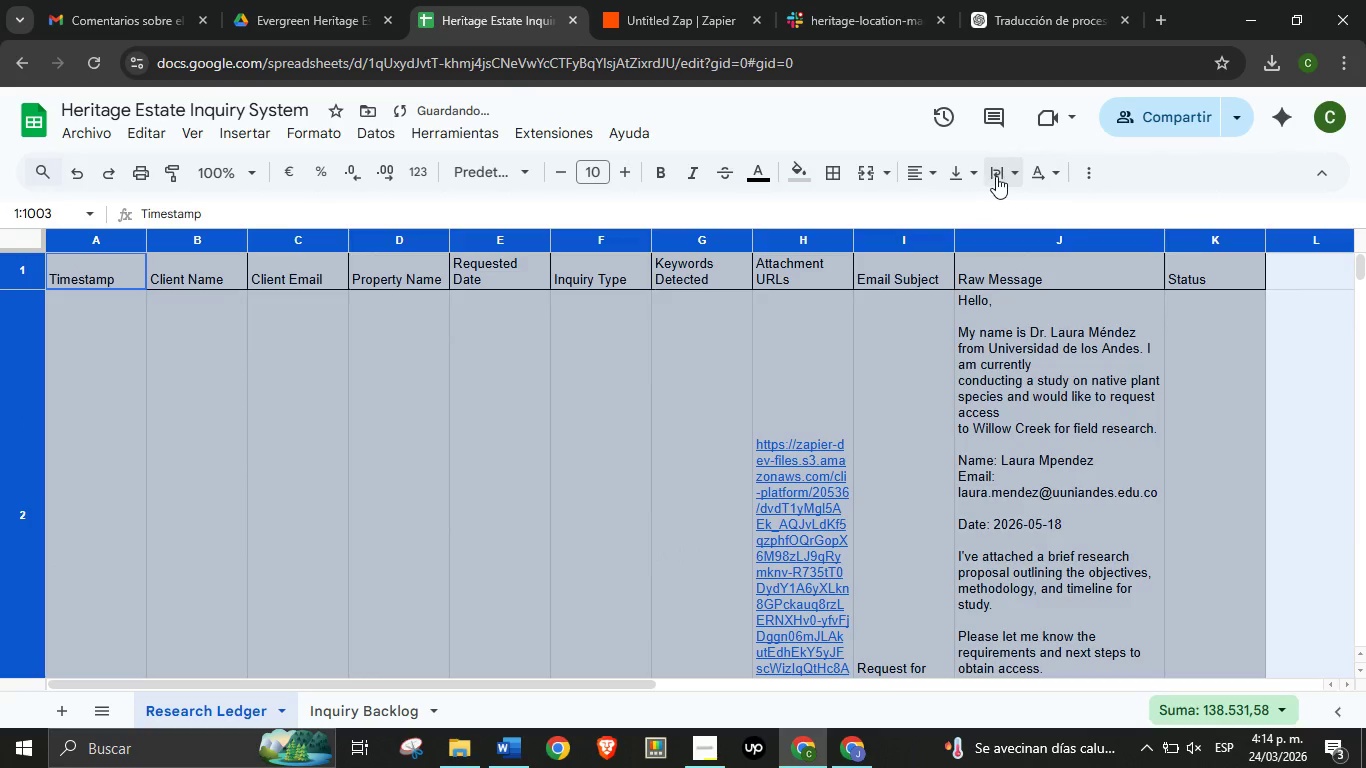 
left_click([996, 176])
 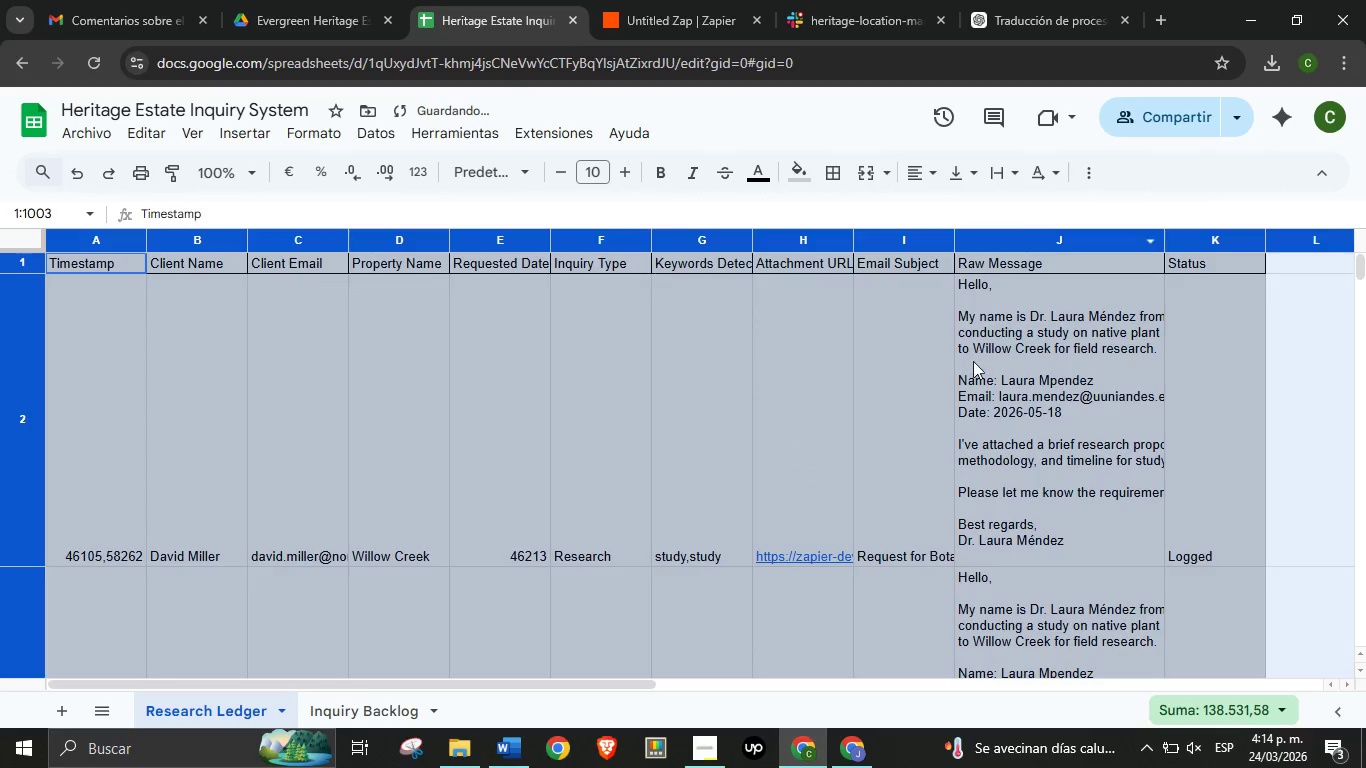 
left_click([786, 490])
 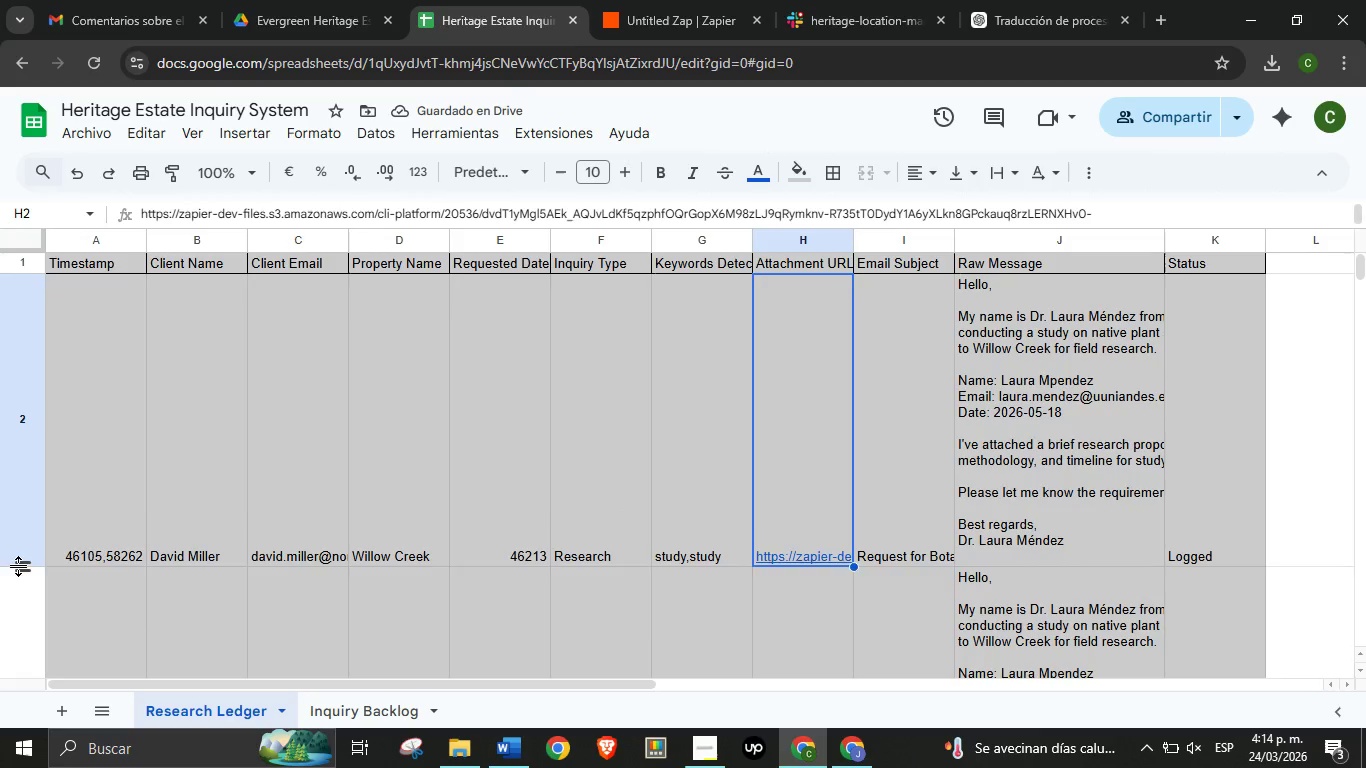 
left_click_drag(start_coordinate=[19, 566], to_coordinate=[16, 304])
 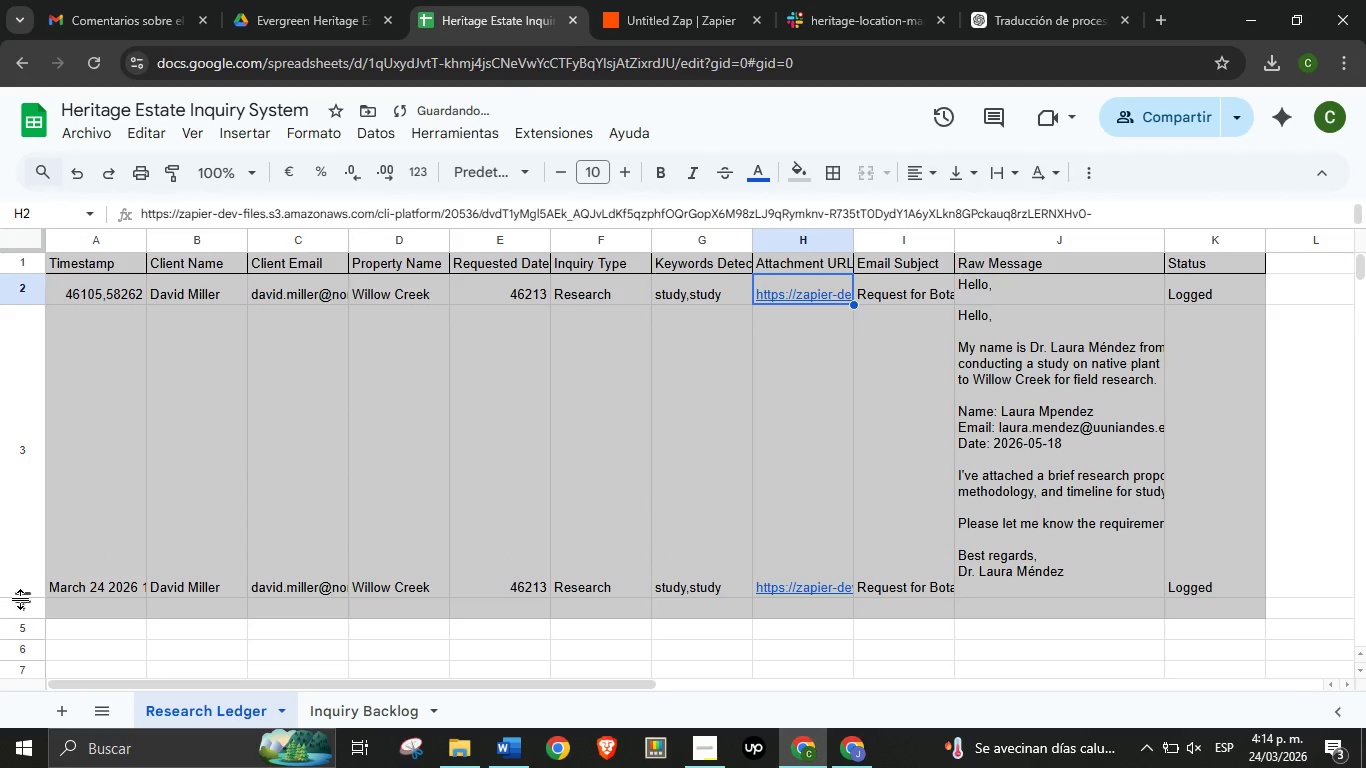 
left_click_drag(start_coordinate=[21, 599], to_coordinate=[8, 324])
 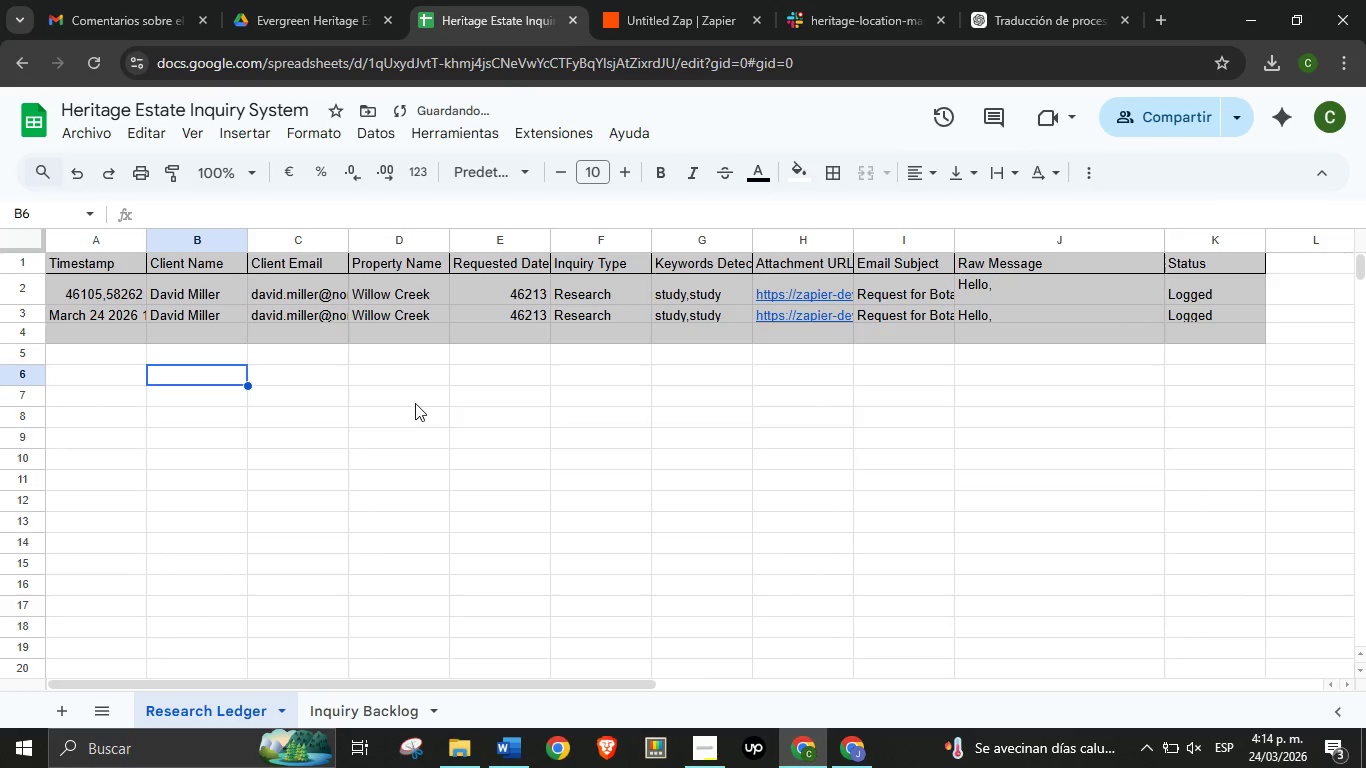 
double_click([417, 403])
 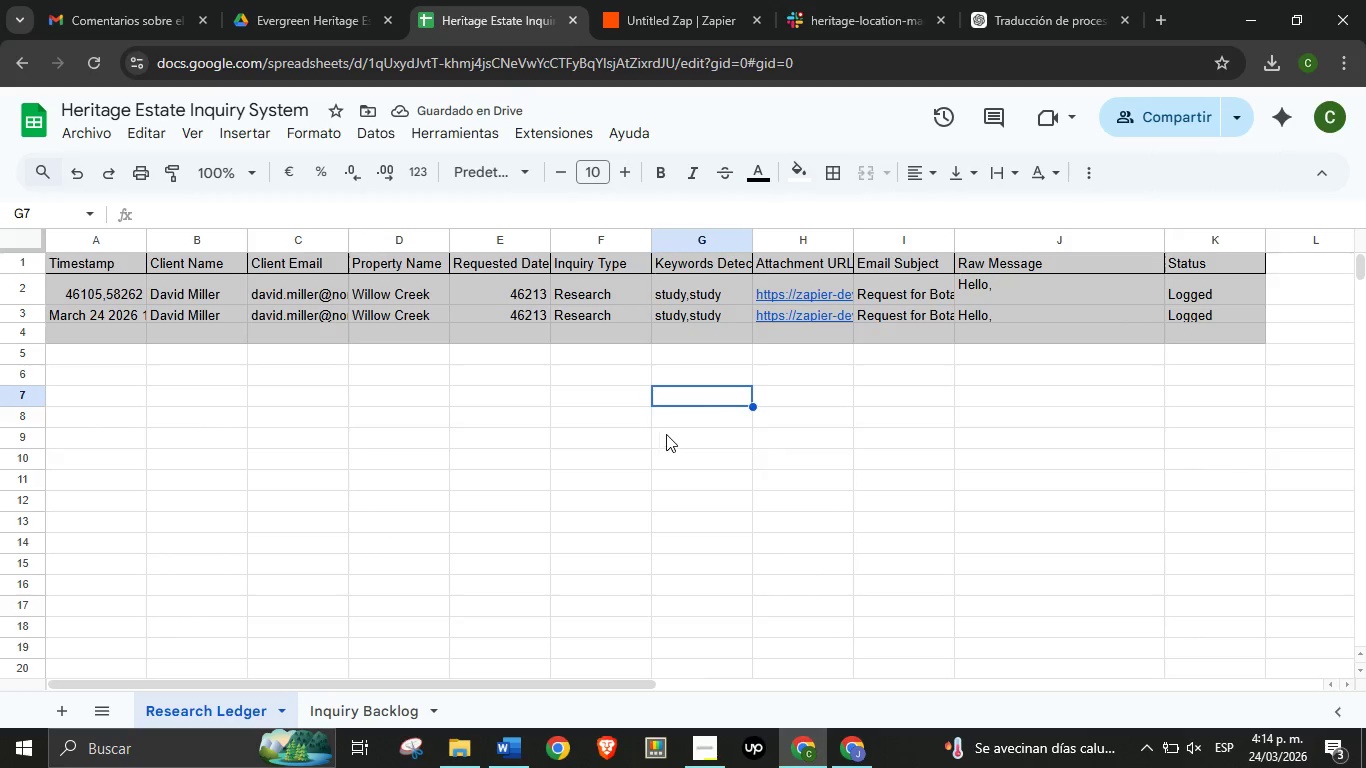 
scroll: coordinate [668, 434], scroll_direction: up, amount: 2.0
 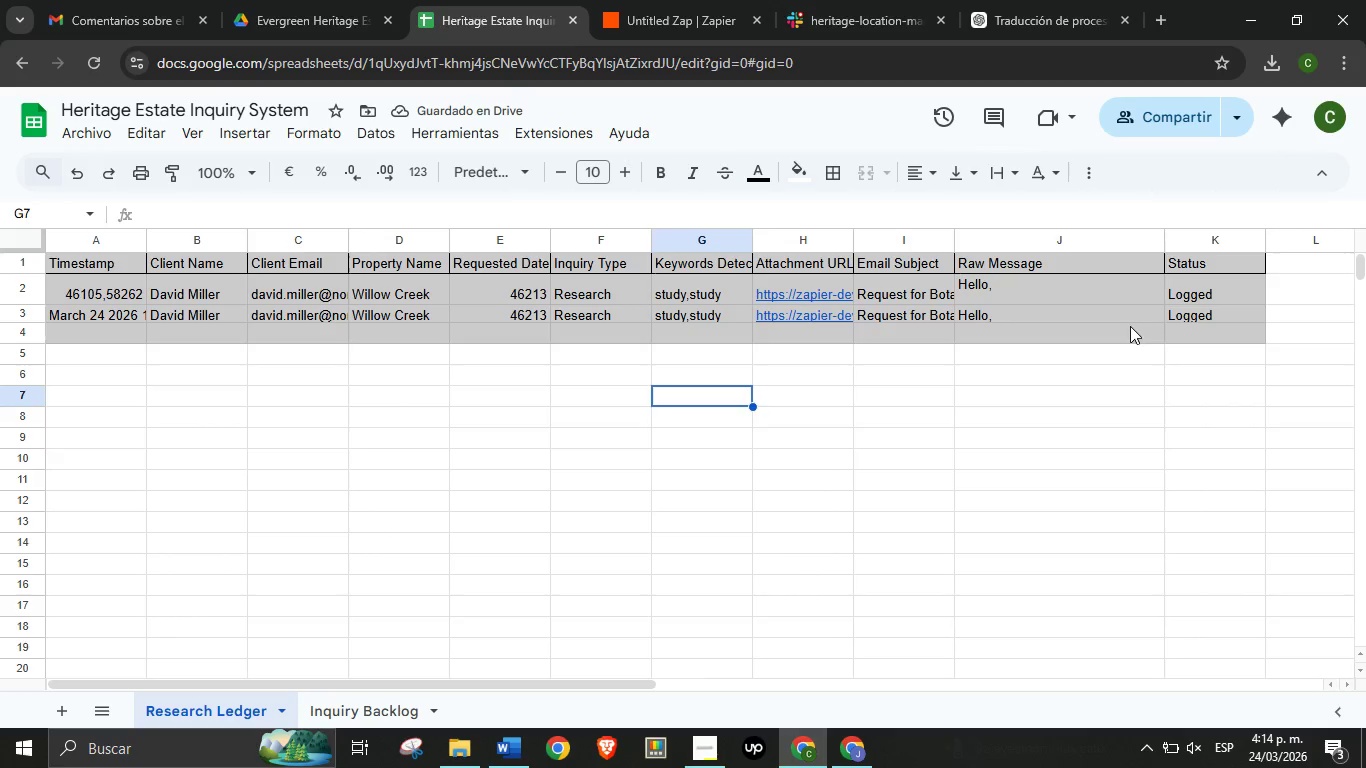 
left_click([1130, 326])
 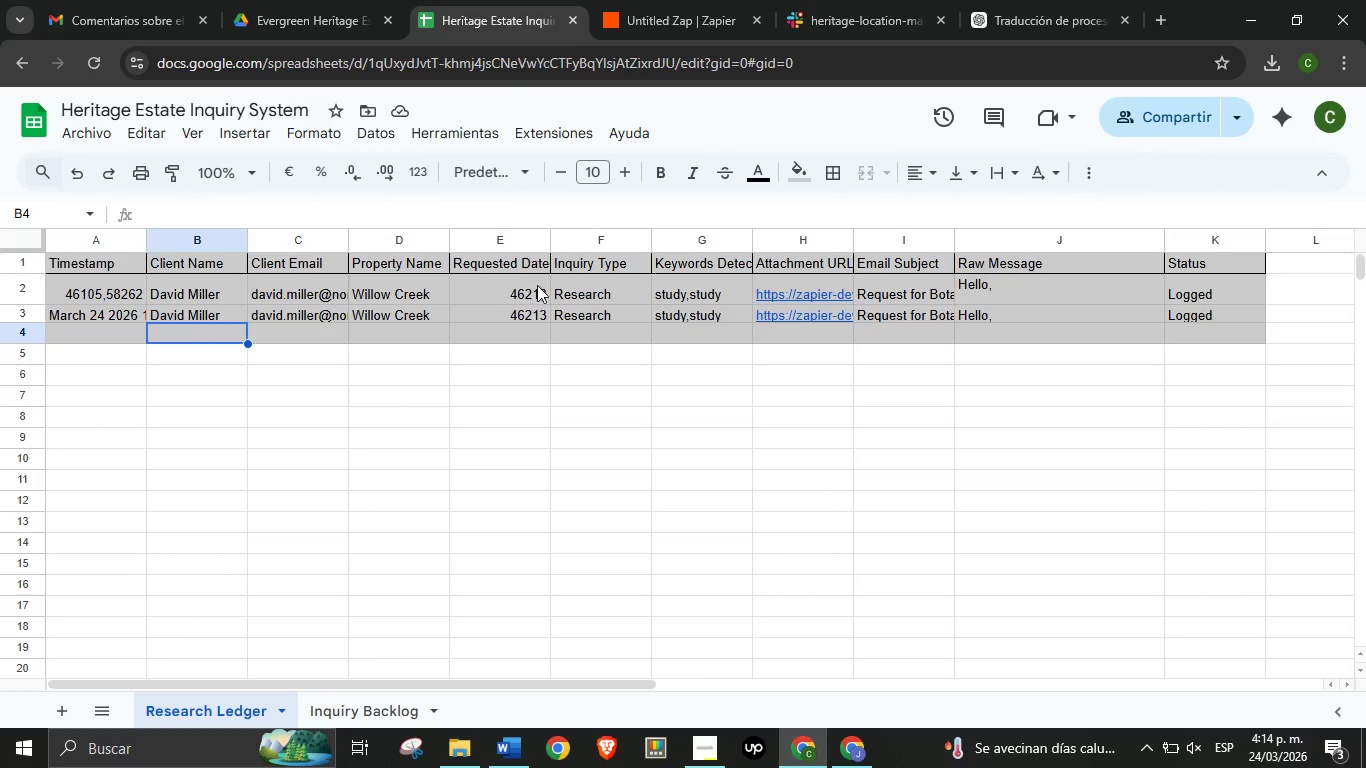 
wait(6.56)
 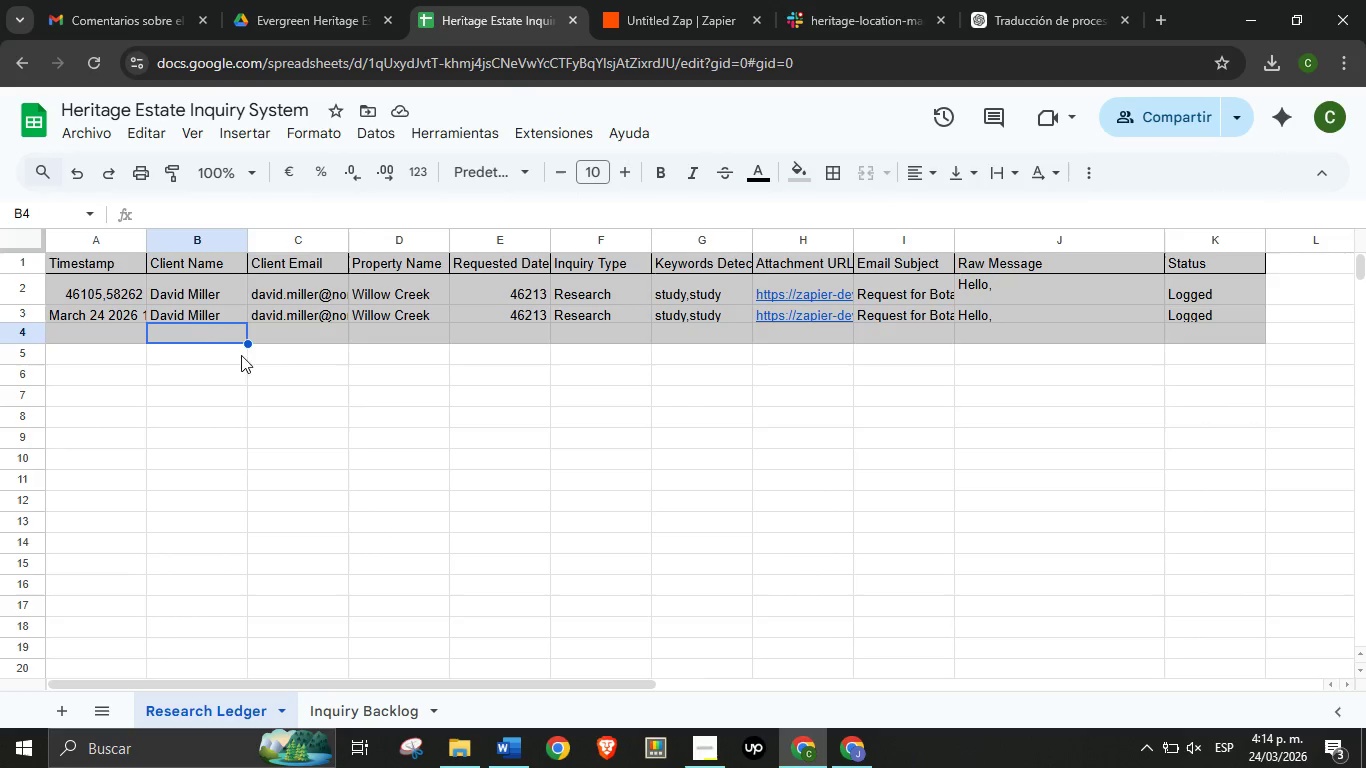 
left_click([340, 705])
 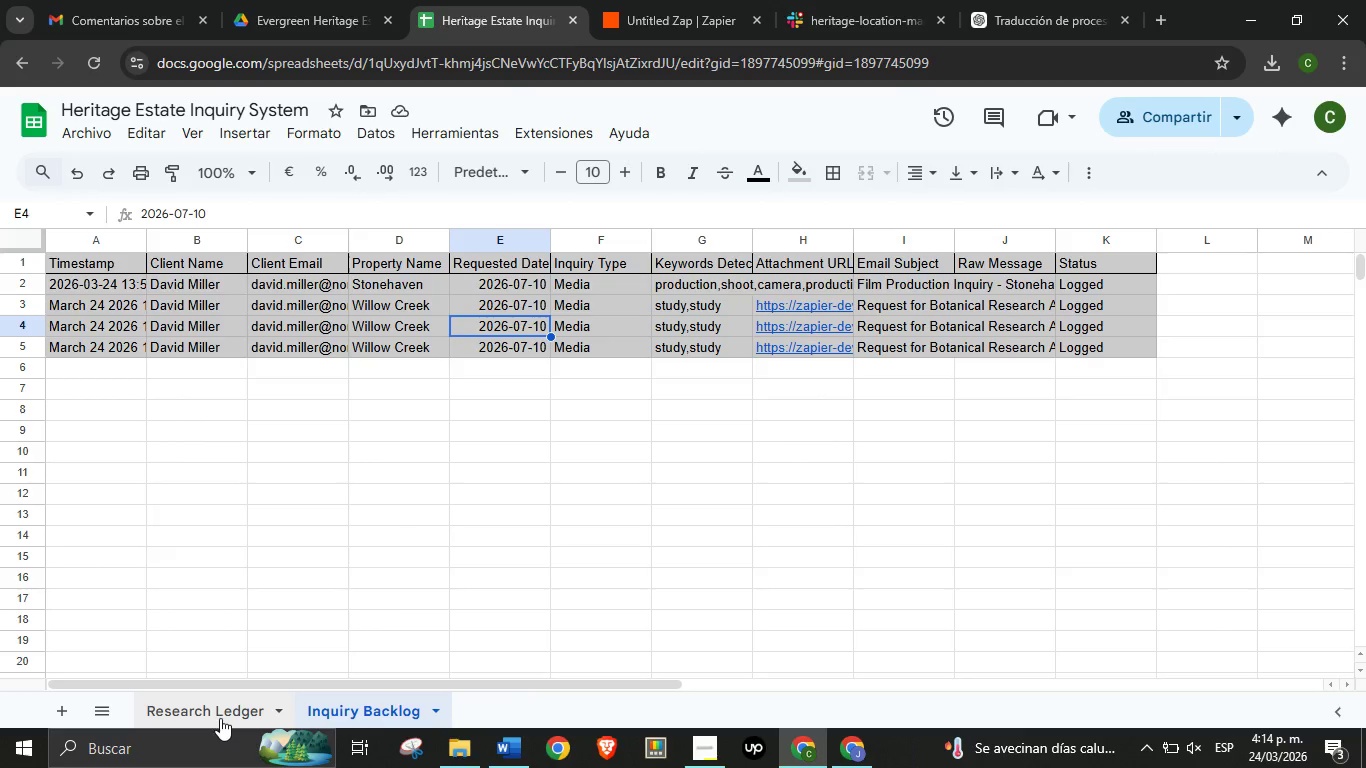 
left_click([220, 714])
 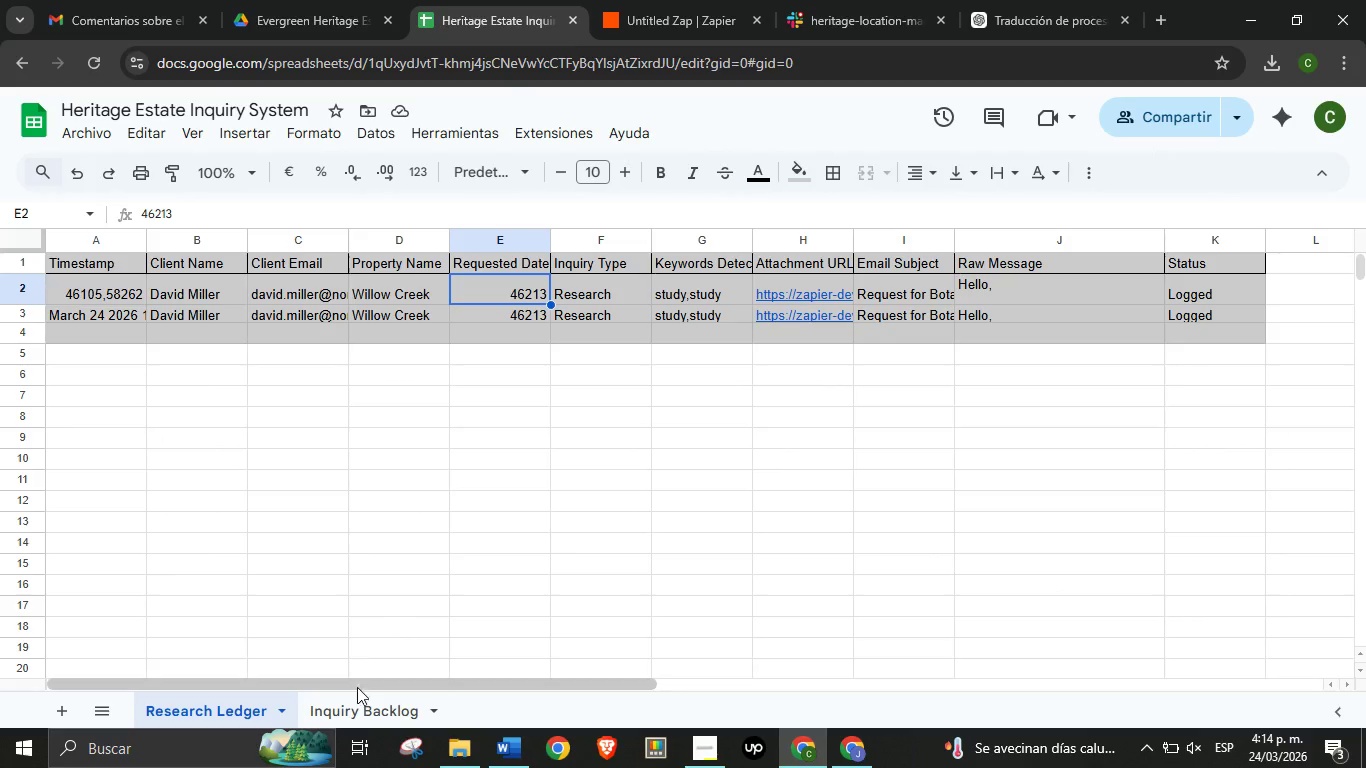 
left_click([355, 703])
 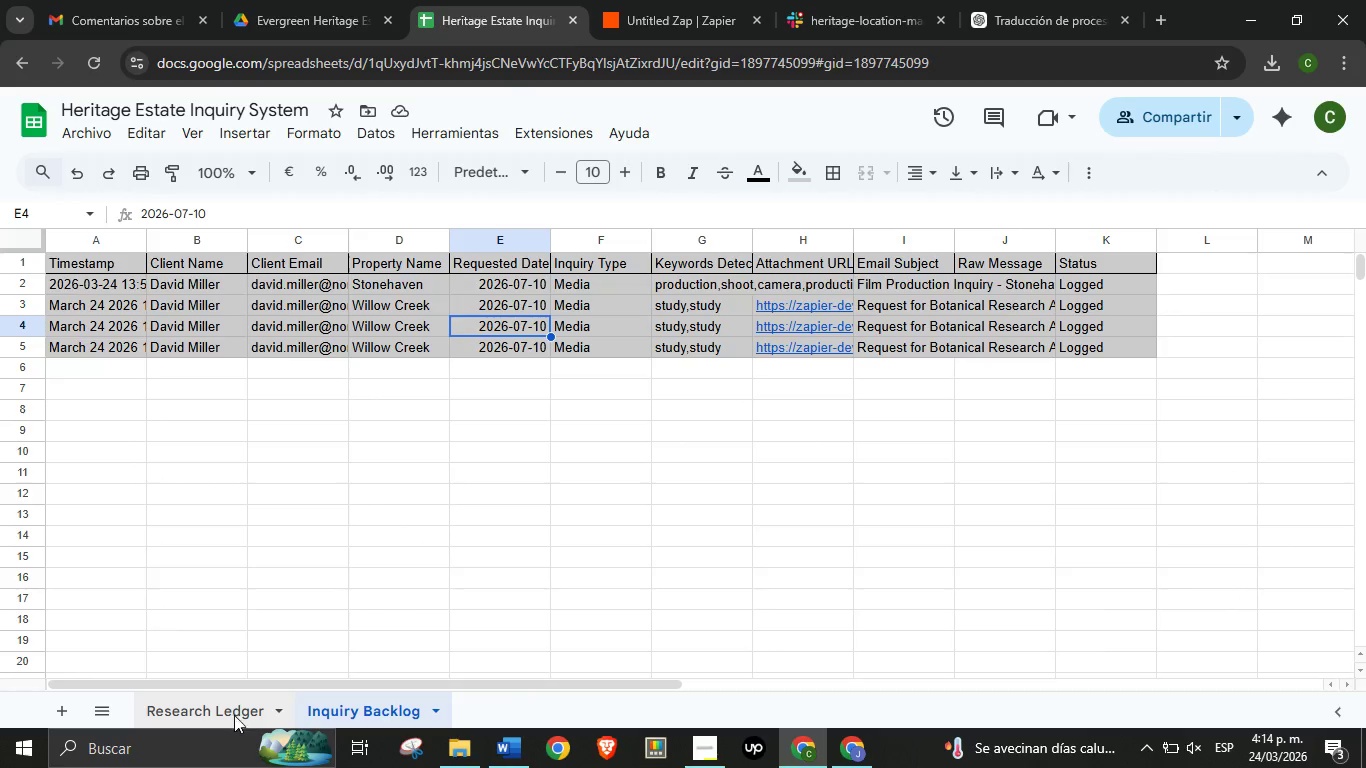 
left_click([234, 715])
 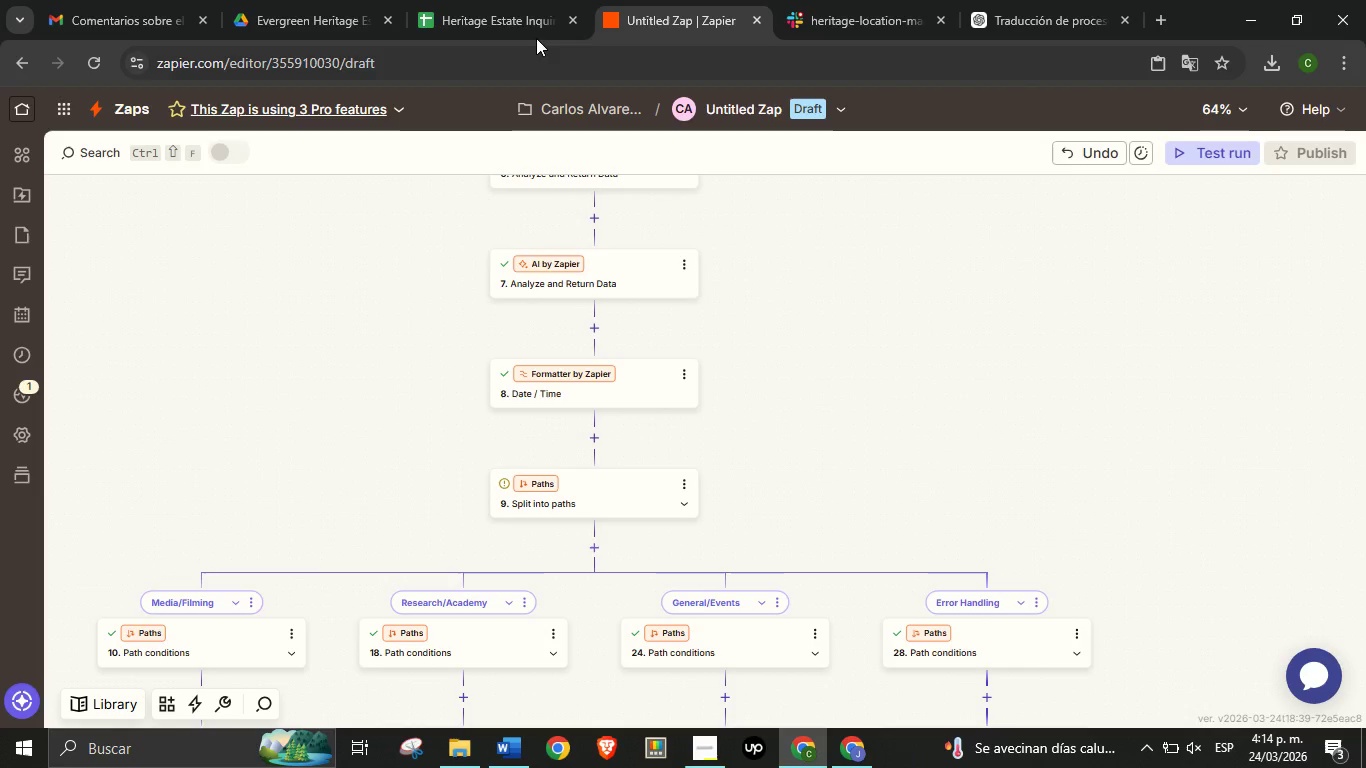 
left_click([499, 0])
 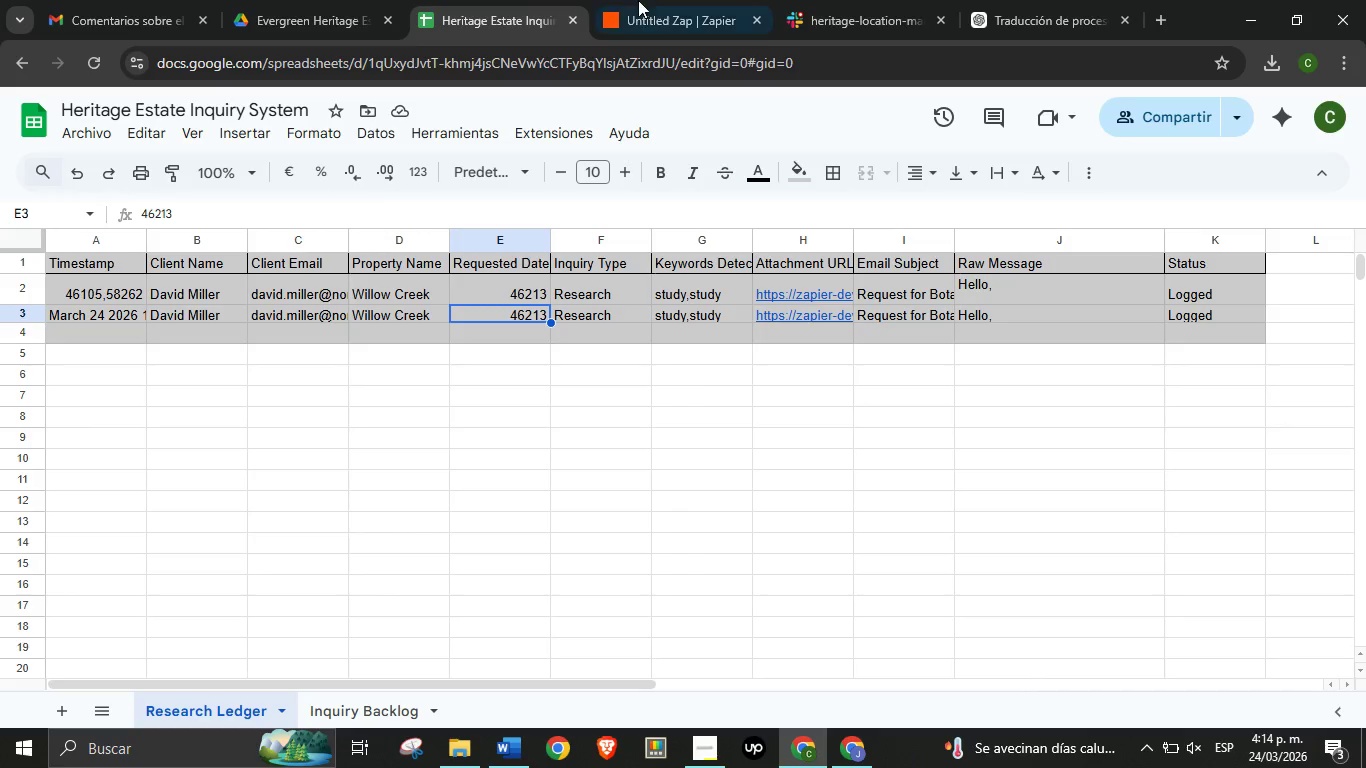 
left_click([638, 0])
 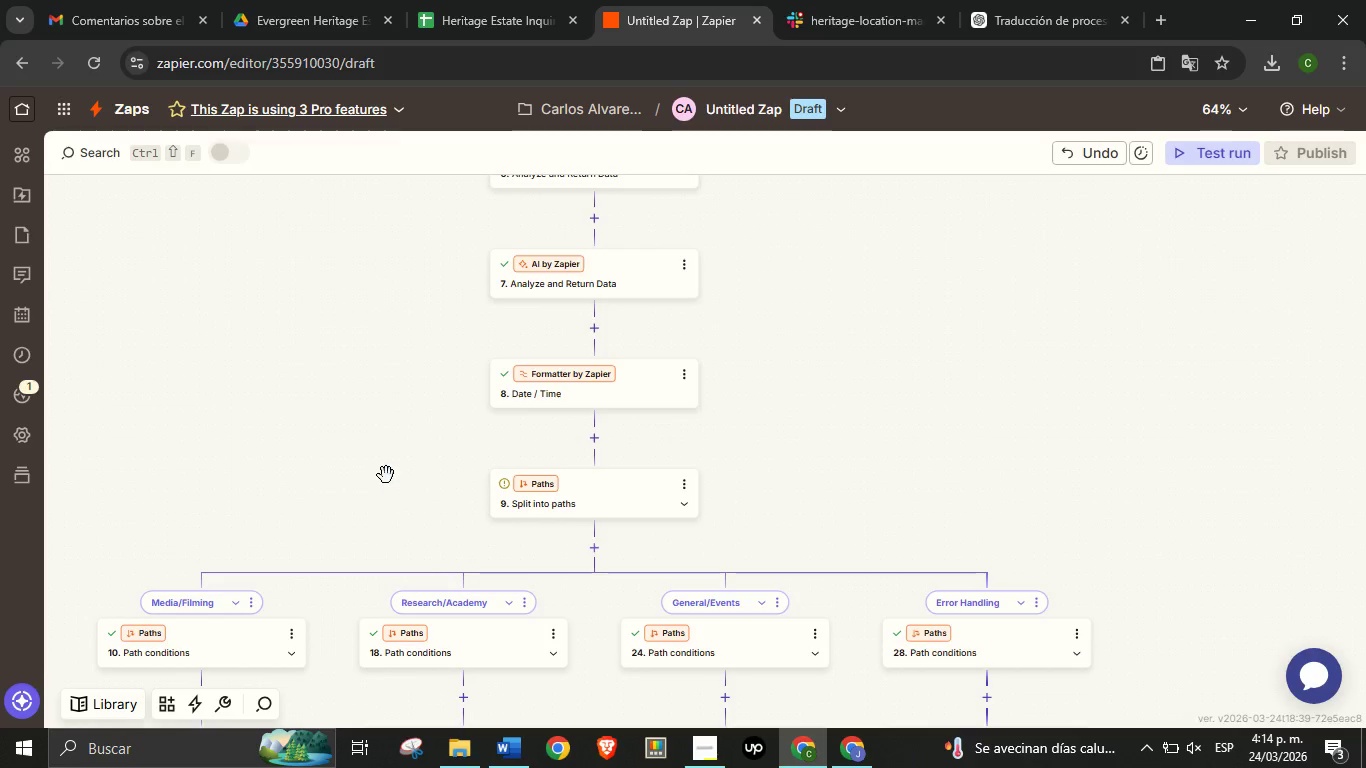 
scroll: coordinate [385, 475], scroll_direction: down, amount: 2.0
 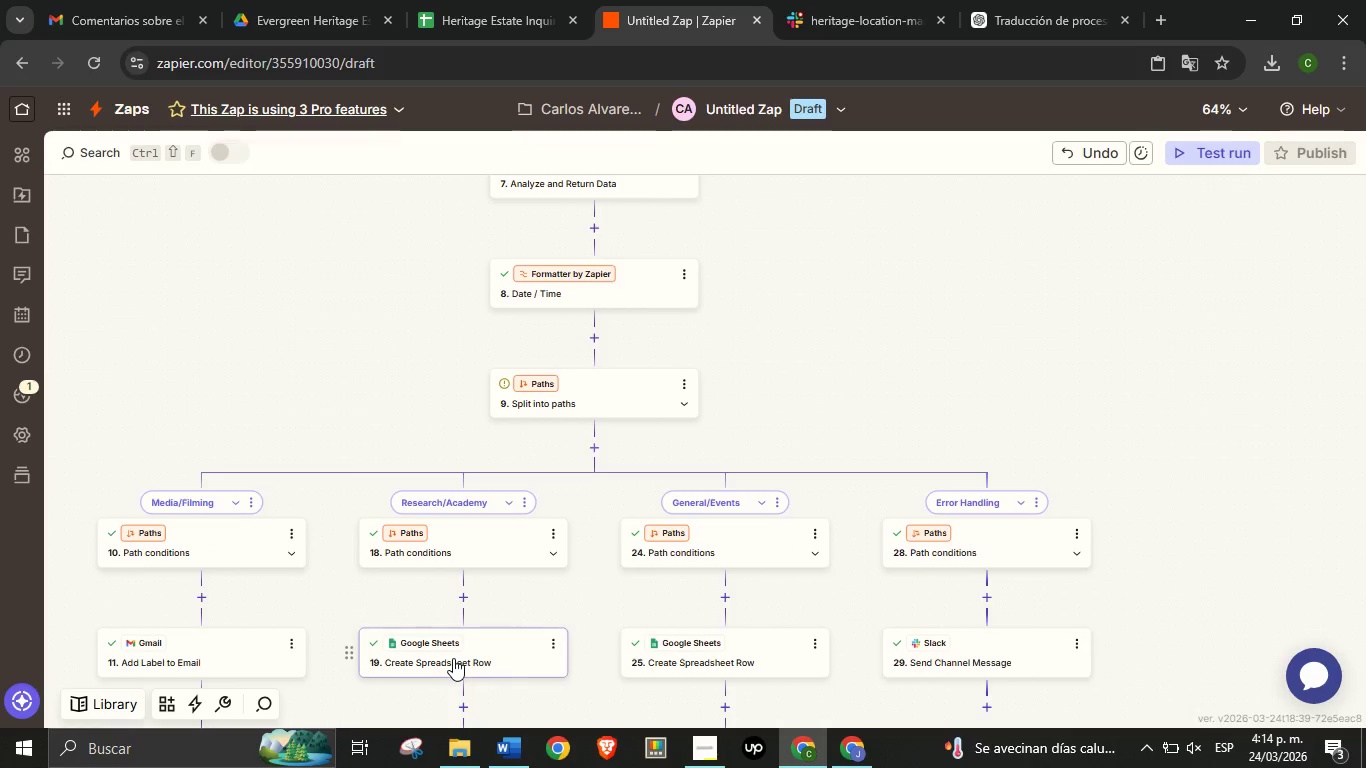 
left_click([453, 658])
 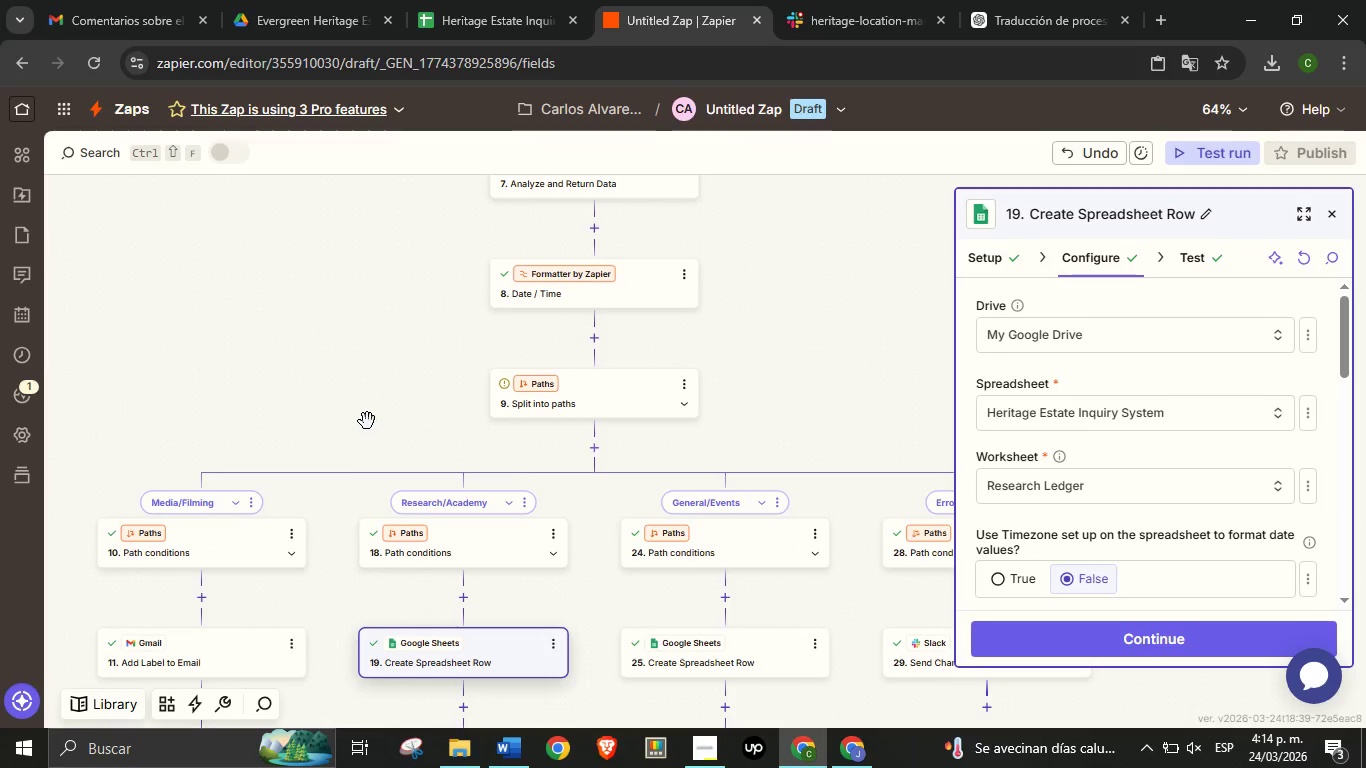 
scroll: coordinate [1049, 412], scroll_direction: down, amount: 6.0
 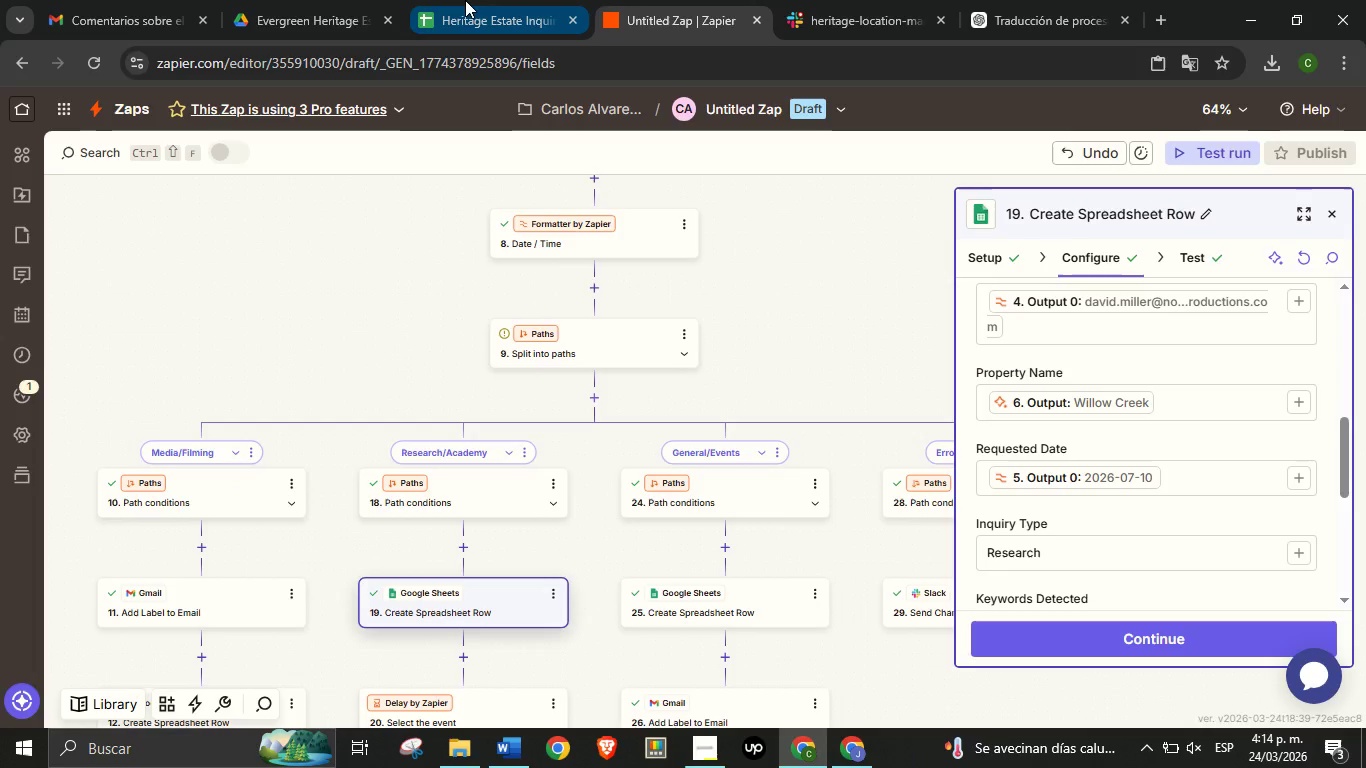 
left_click([465, 0])
 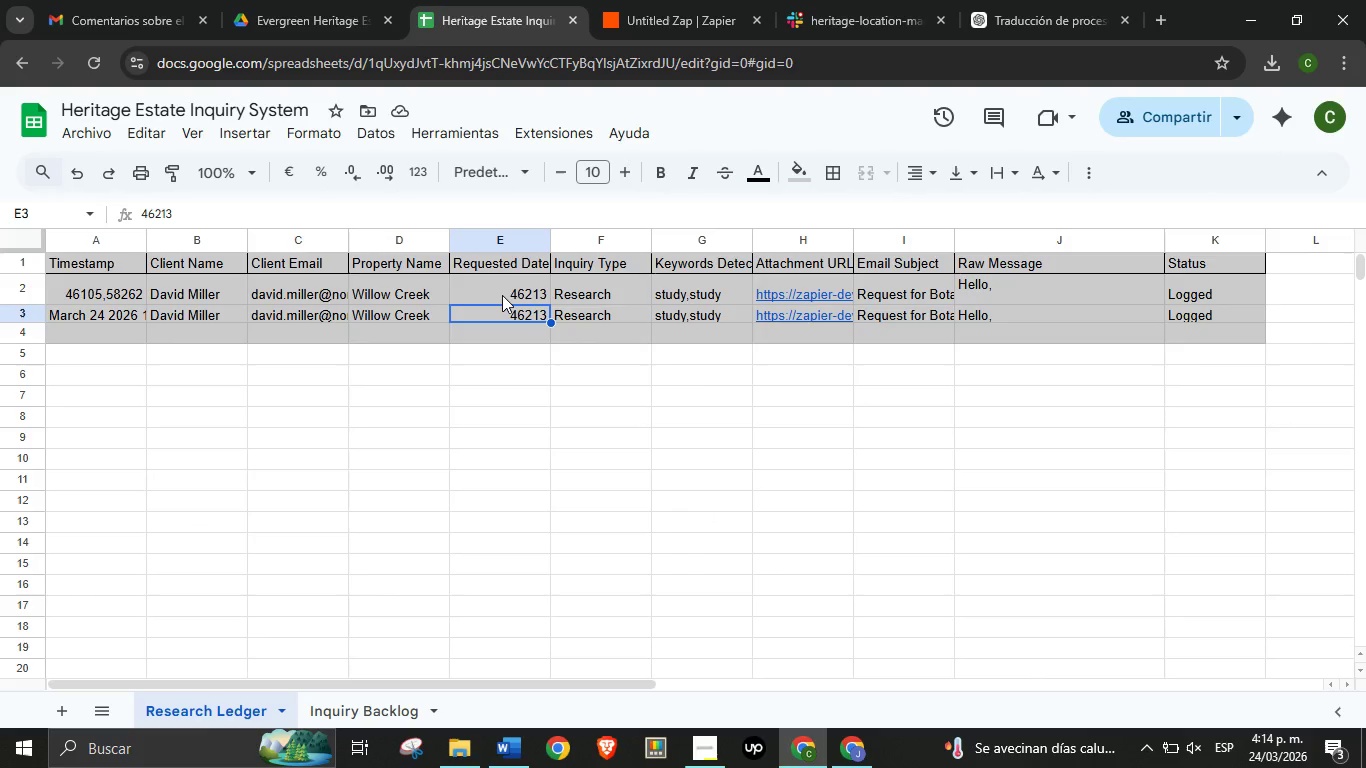 
left_click([502, 295])
 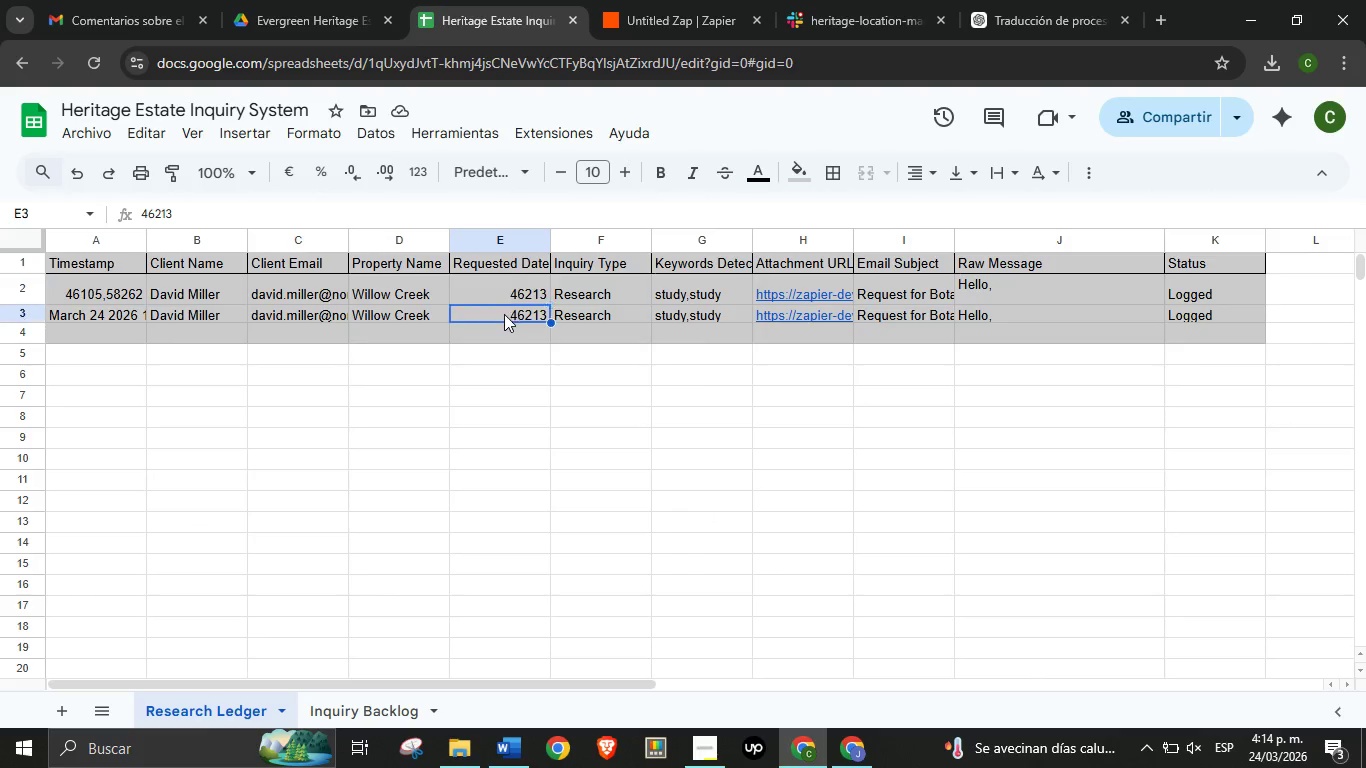 
left_click([504, 313])
 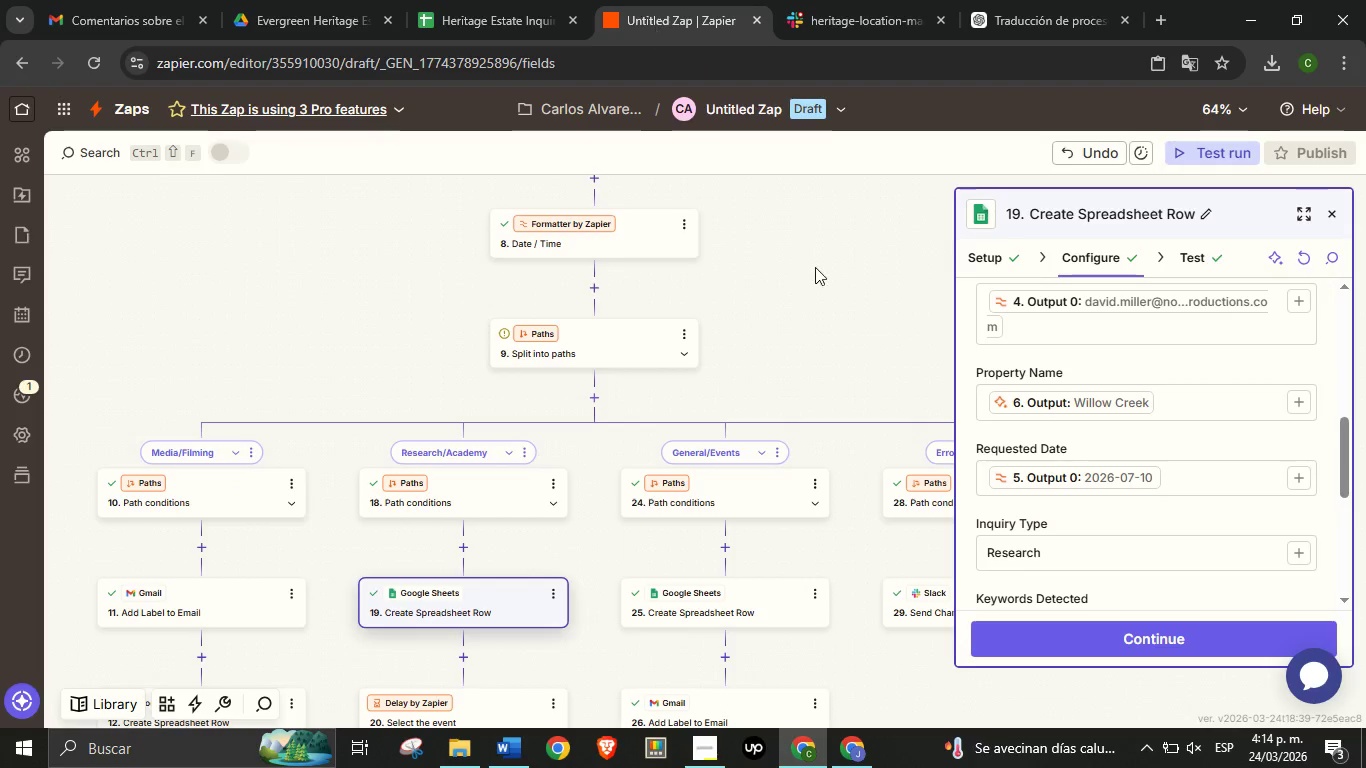 
left_click([640, 0])
 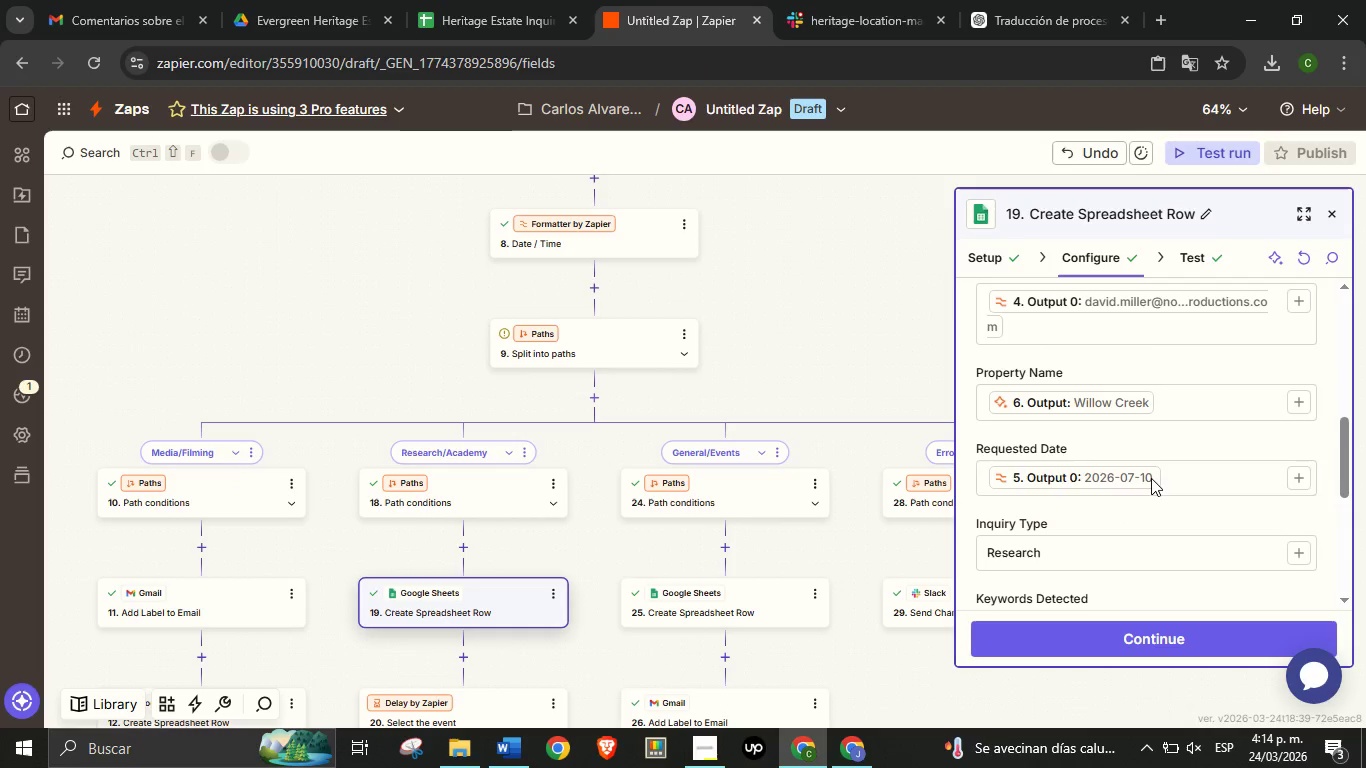 
scroll: coordinate [1151, 493], scroll_direction: down, amount: 3.0
 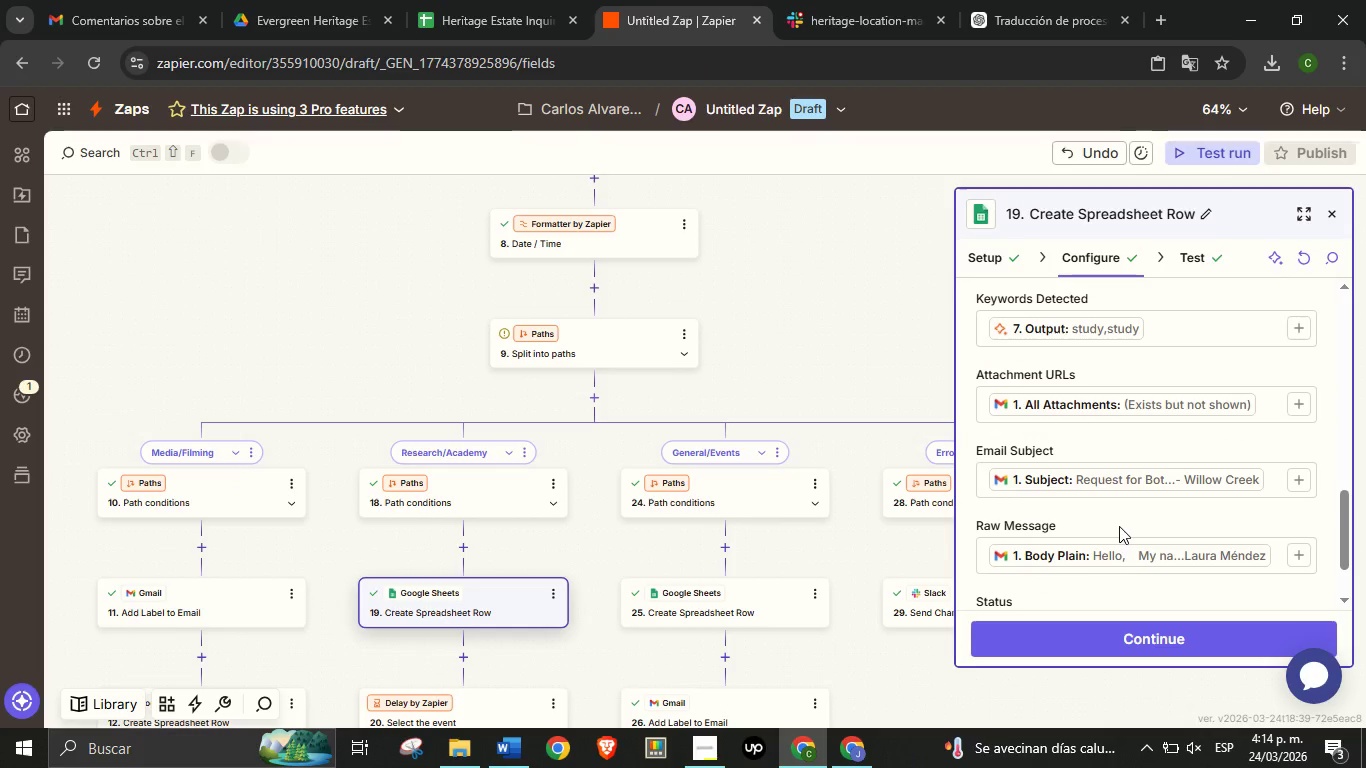 
scroll: coordinate [1121, 526], scroll_direction: up, amount: 2.0
 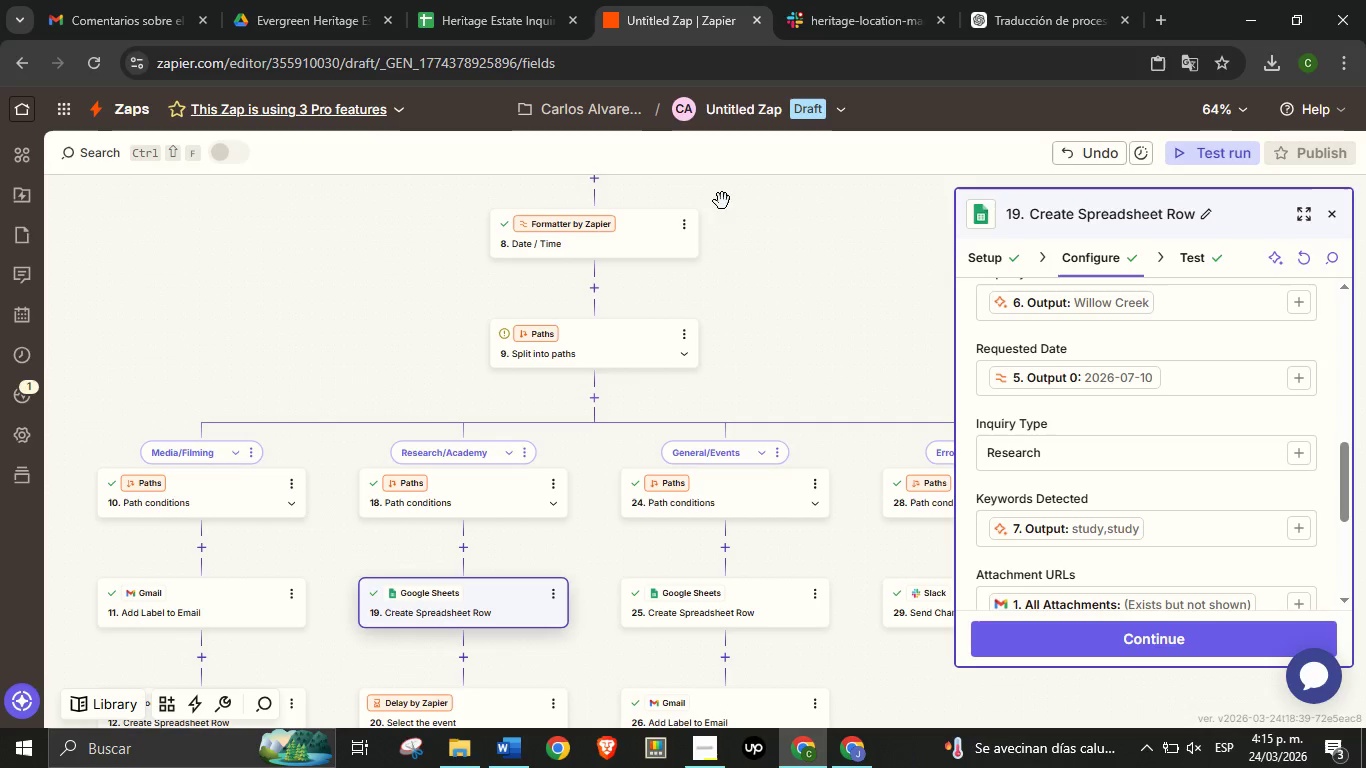 
left_click([491, 0])
 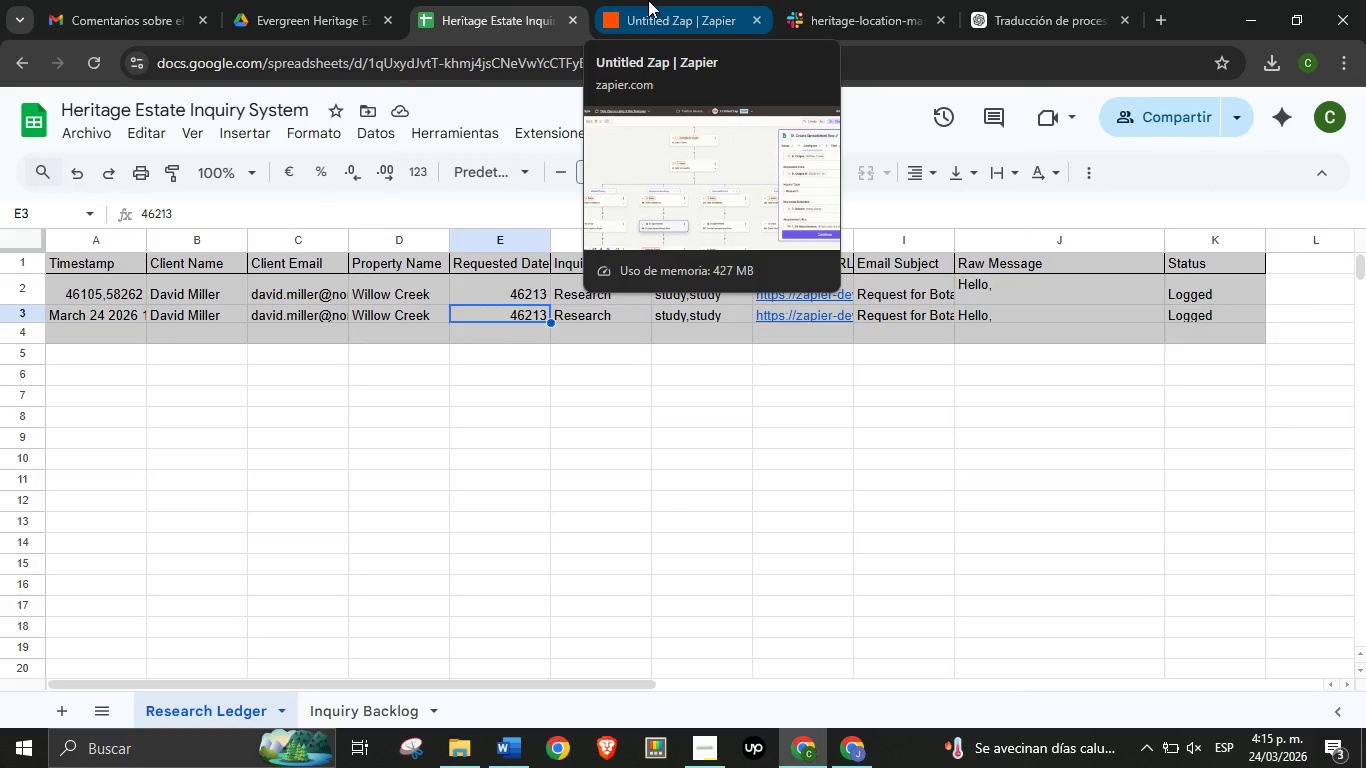 
left_click([670, 0])
 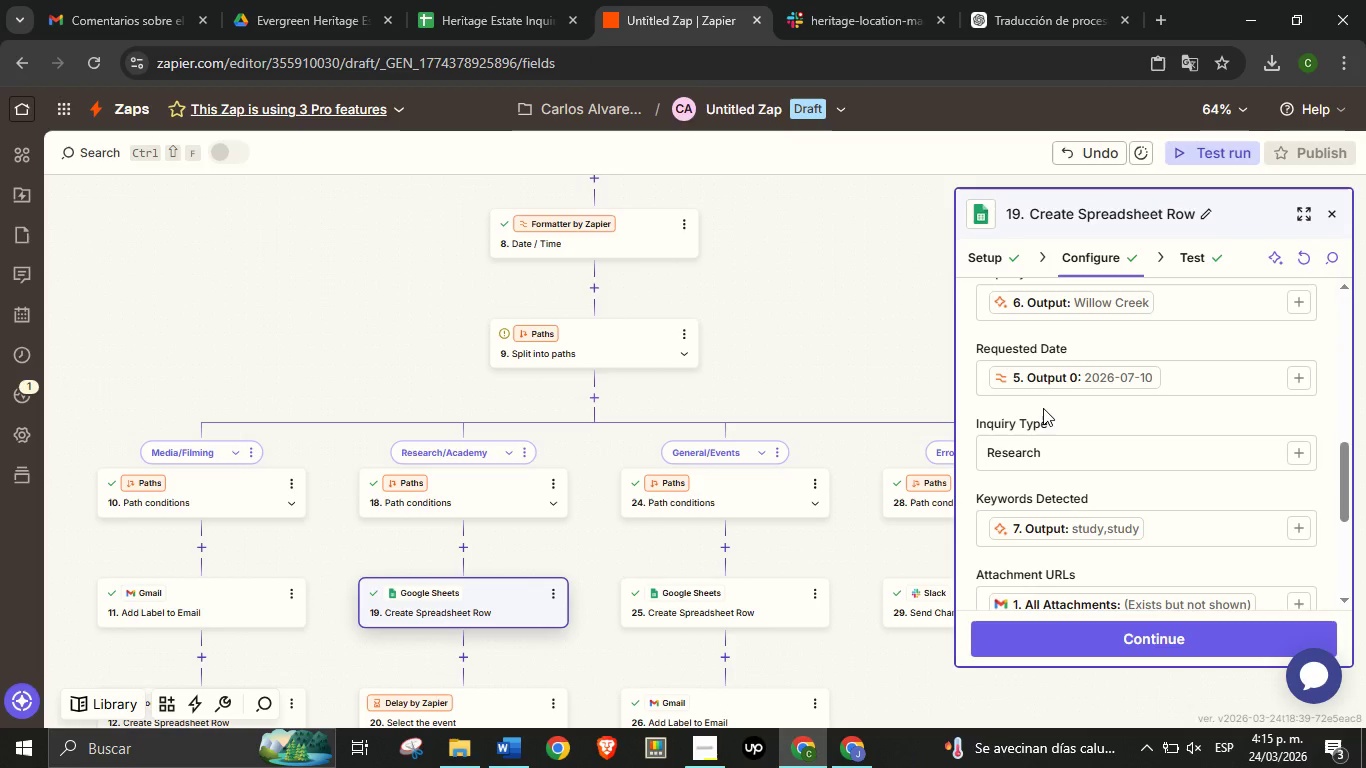 
wait(9.33)
 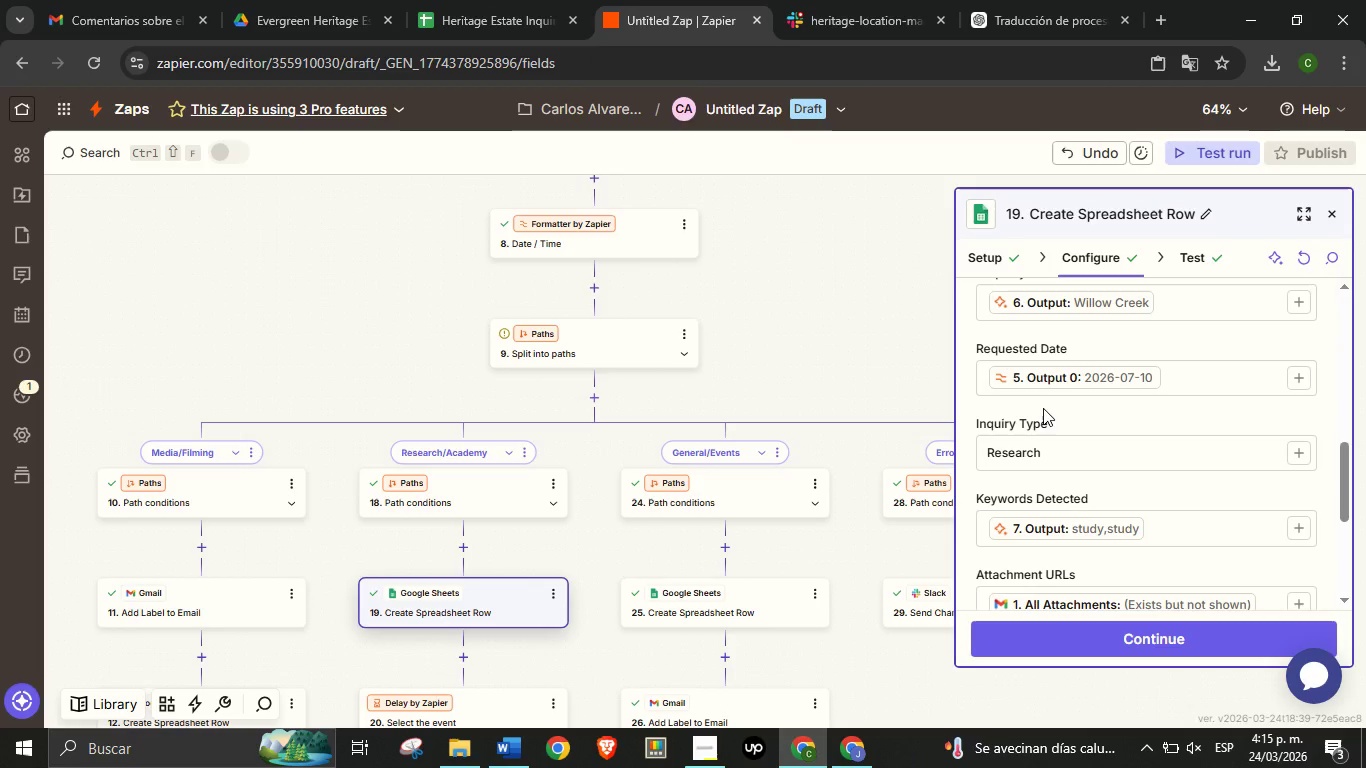 
left_click_drag(start_coordinate=[610, 560], to_coordinate=[612, 527])
 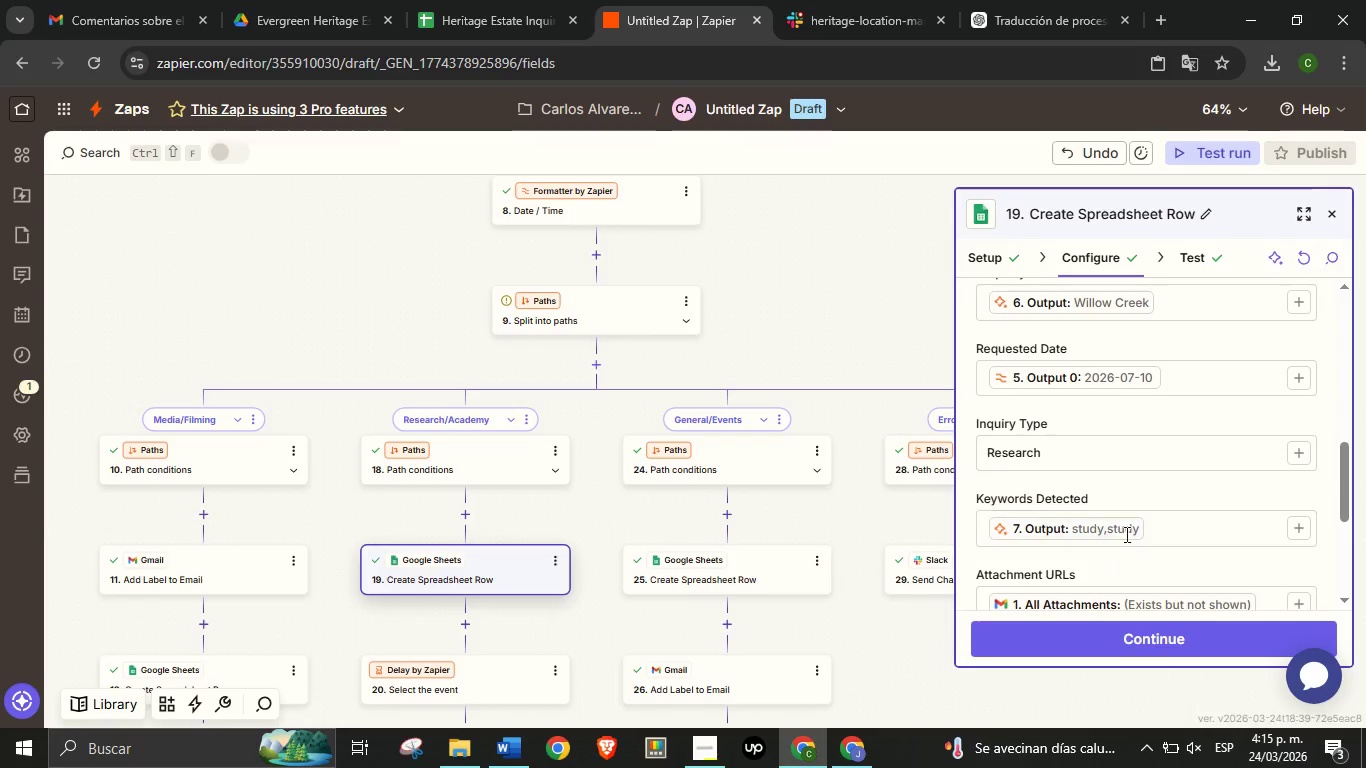 
scroll: coordinate [1130, 514], scroll_direction: down, amount: 4.0
 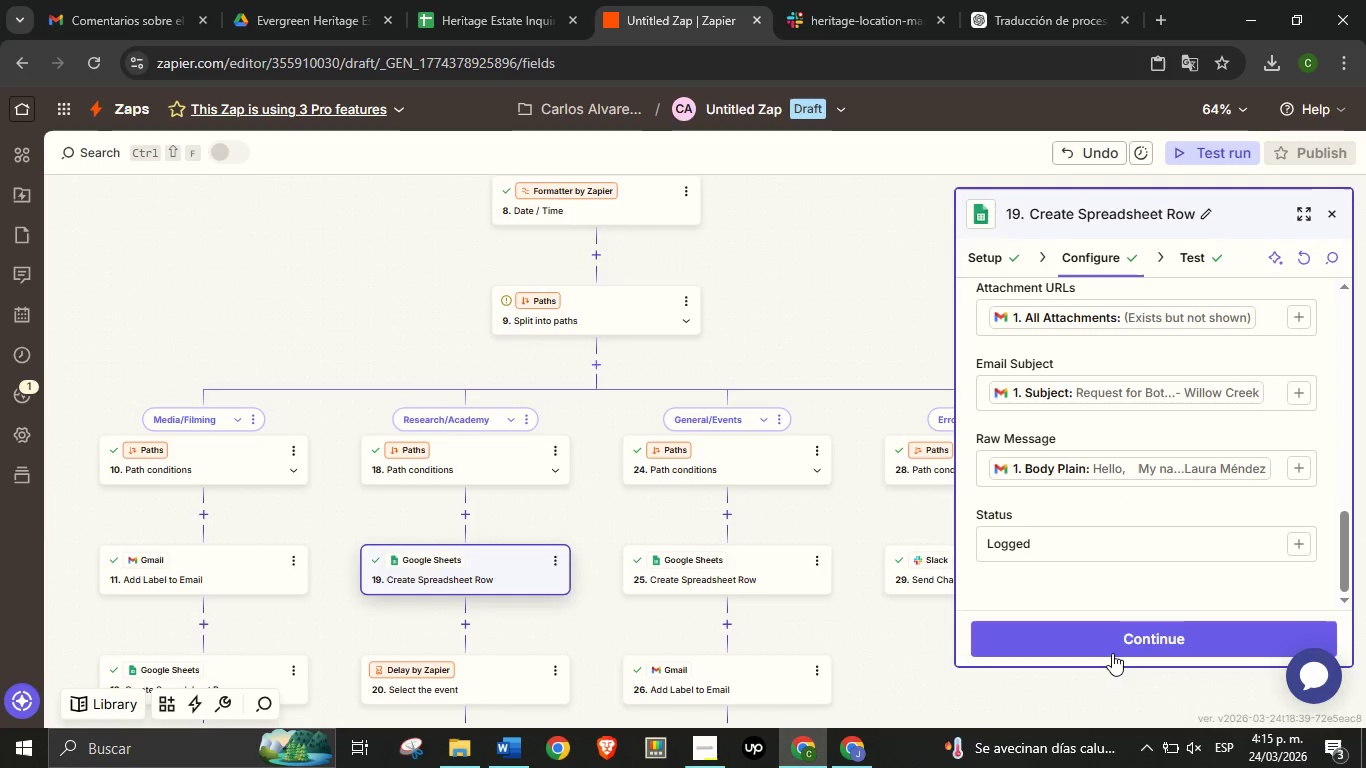 
left_click([1113, 653])
 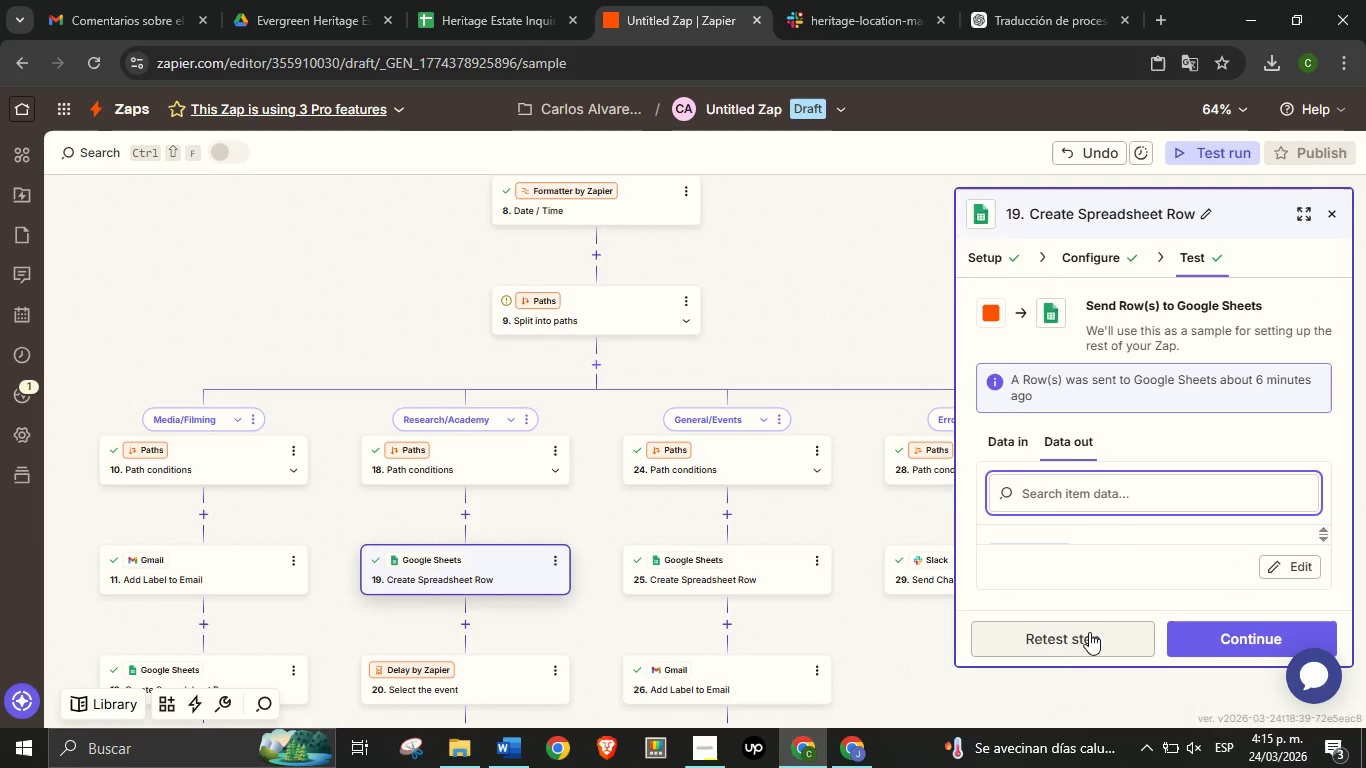 
left_click([1089, 639])
 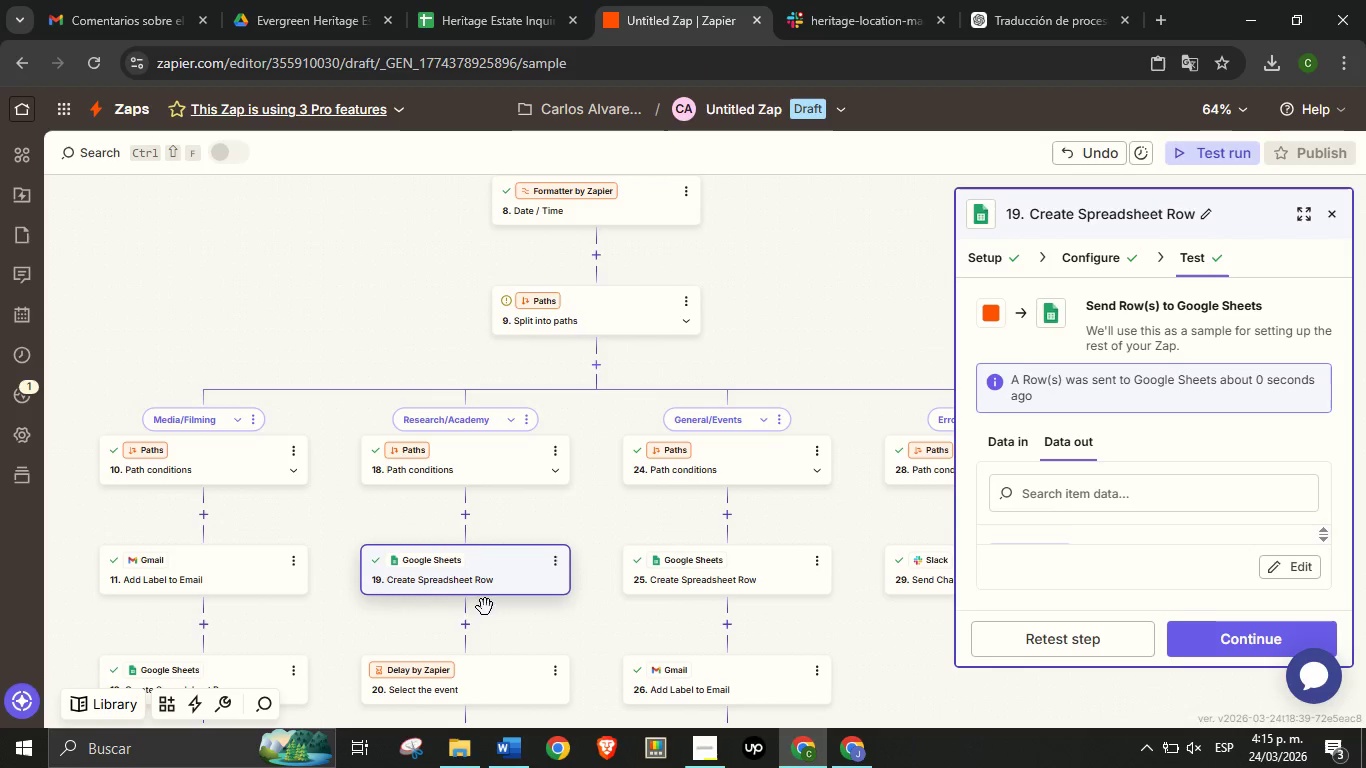 
wait(5.34)
 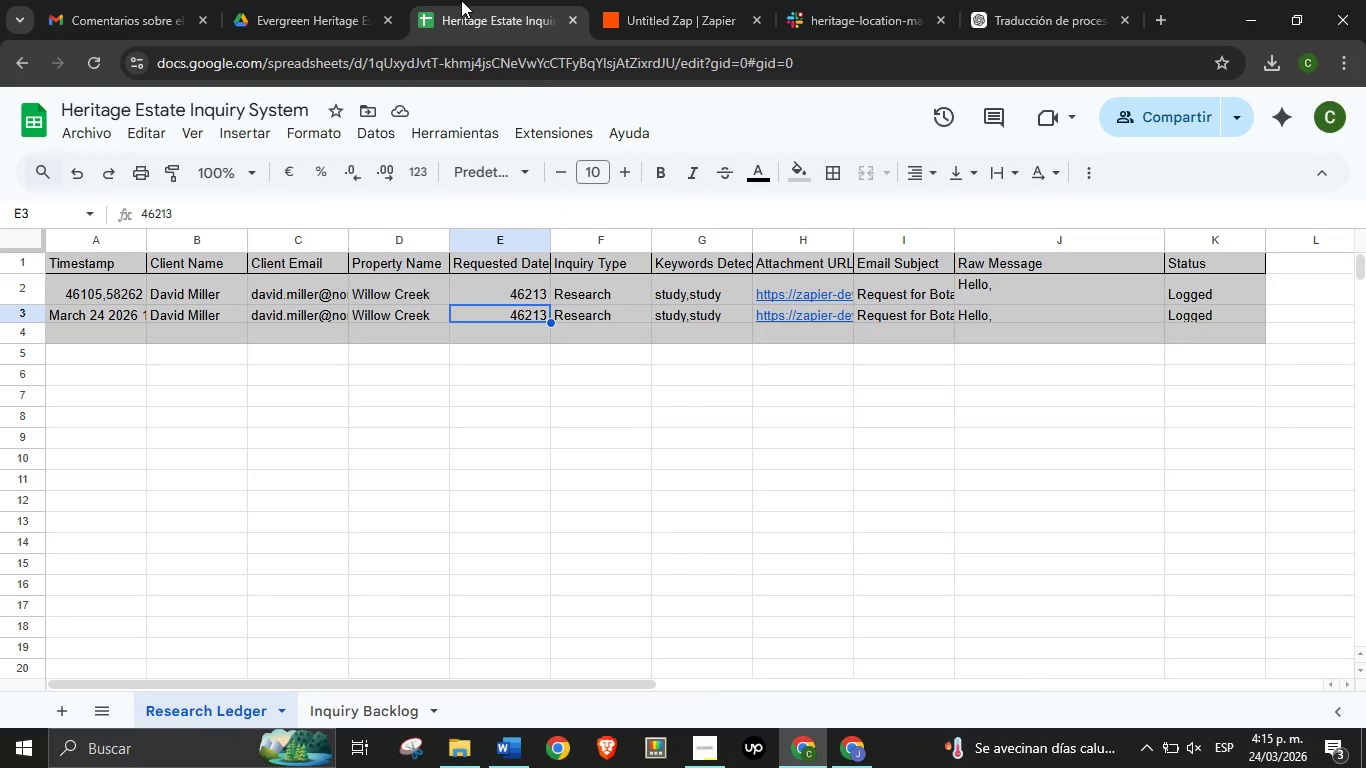 
left_click([1081, 248])
 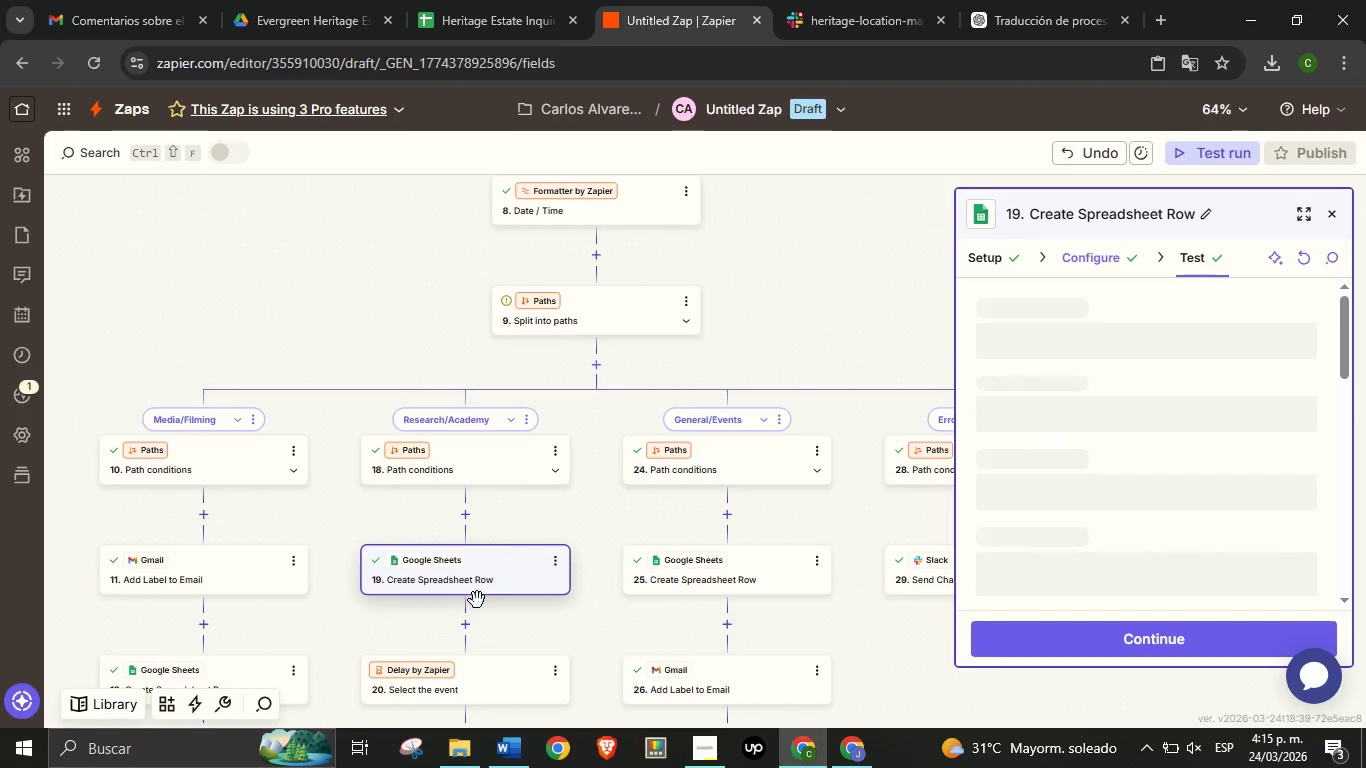 
left_click([498, 0])
 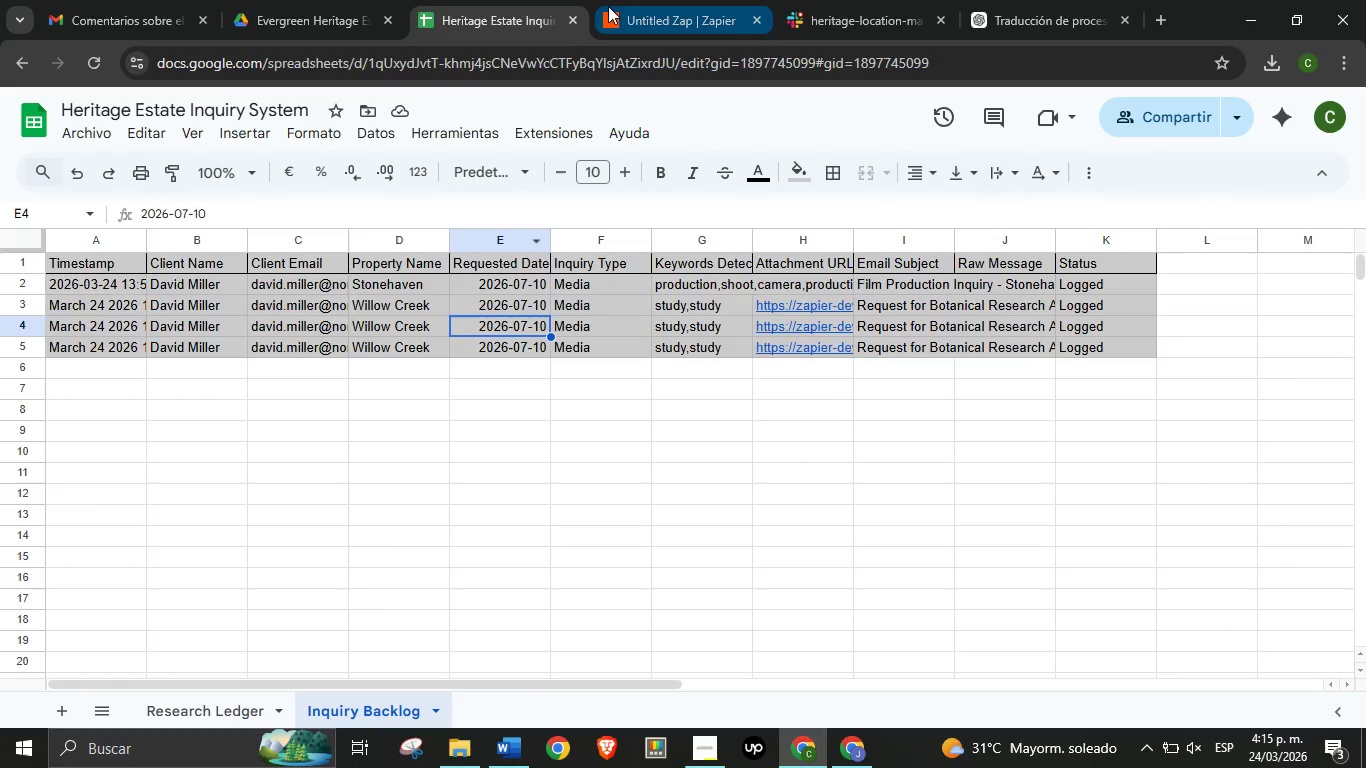 
wait(6.47)
 